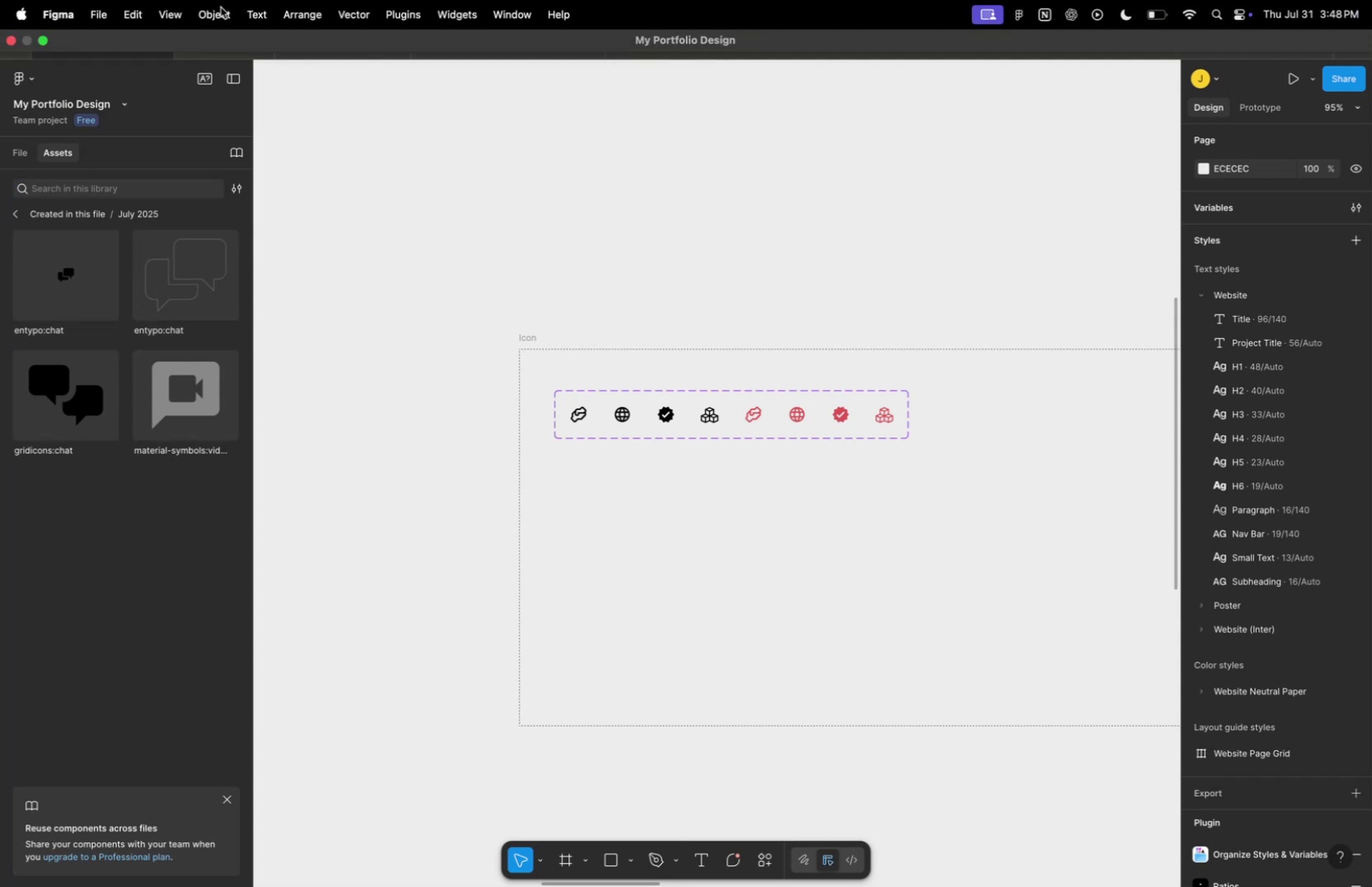 
wait(5.27)
 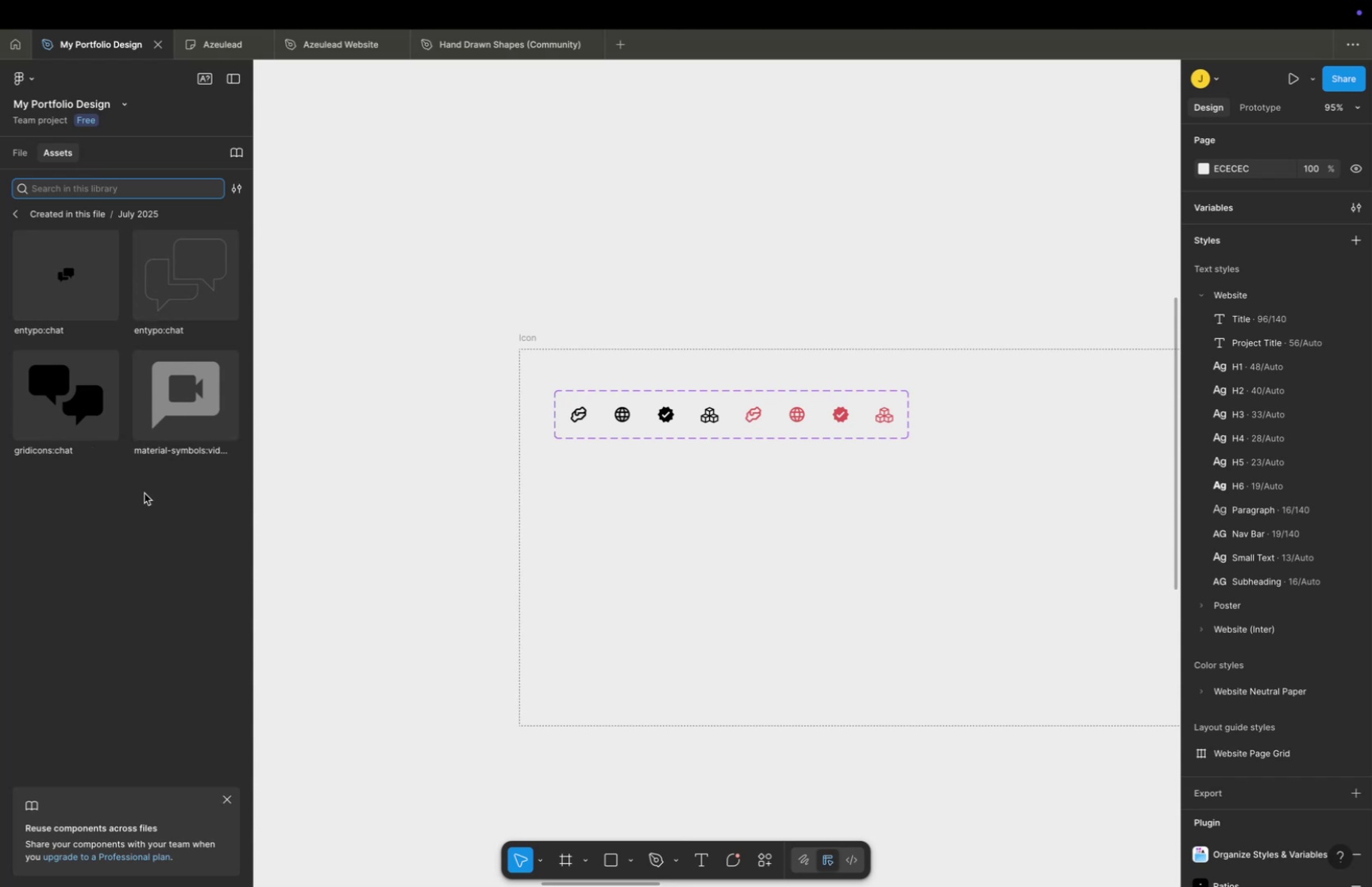 
left_click([14, 219])
 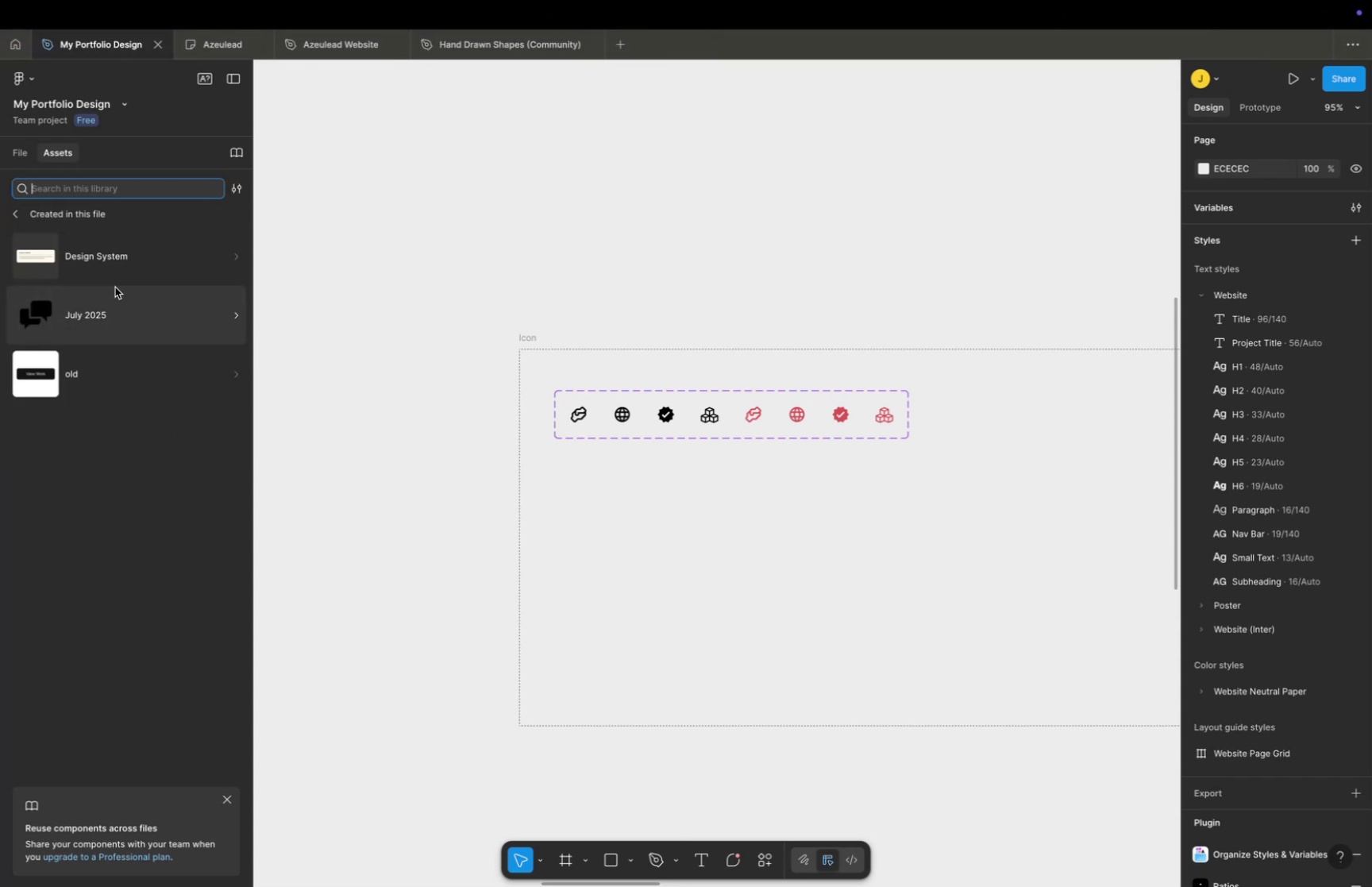 
mouse_move([143, 259])
 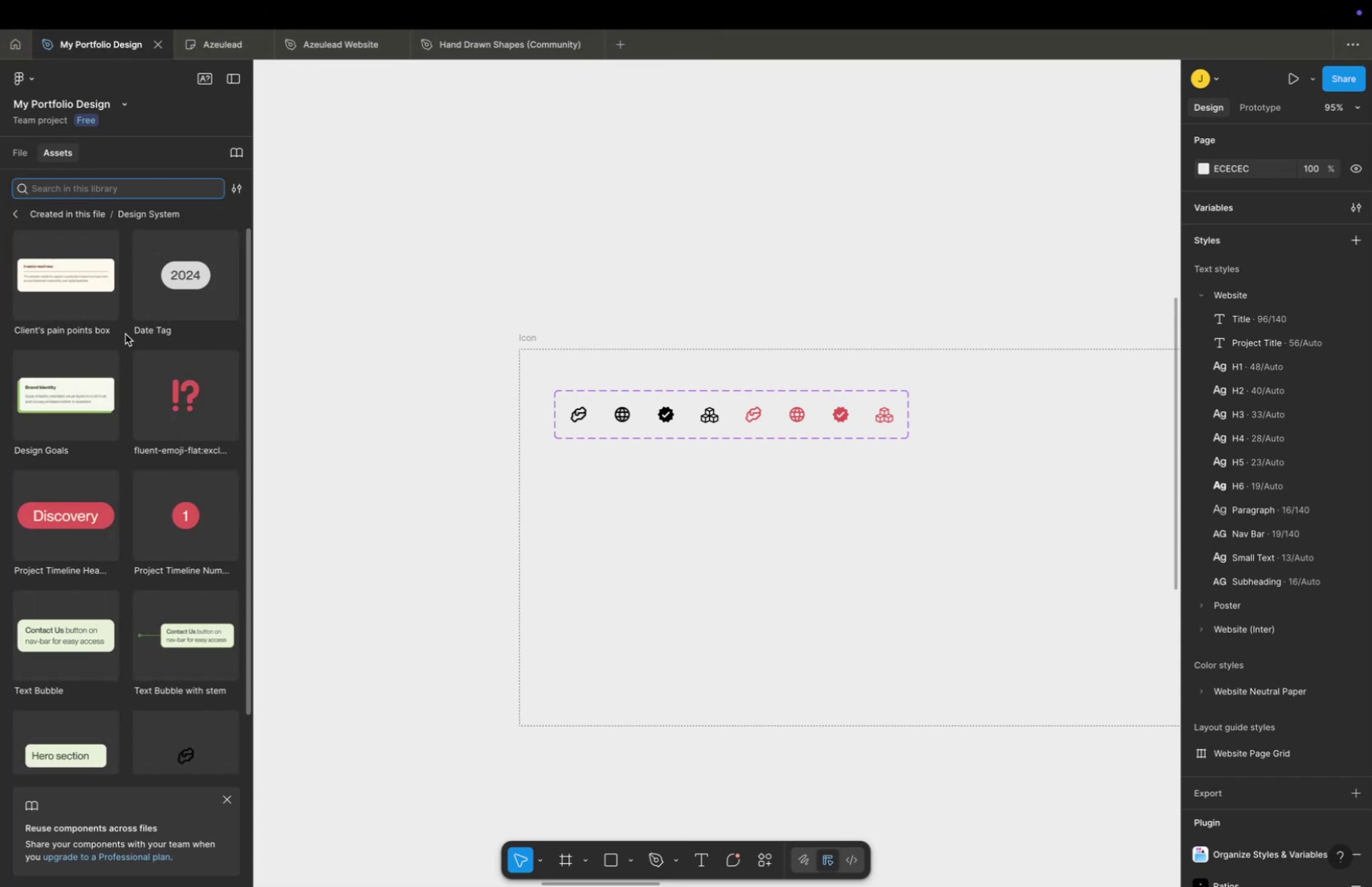 
scroll: coordinate [48, 319], scroll_direction: down, amount: 30.0
 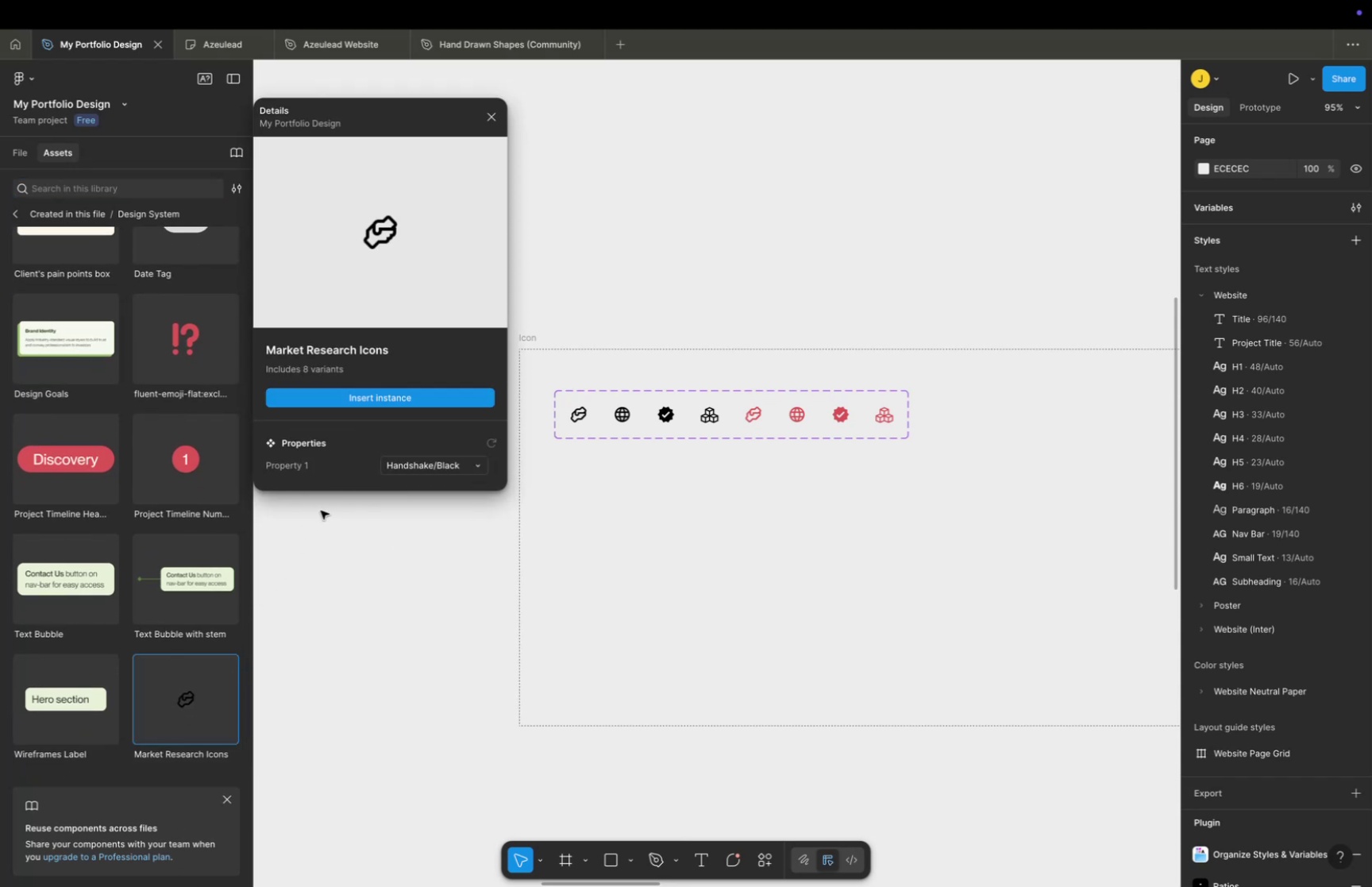 
wait(5.15)
 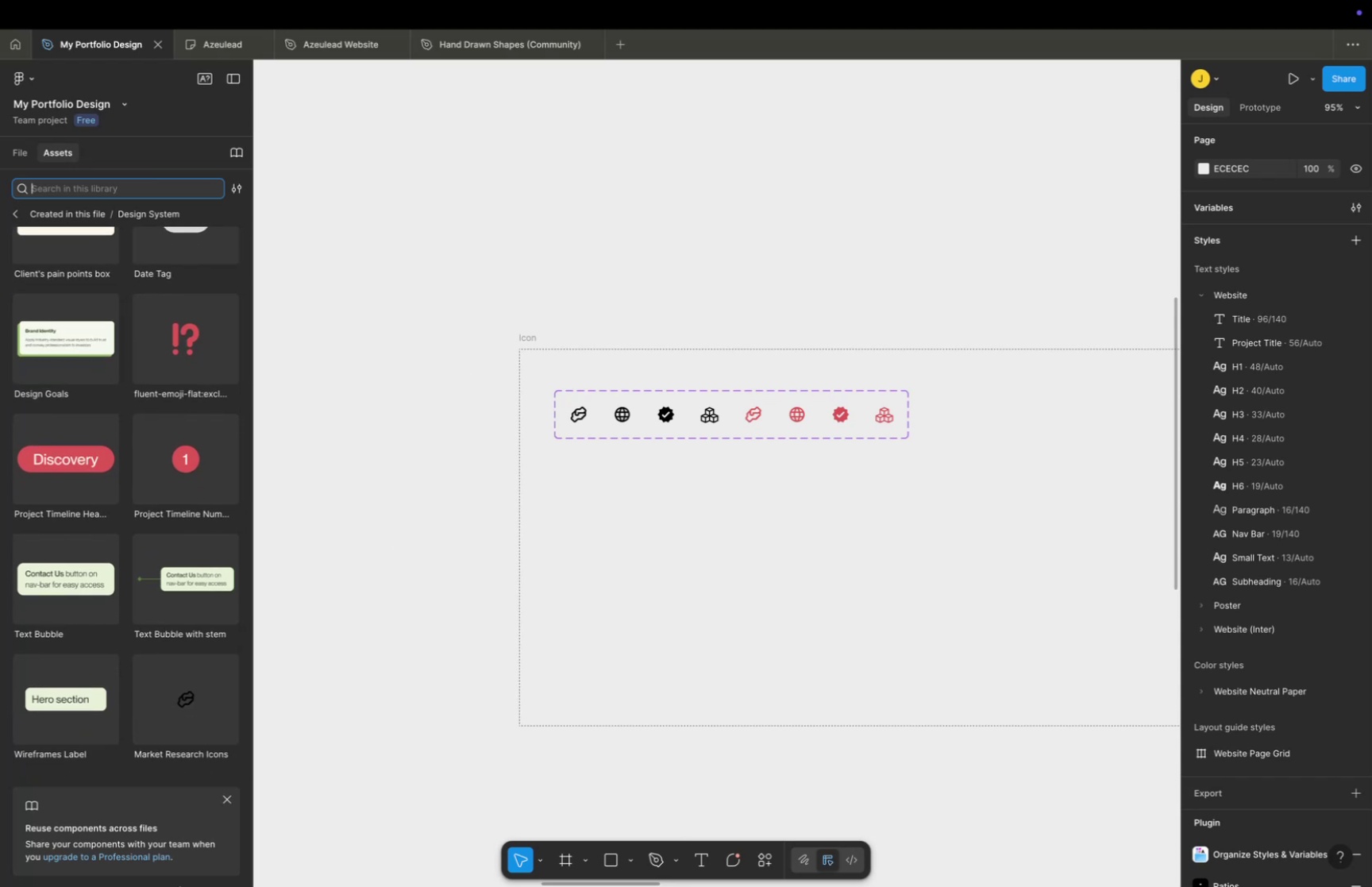 
left_click([426, 464])
 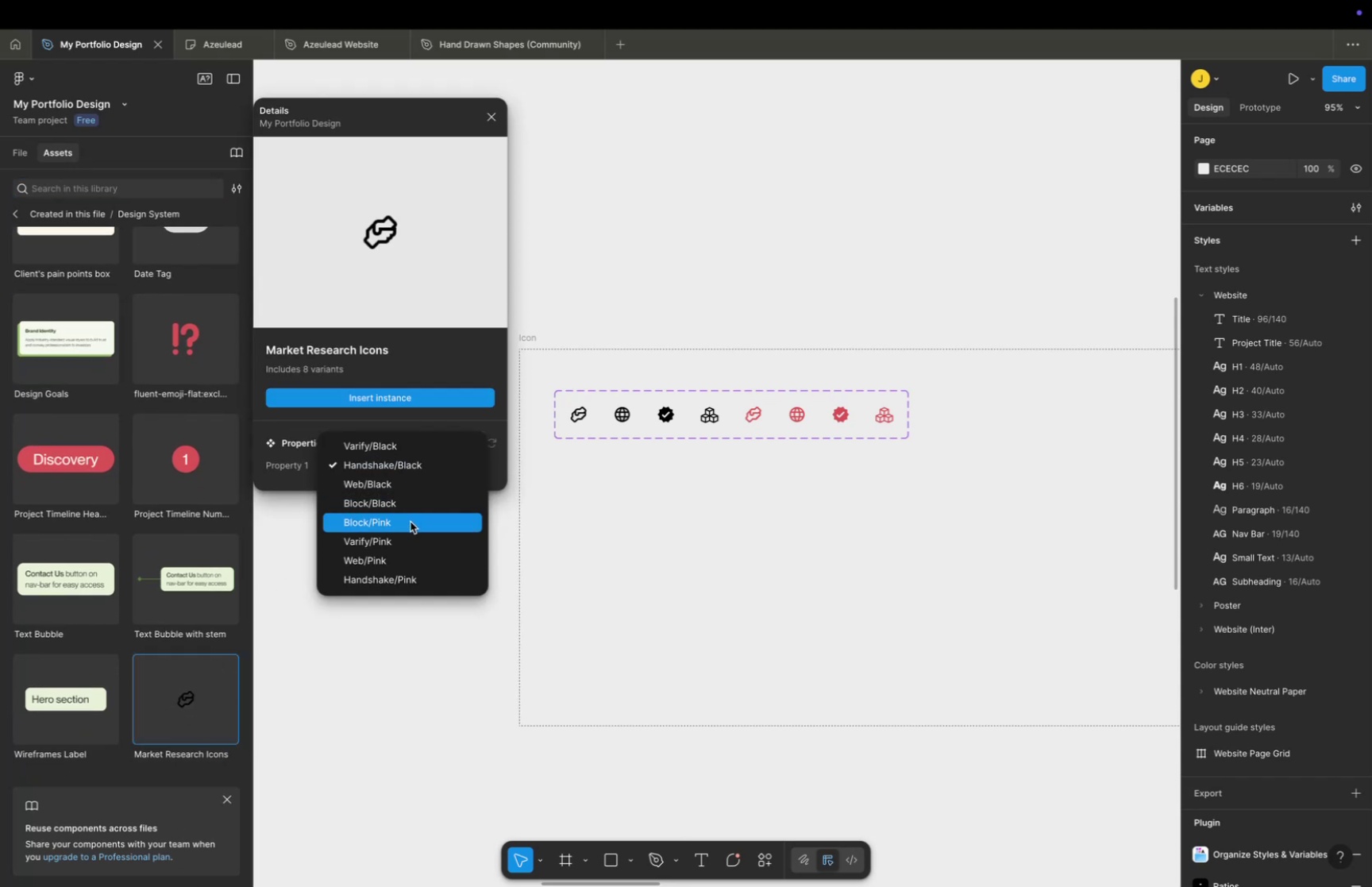 
scroll: coordinate [409, 534], scroll_direction: down, amount: 2.0
 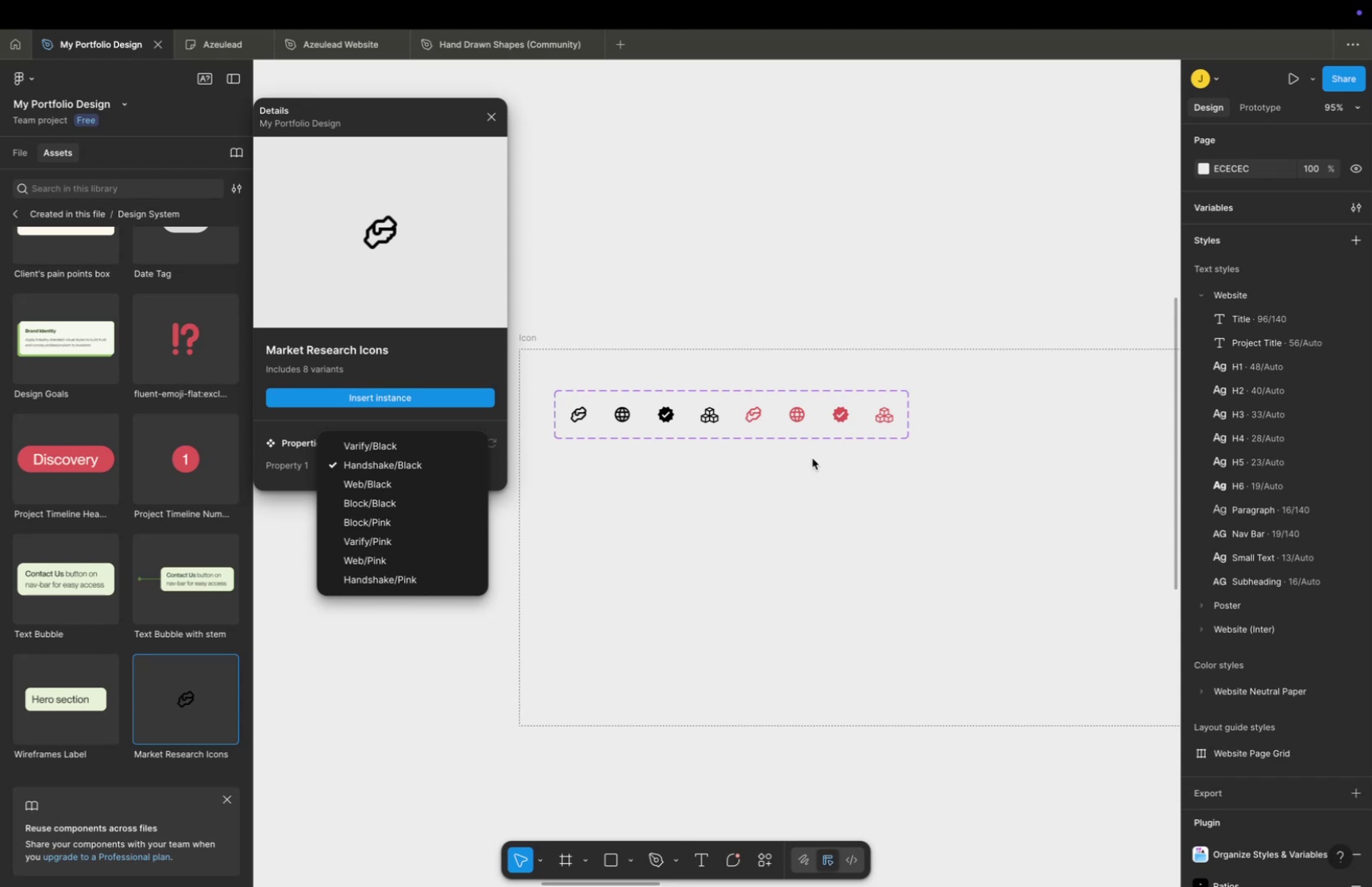 
double_click([807, 485])
 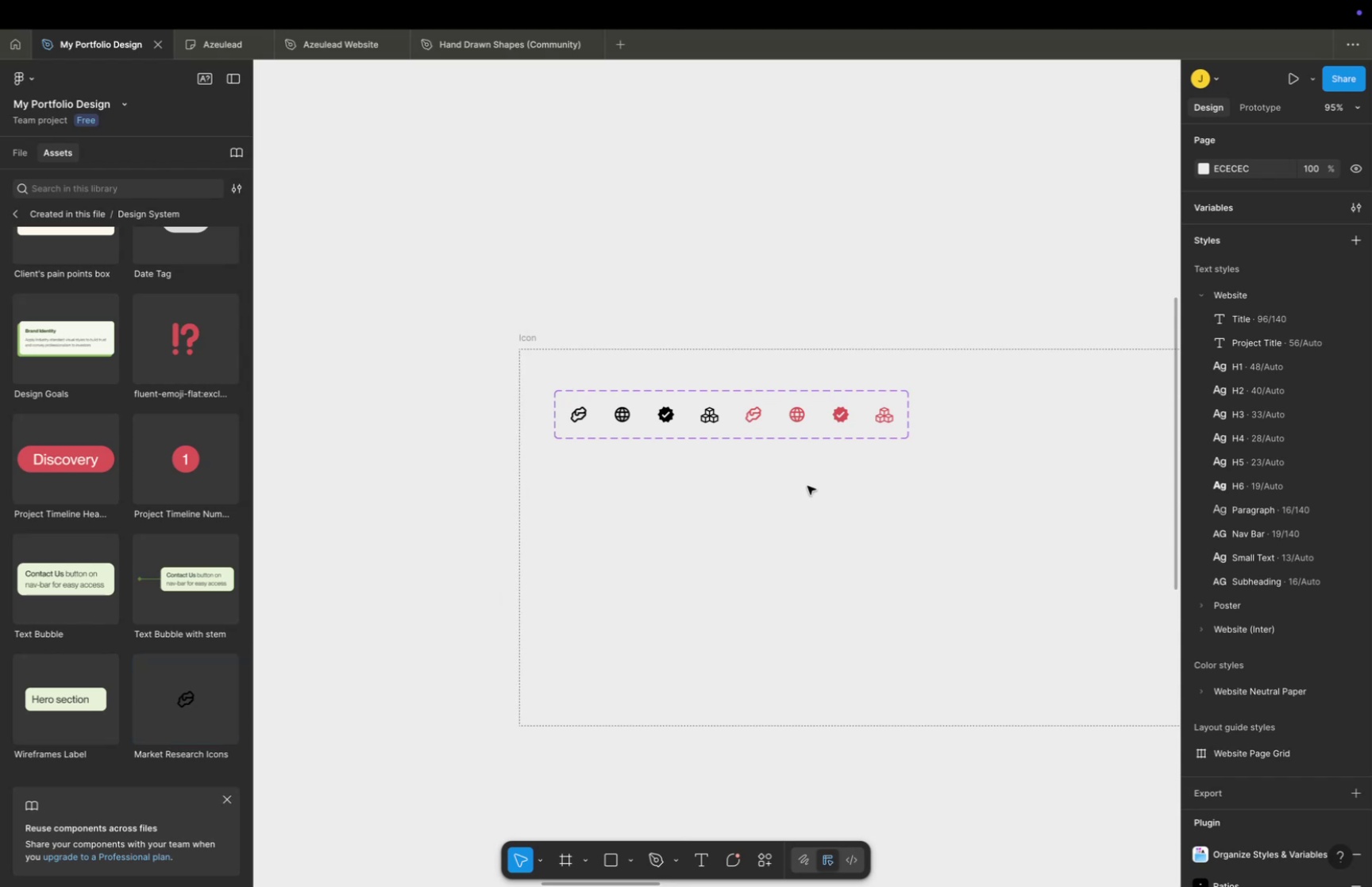 
triple_click([807, 485])
 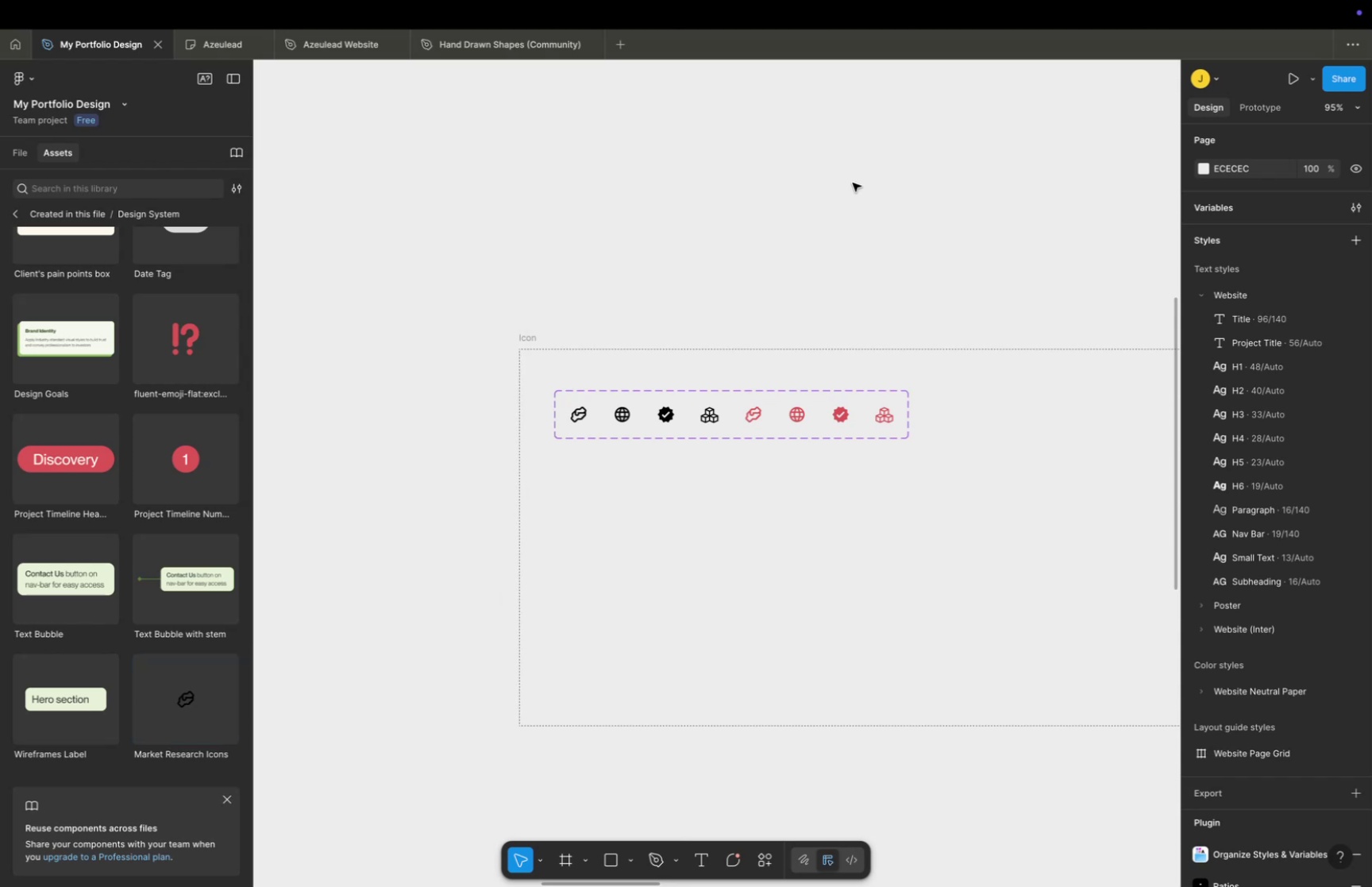 
triple_click([853, 183])
 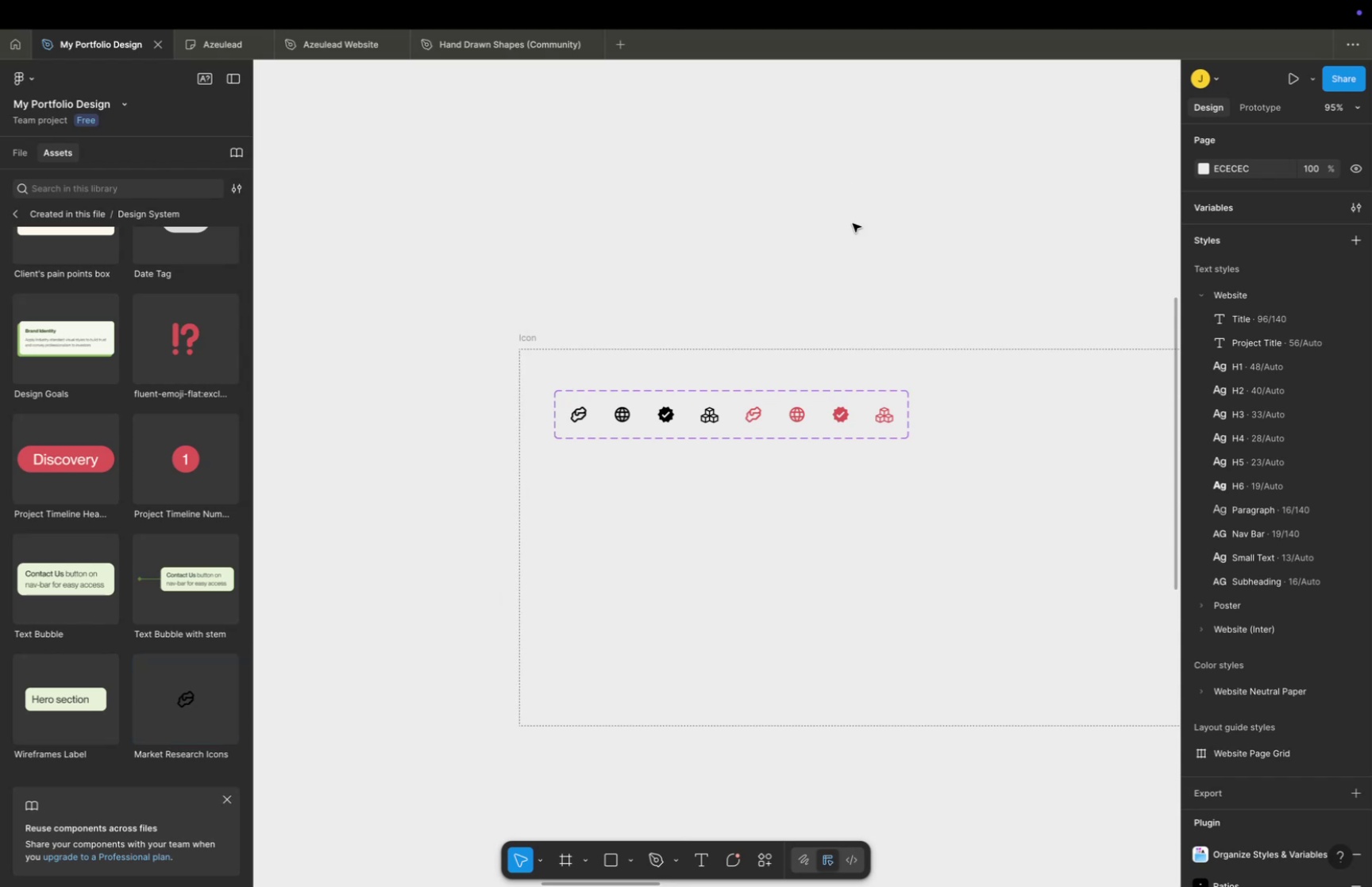 
key(Meta+CommandLeft)
 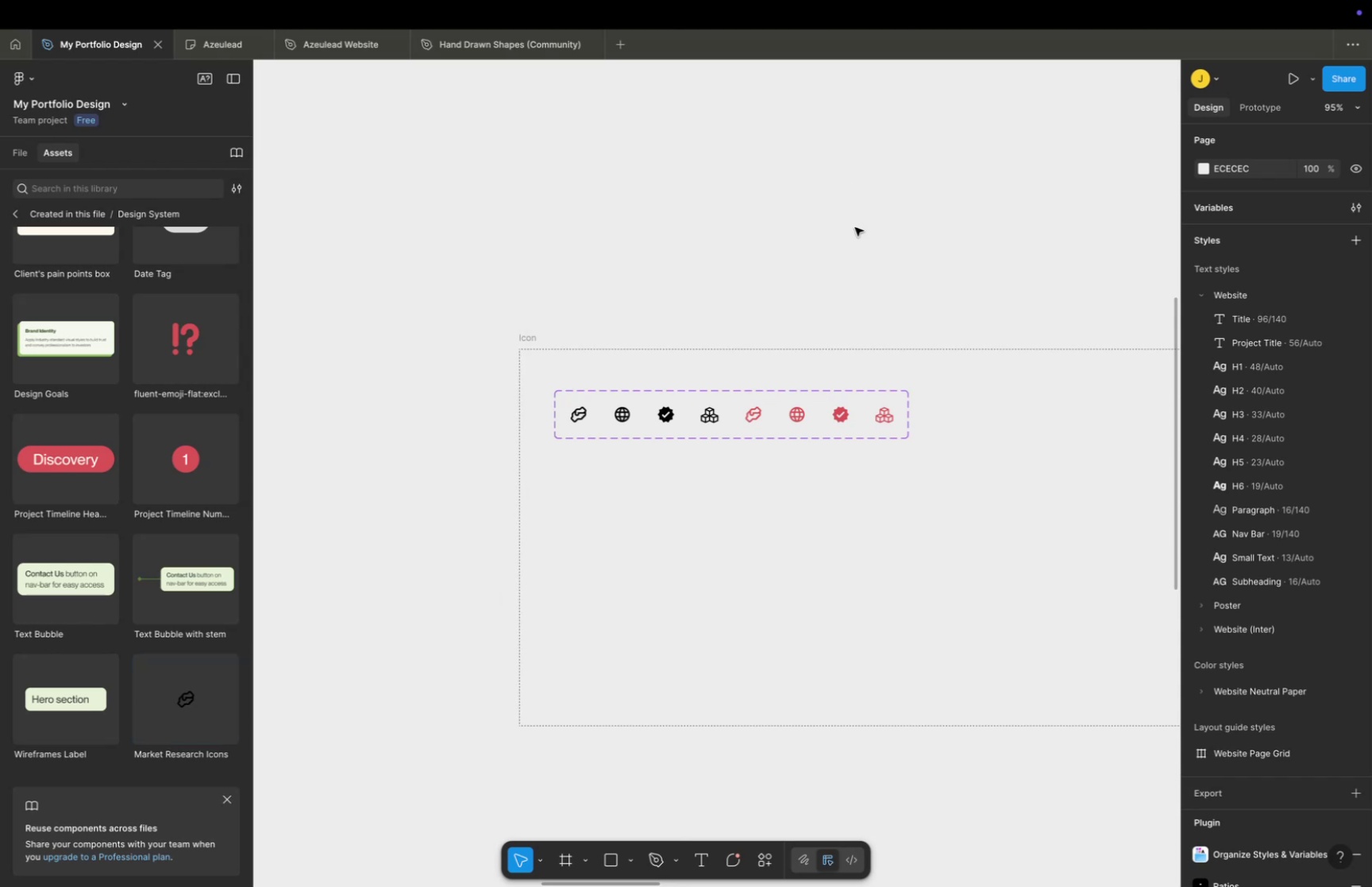 
scroll: coordinate [855, 227], scroll_direction: down, amount: 10.0
 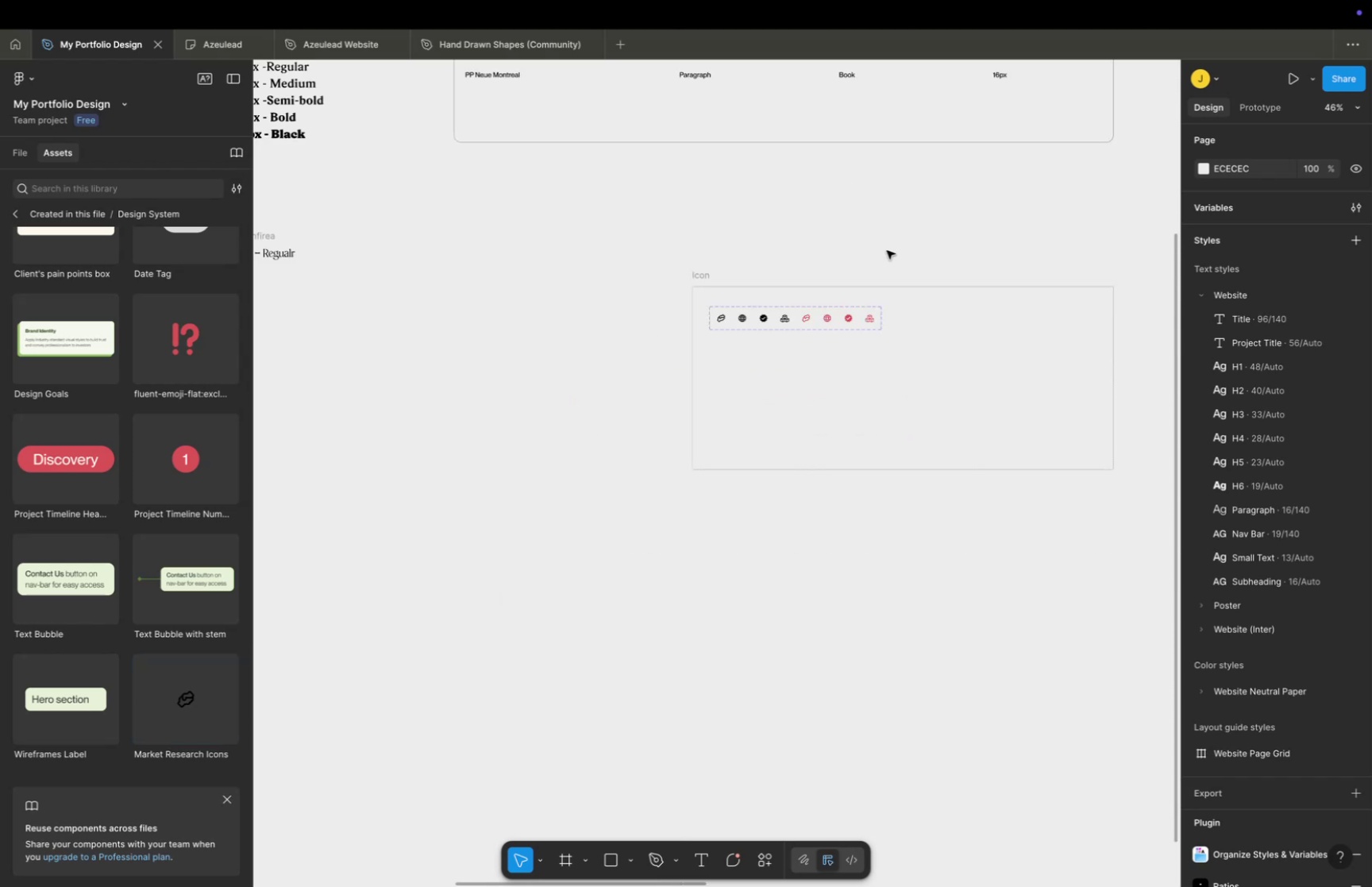 
key(Space)
 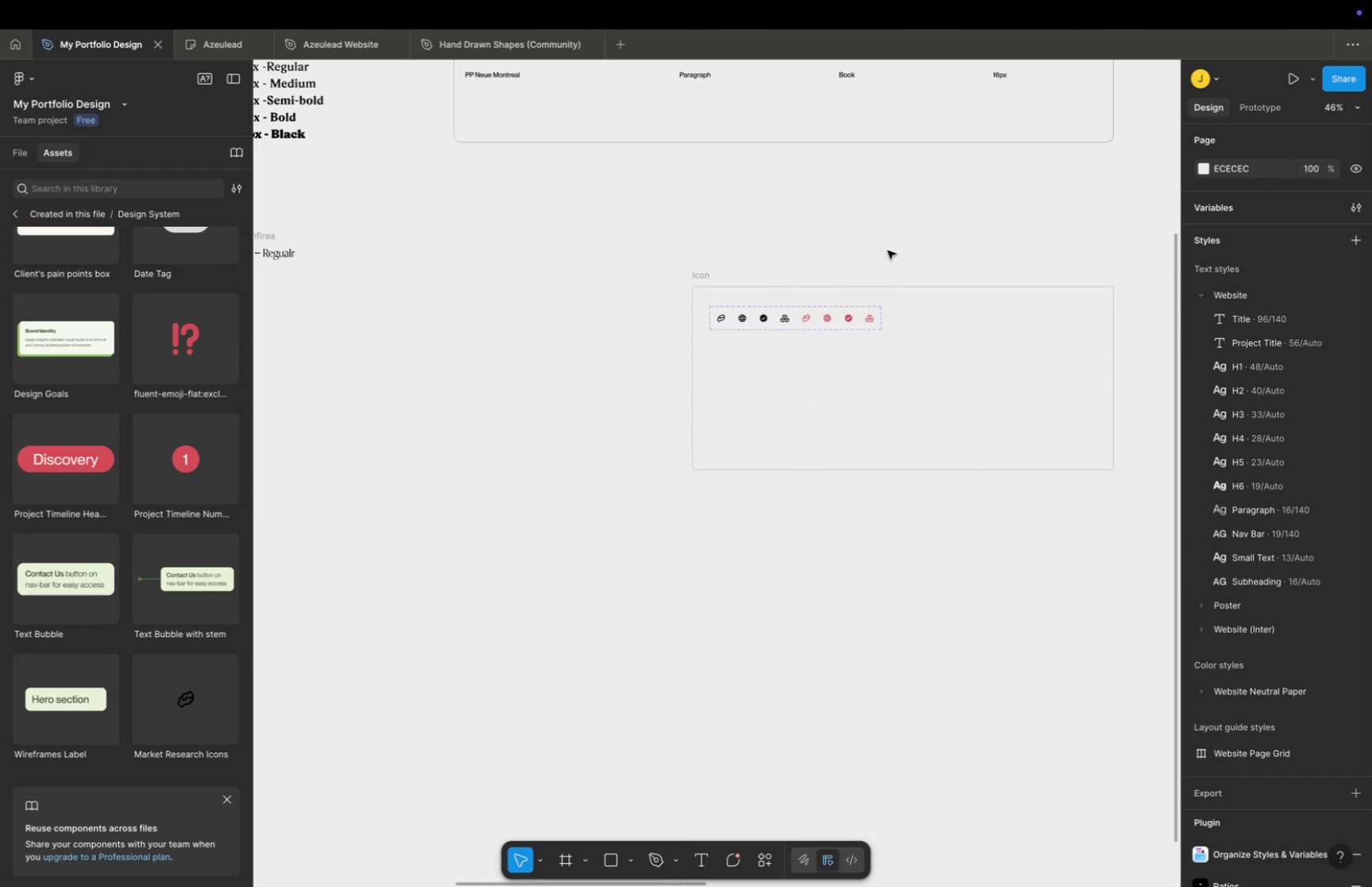 
left_click_drag(start_coordinate=[888, 251], to_coordinate=[750, 334])
 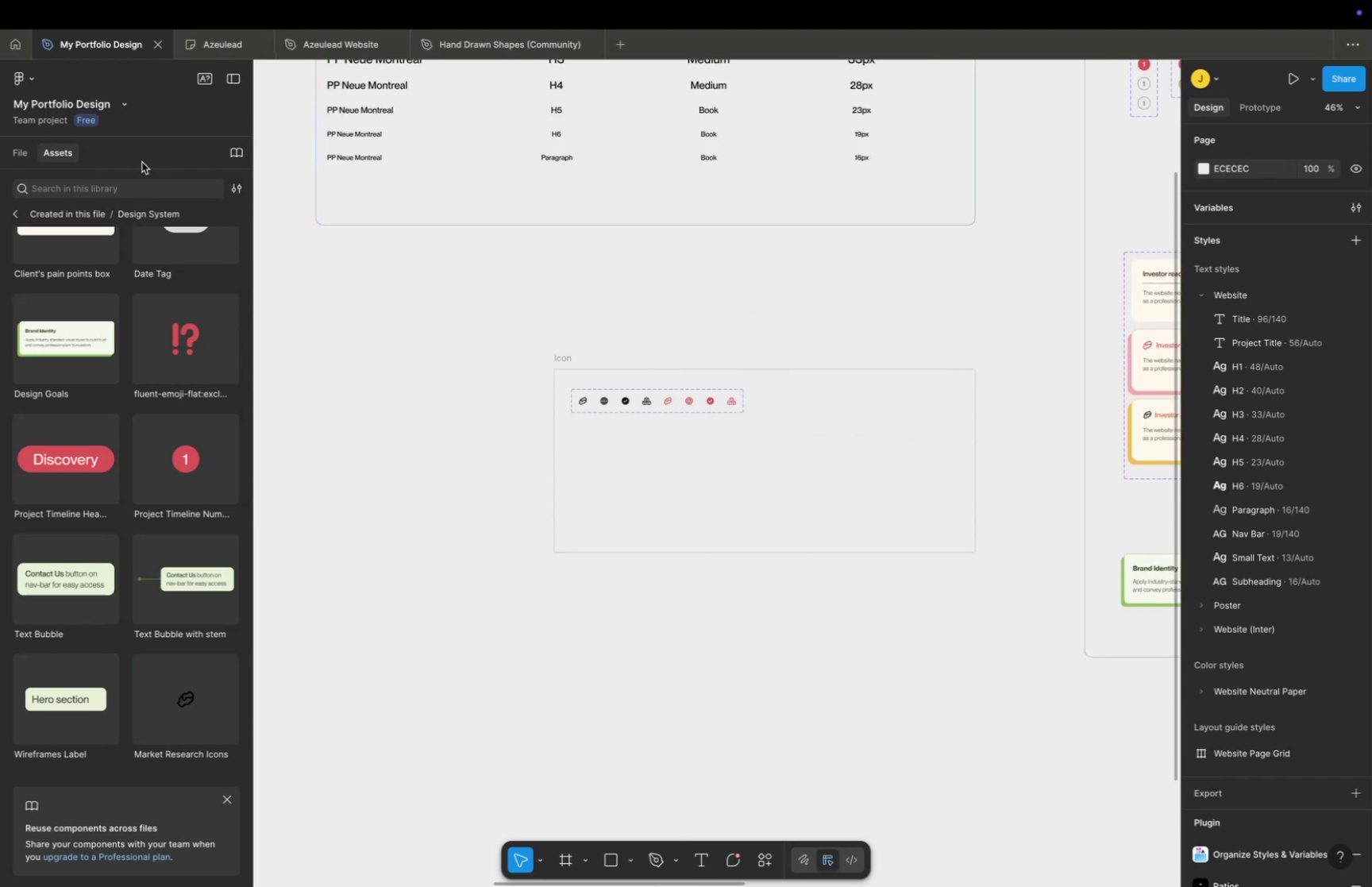 
left_click([13, 154])
 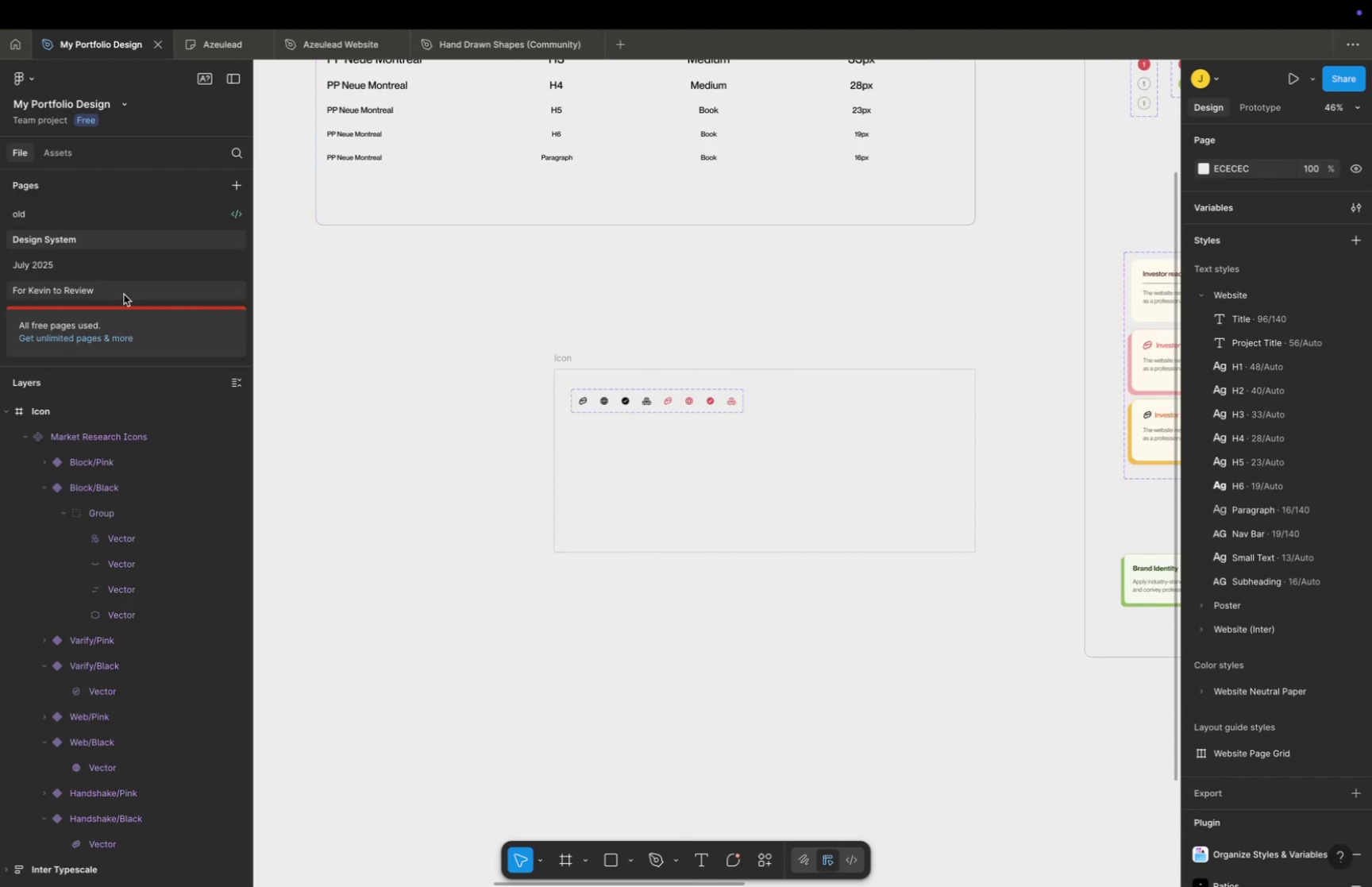 
left_click([116, 271])
 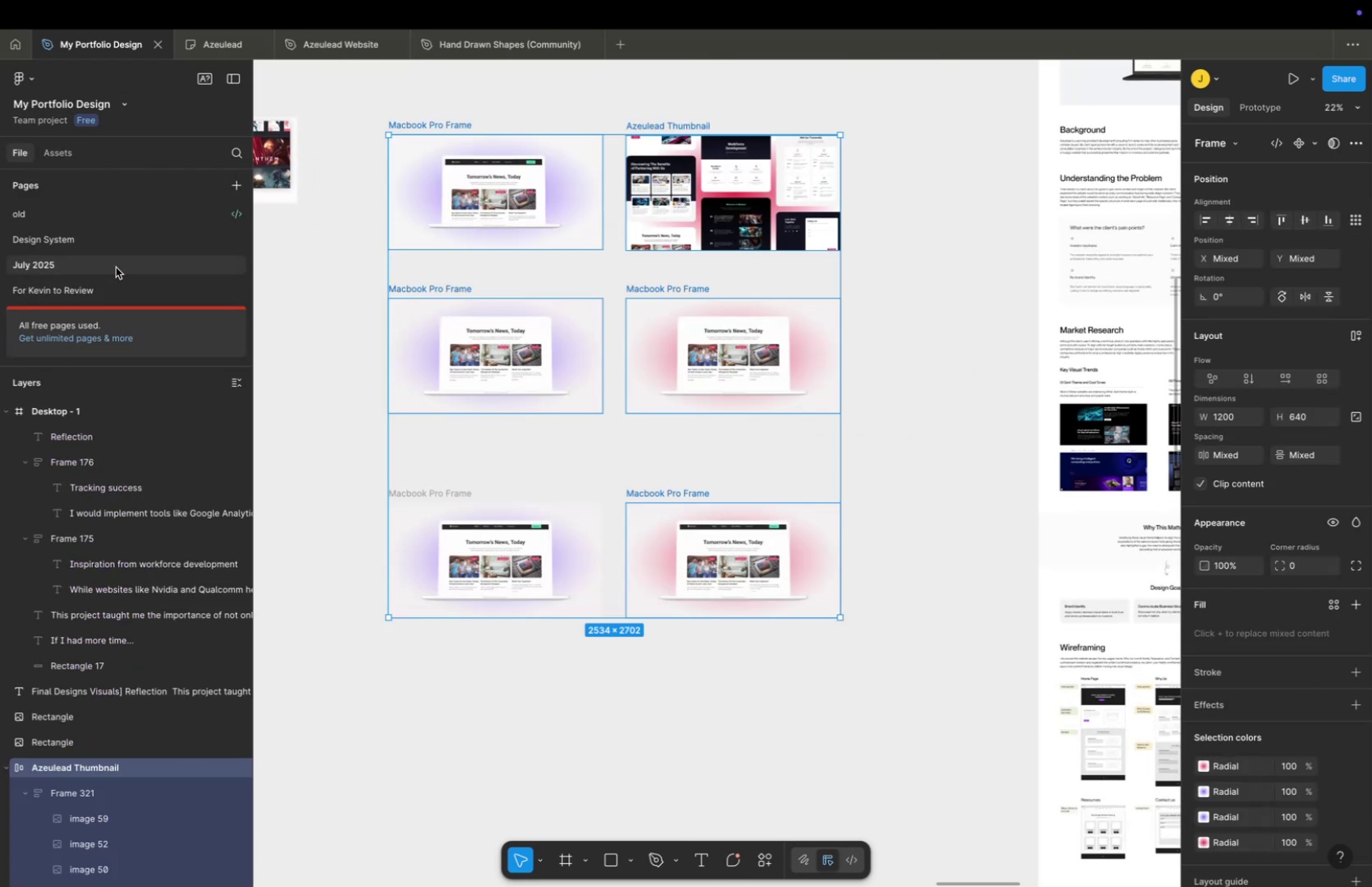 
left_click([121, 245])
 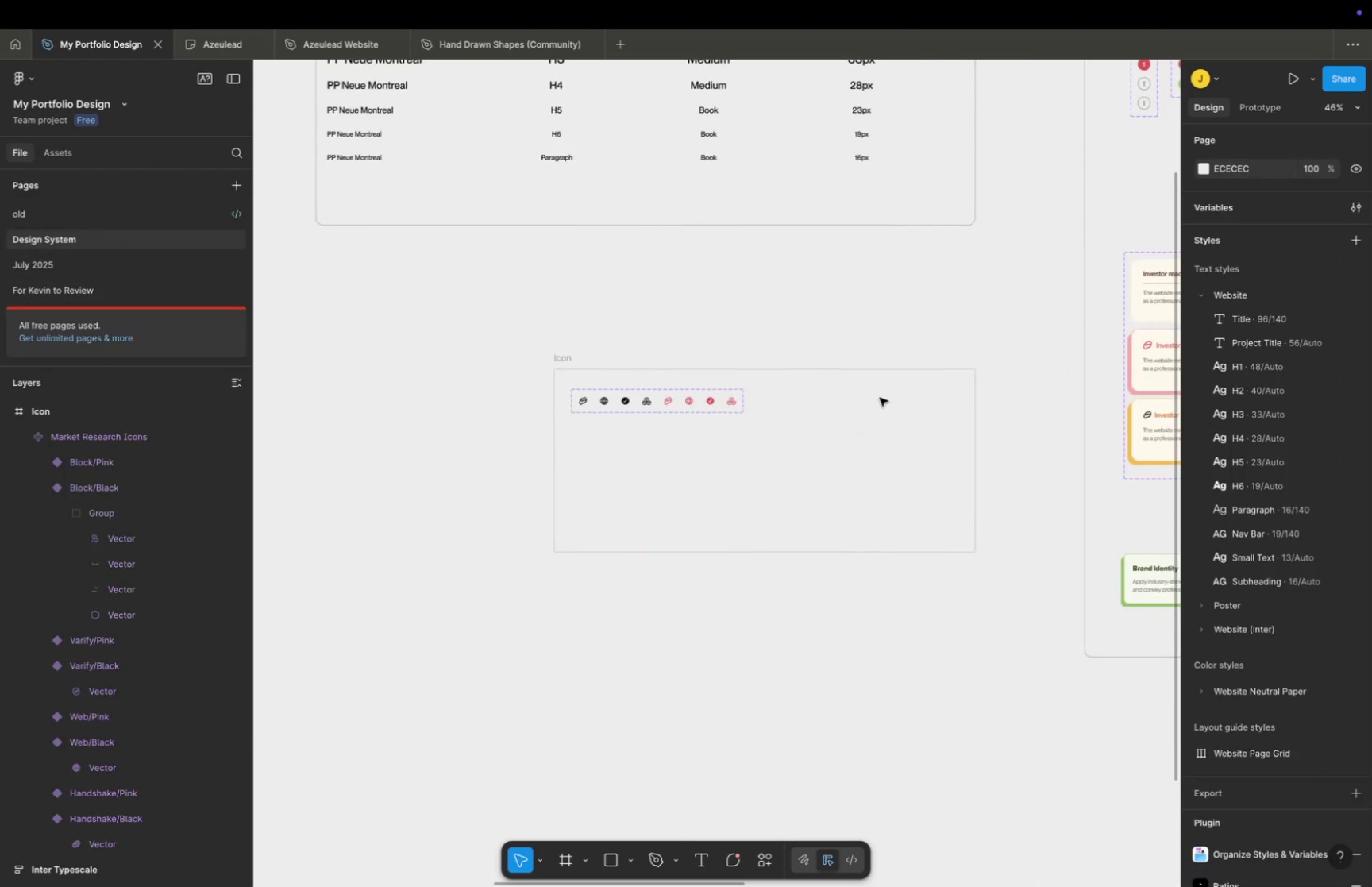 
left_click([924, 396])
 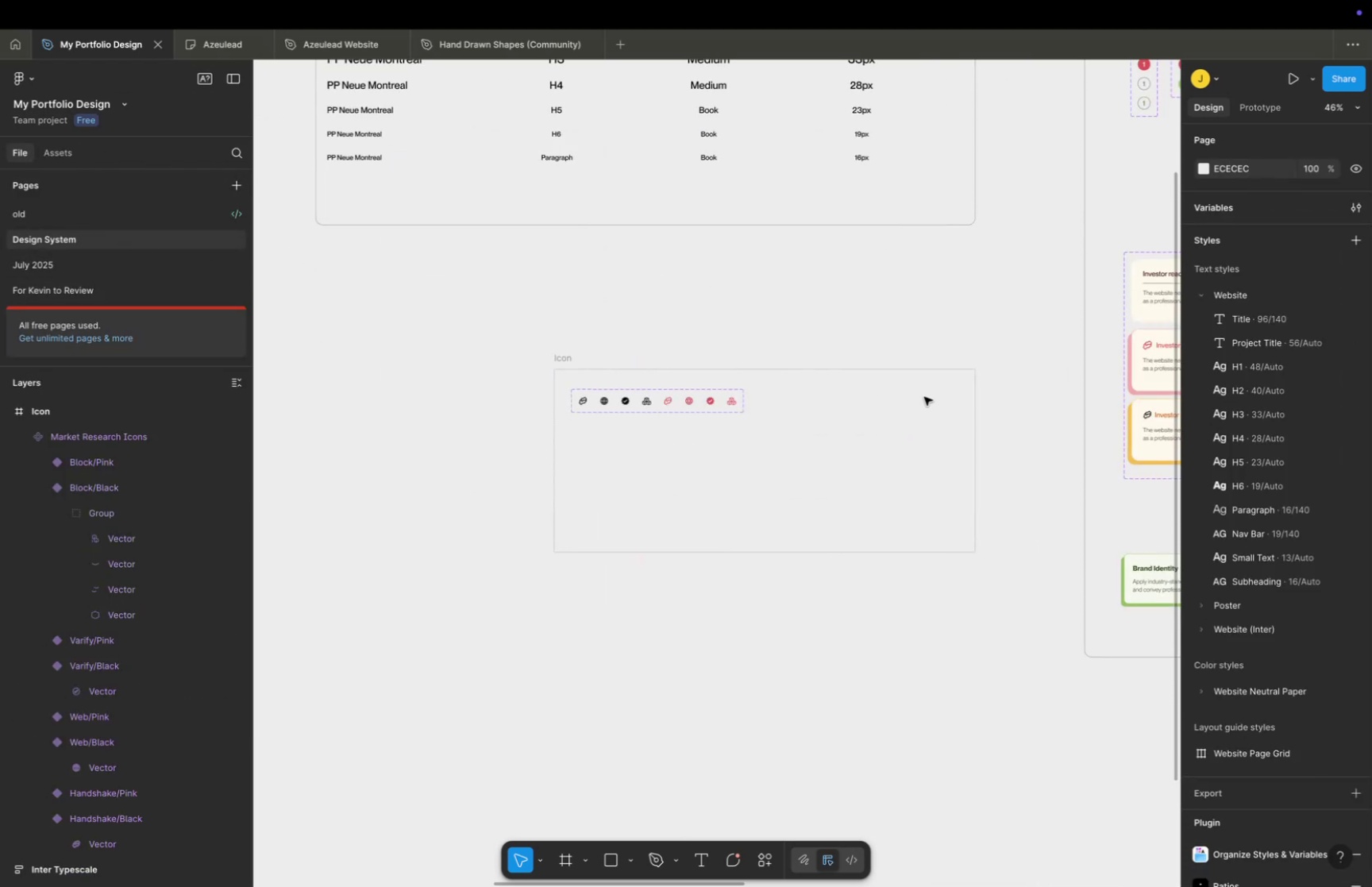 
hold_key(key=Space, duration=0.36)
 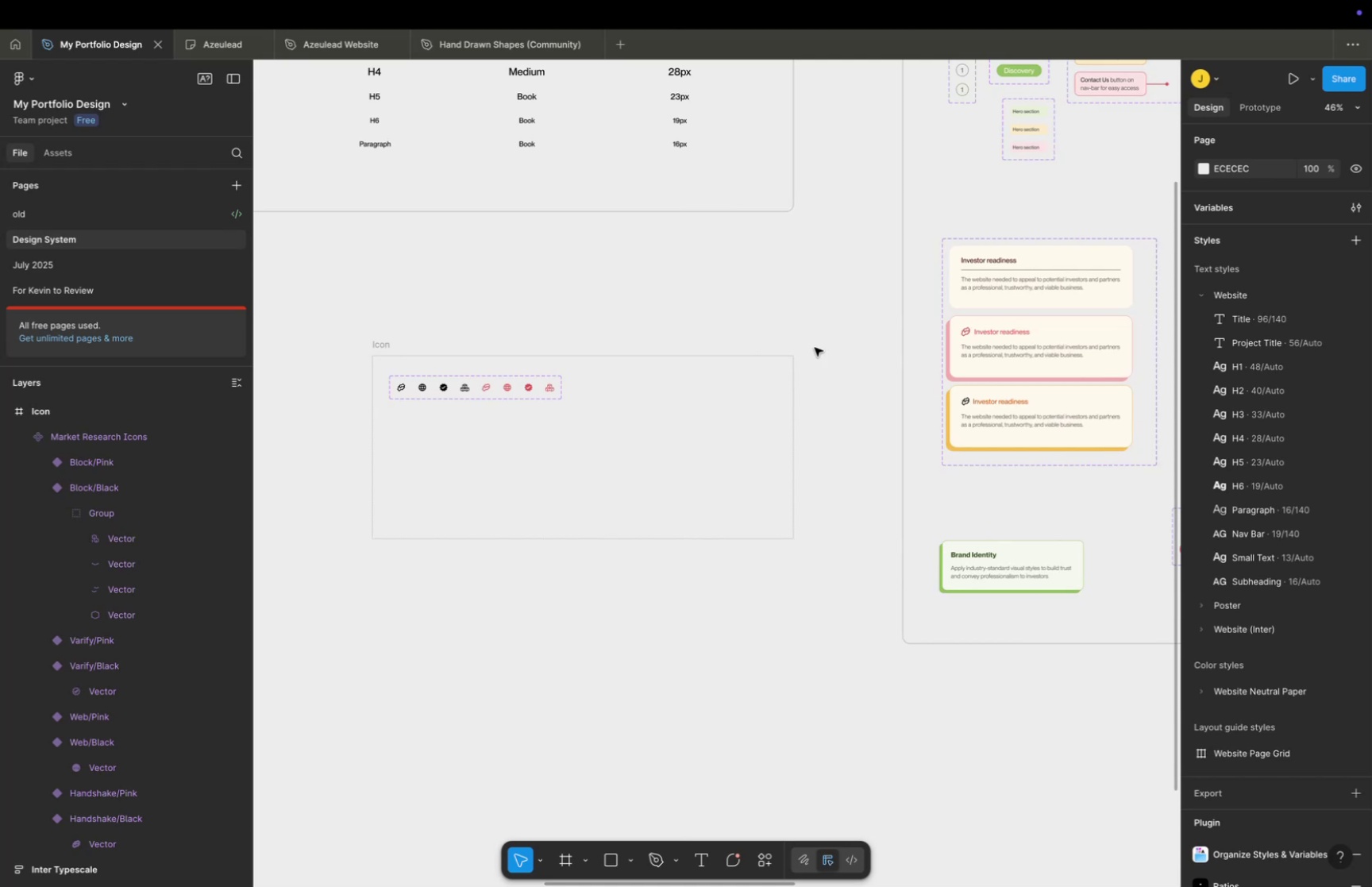 
left_click_drag(start_coordinate=[923, 396], to_coordinate=[742, 383])
 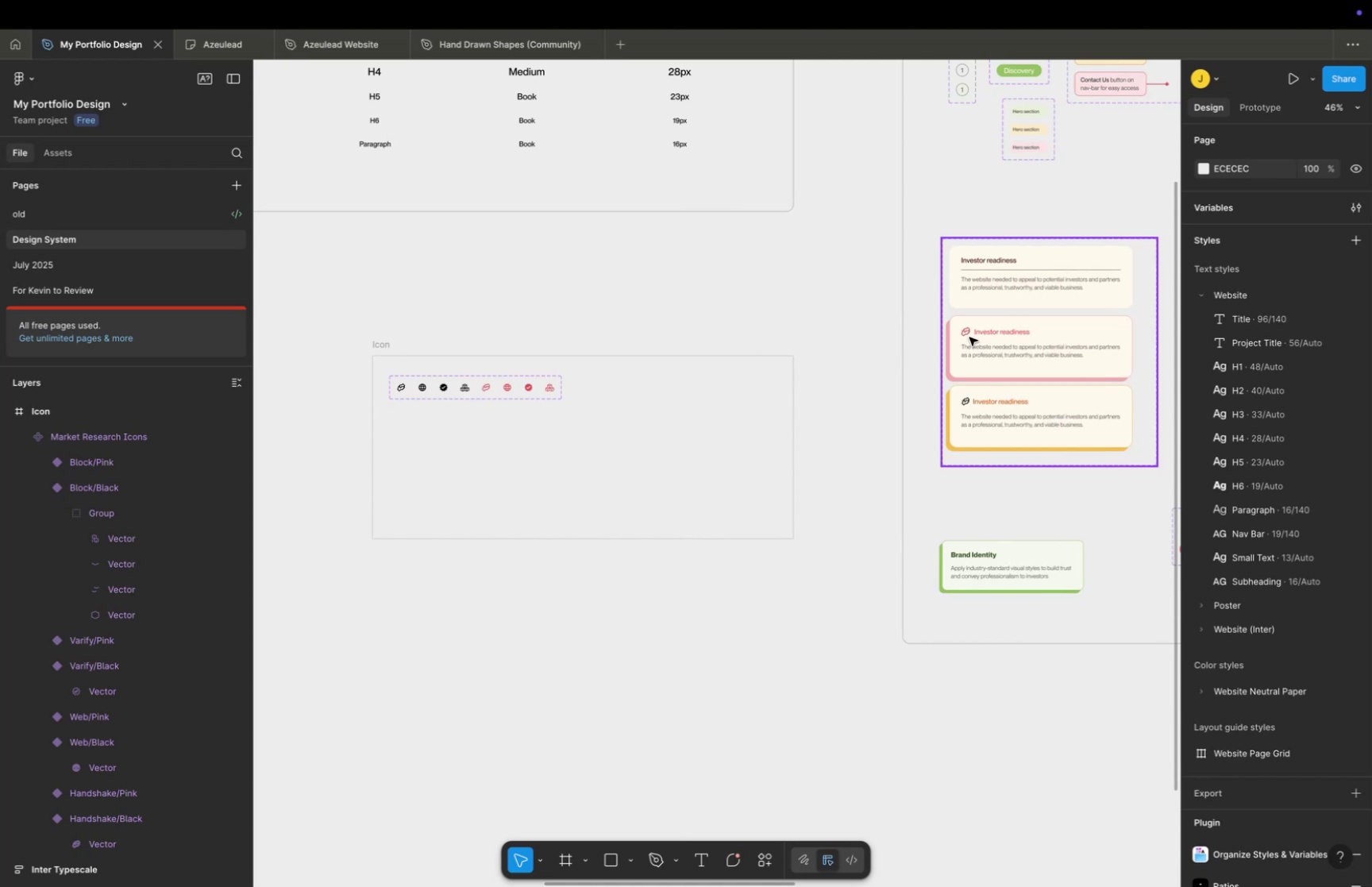 
double_click([967, 334])
 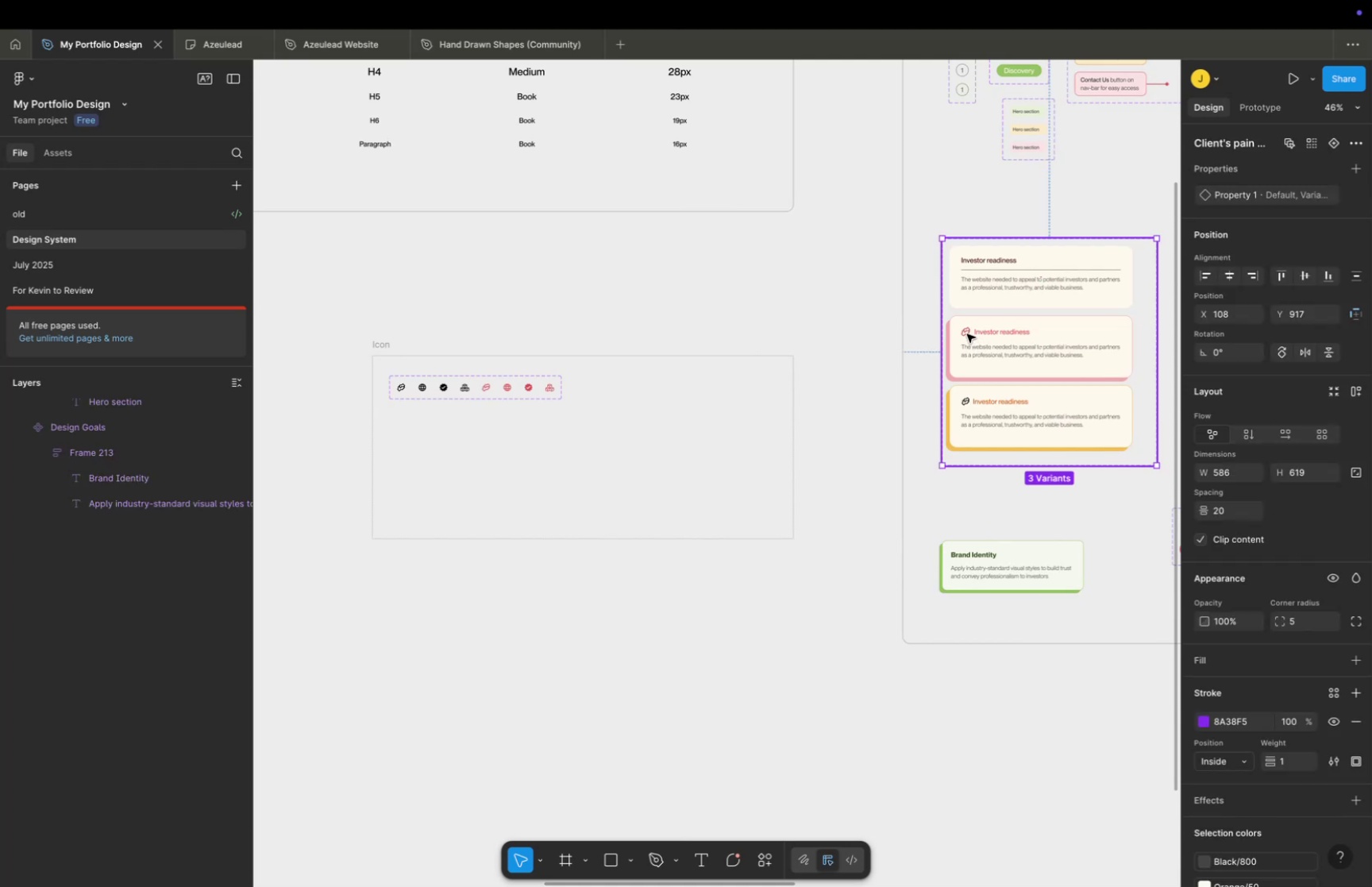 
triple_click([967, 334])
 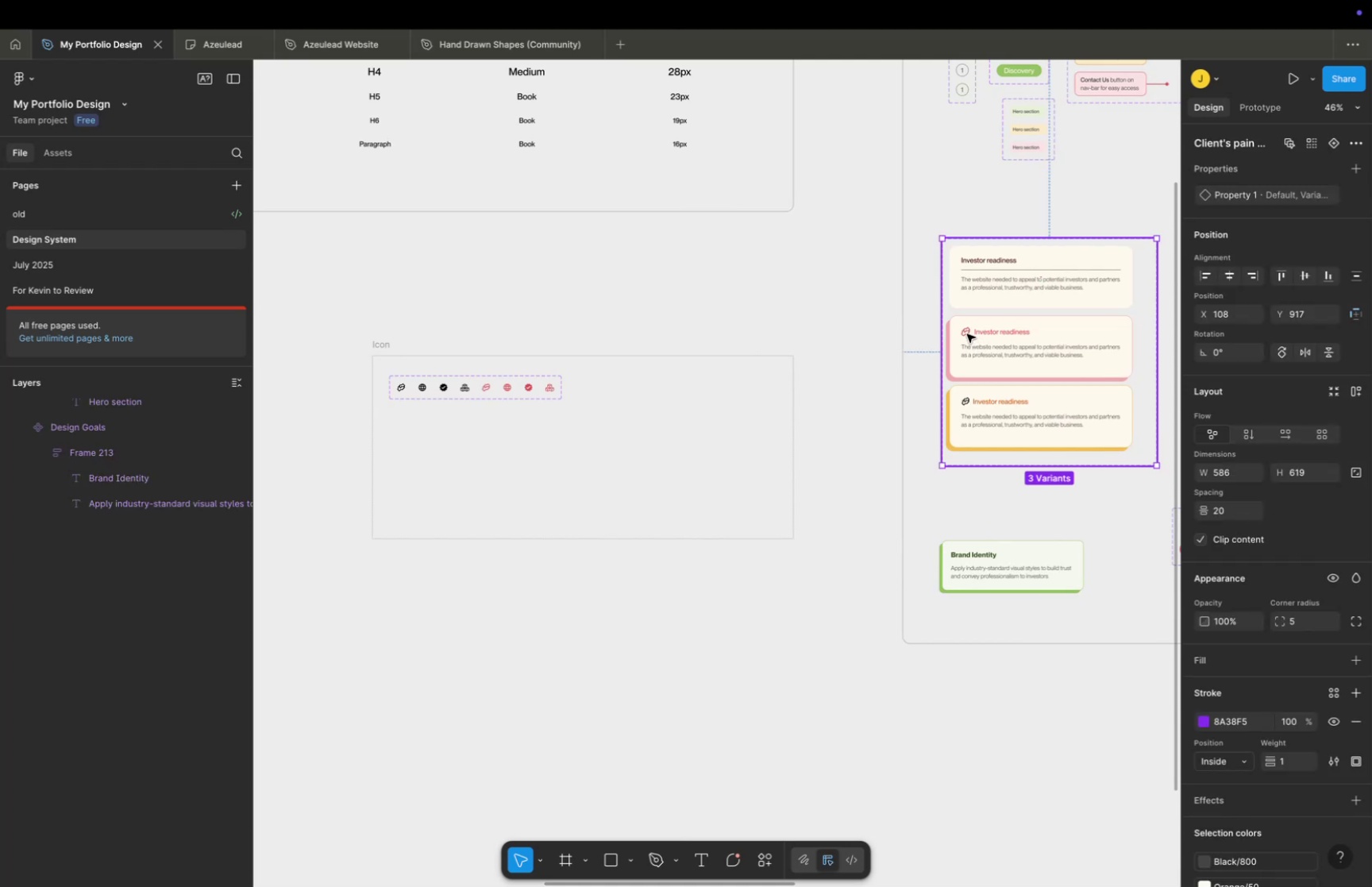 
triple_click([967, 334])
 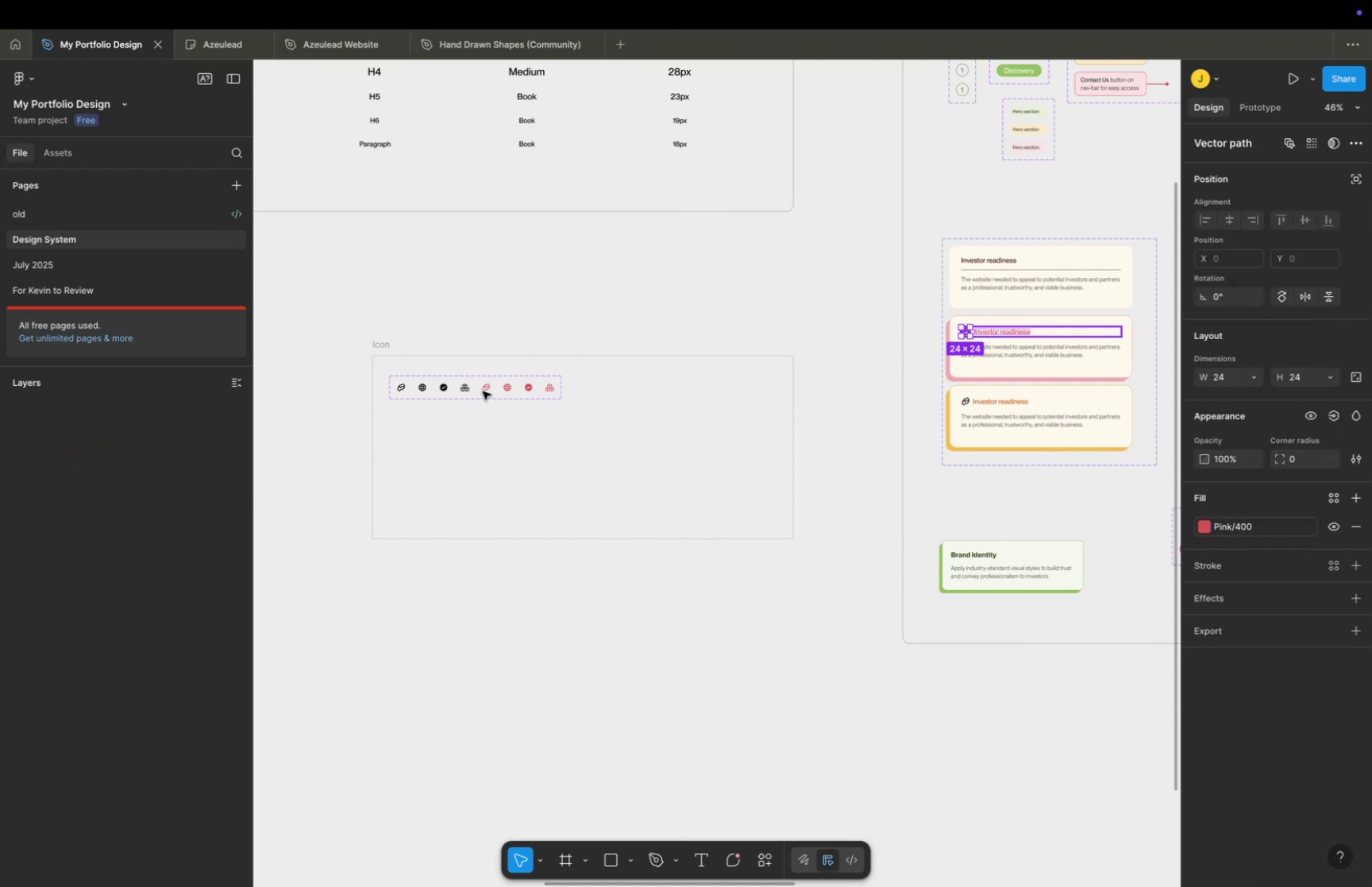 
double_click([483, 391])
 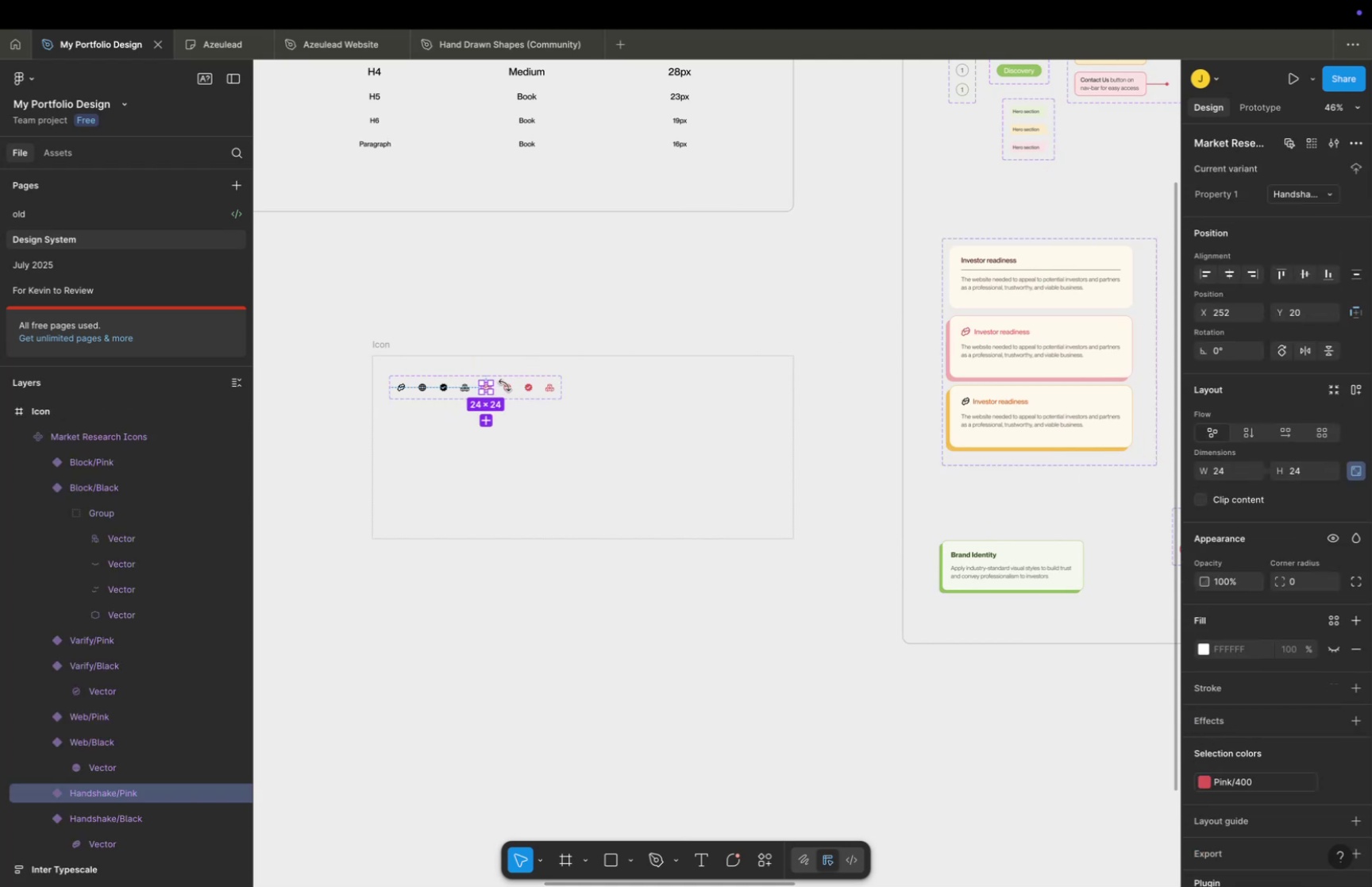 
key(Meta+C)
 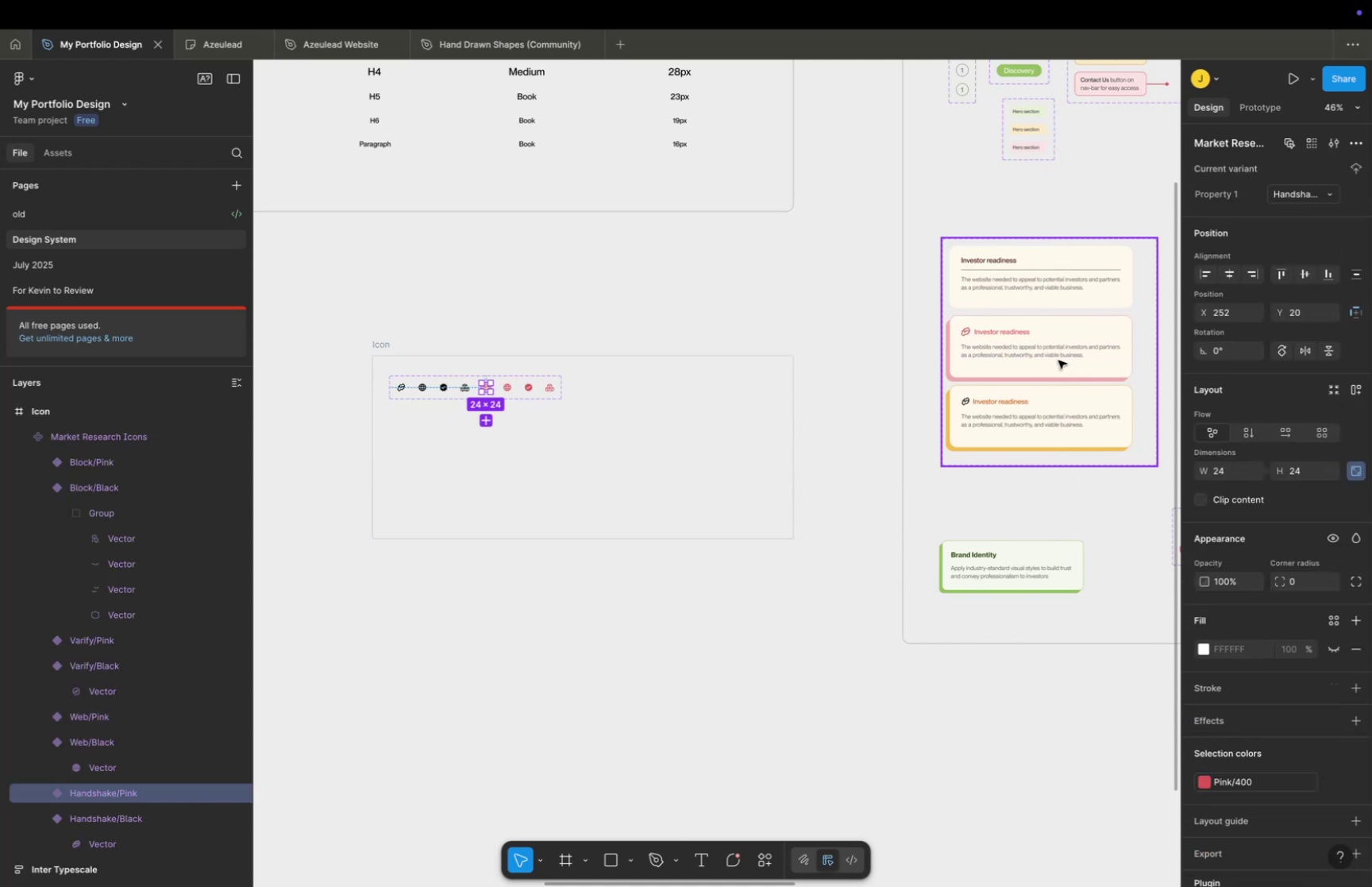 
hold_key(key=CommandLeft, duration=0.75)
scroll: coordinate [1024, 353], scroll_direction: up, amount: 22.0
 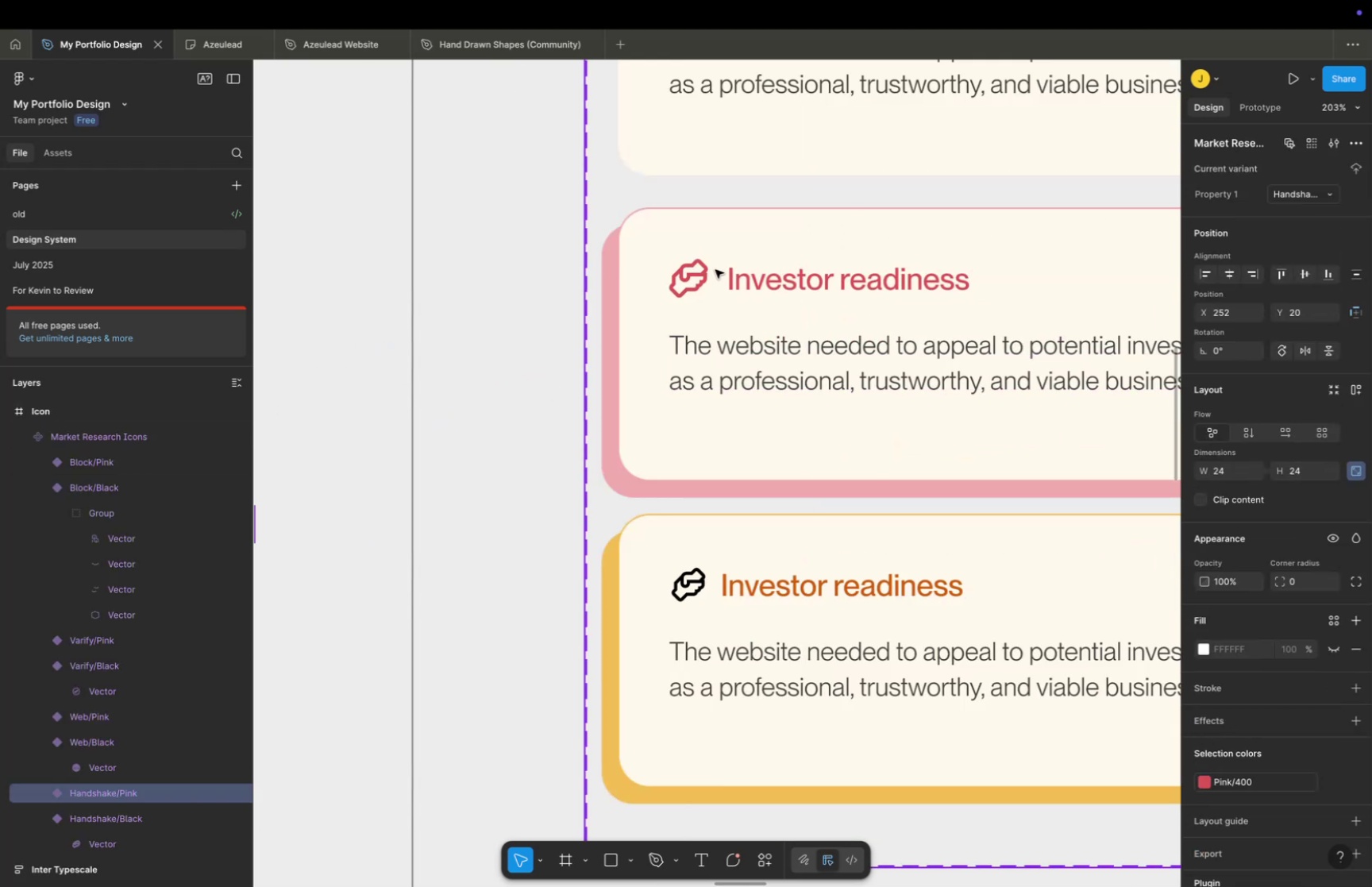 
left_click([685, 280])
 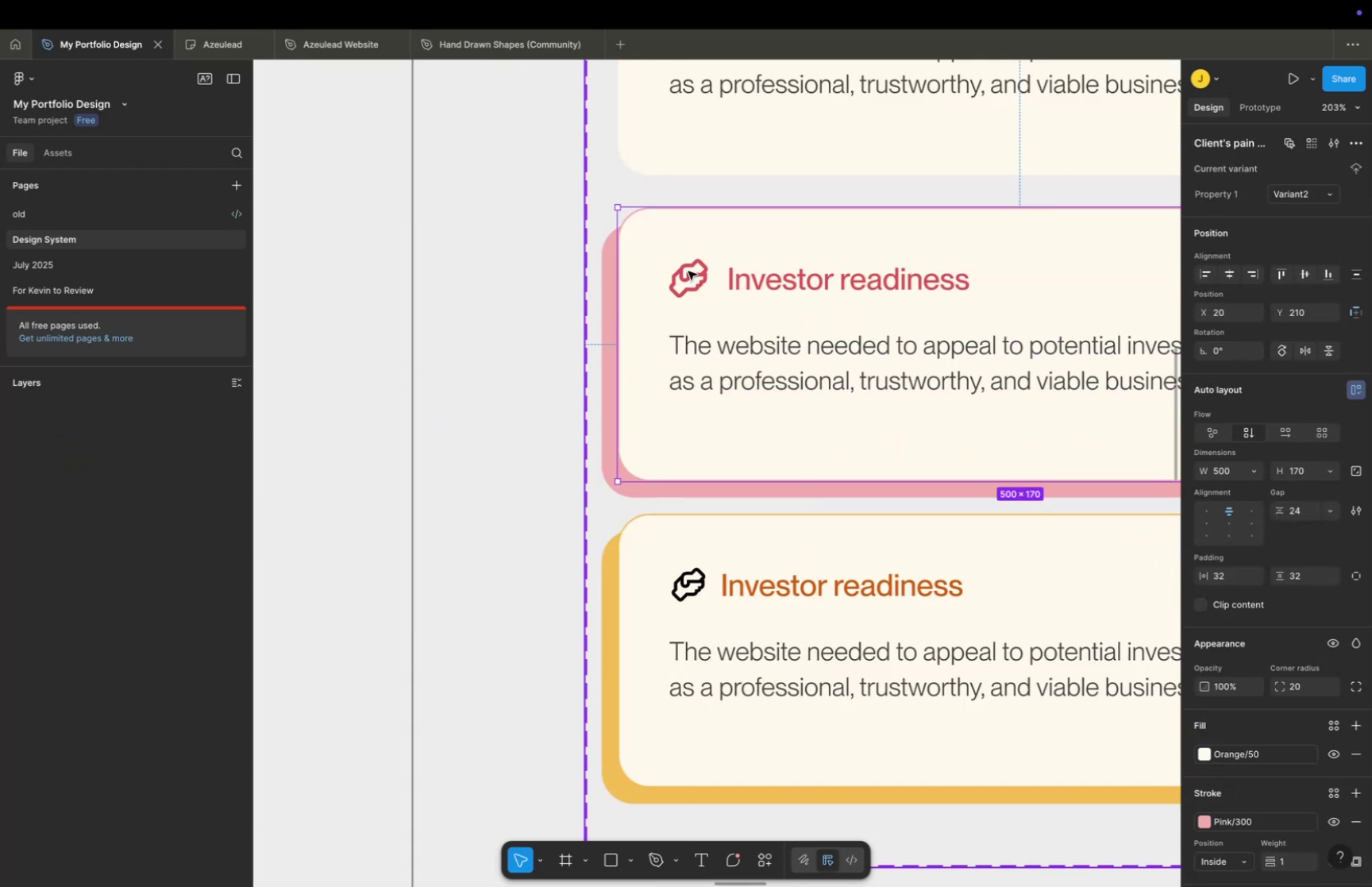 
triple_click([689, 271])
 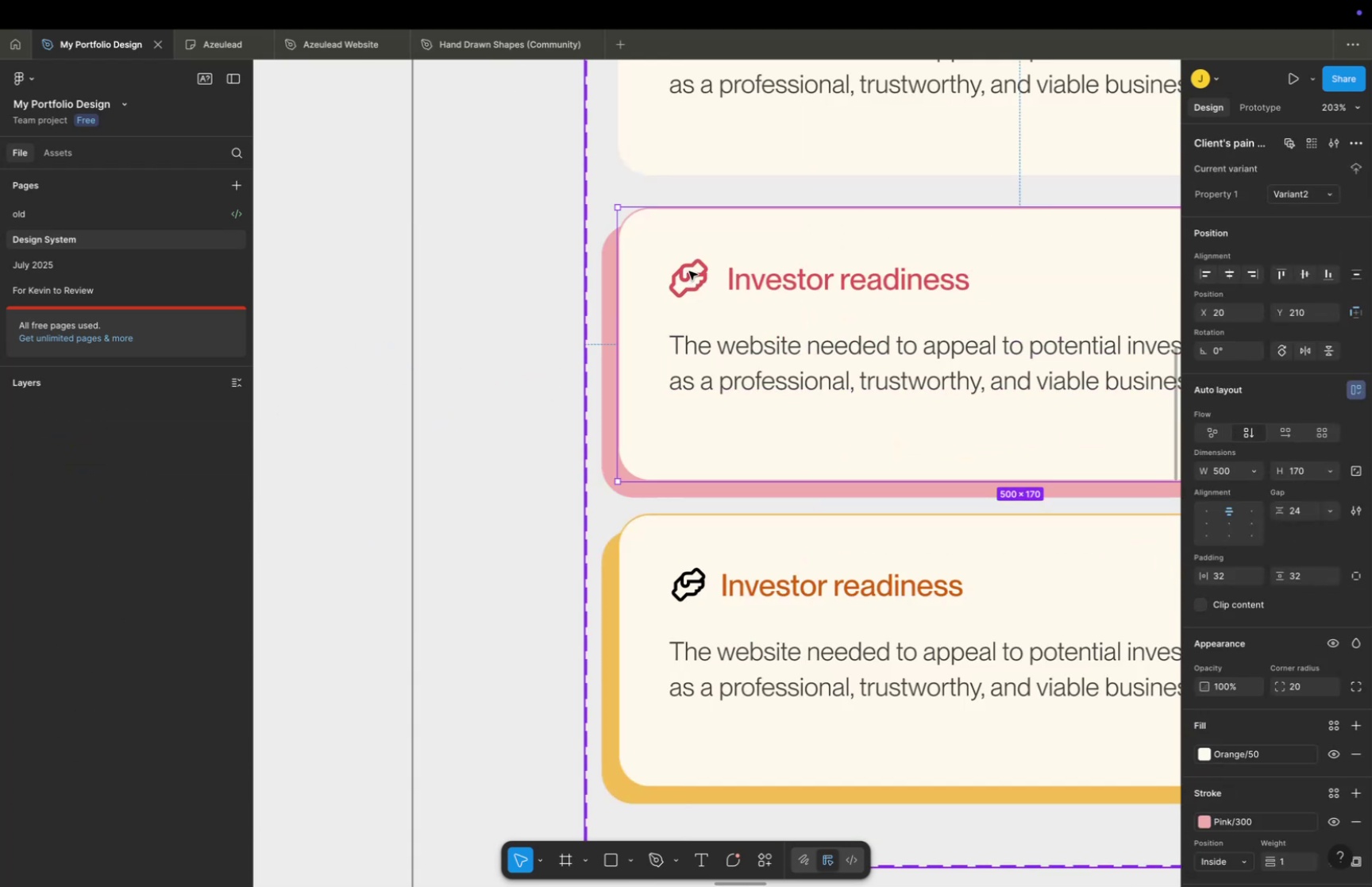 
triple_click([689, 271])
 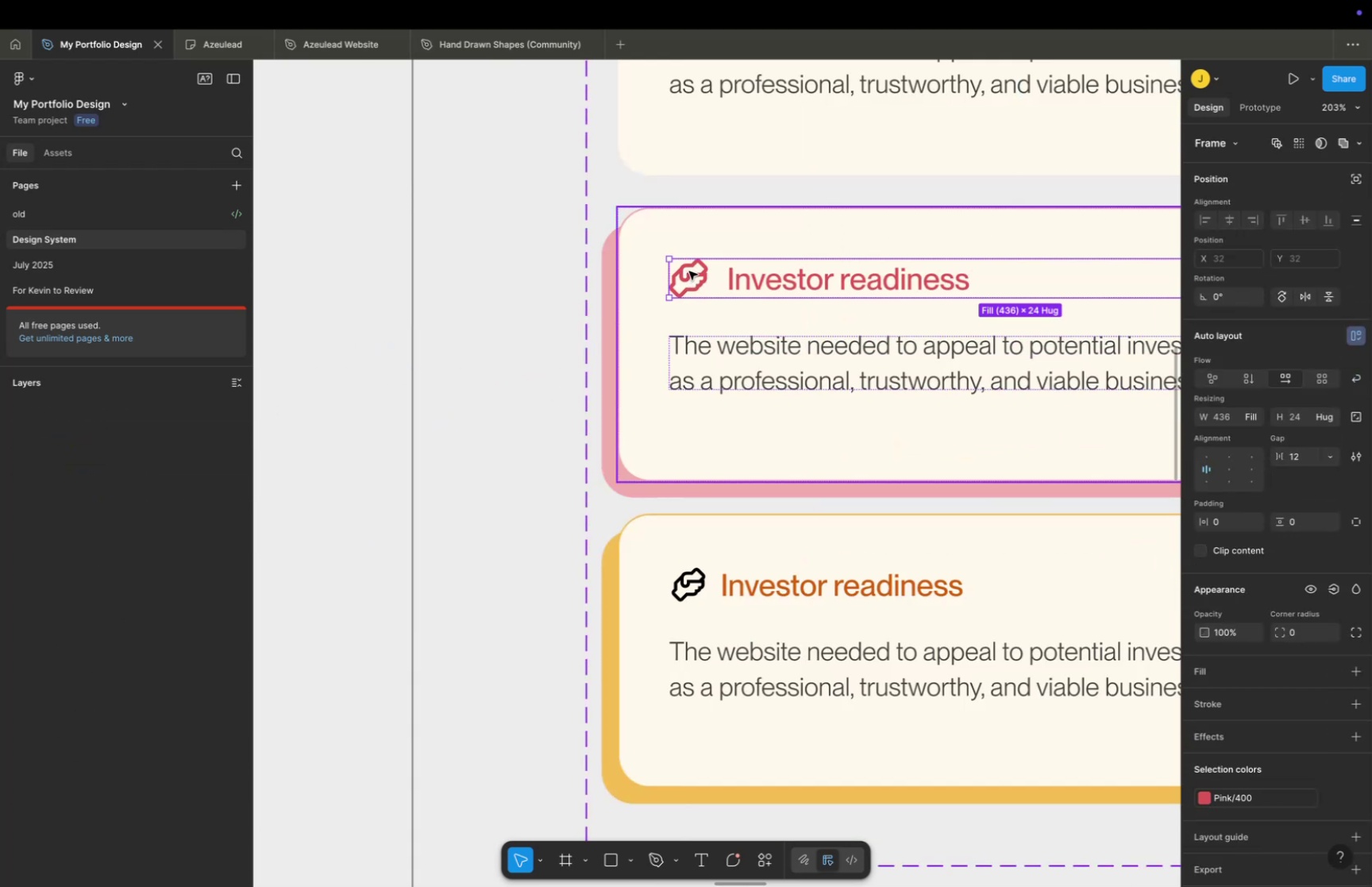 
triple_click([689, 271])
 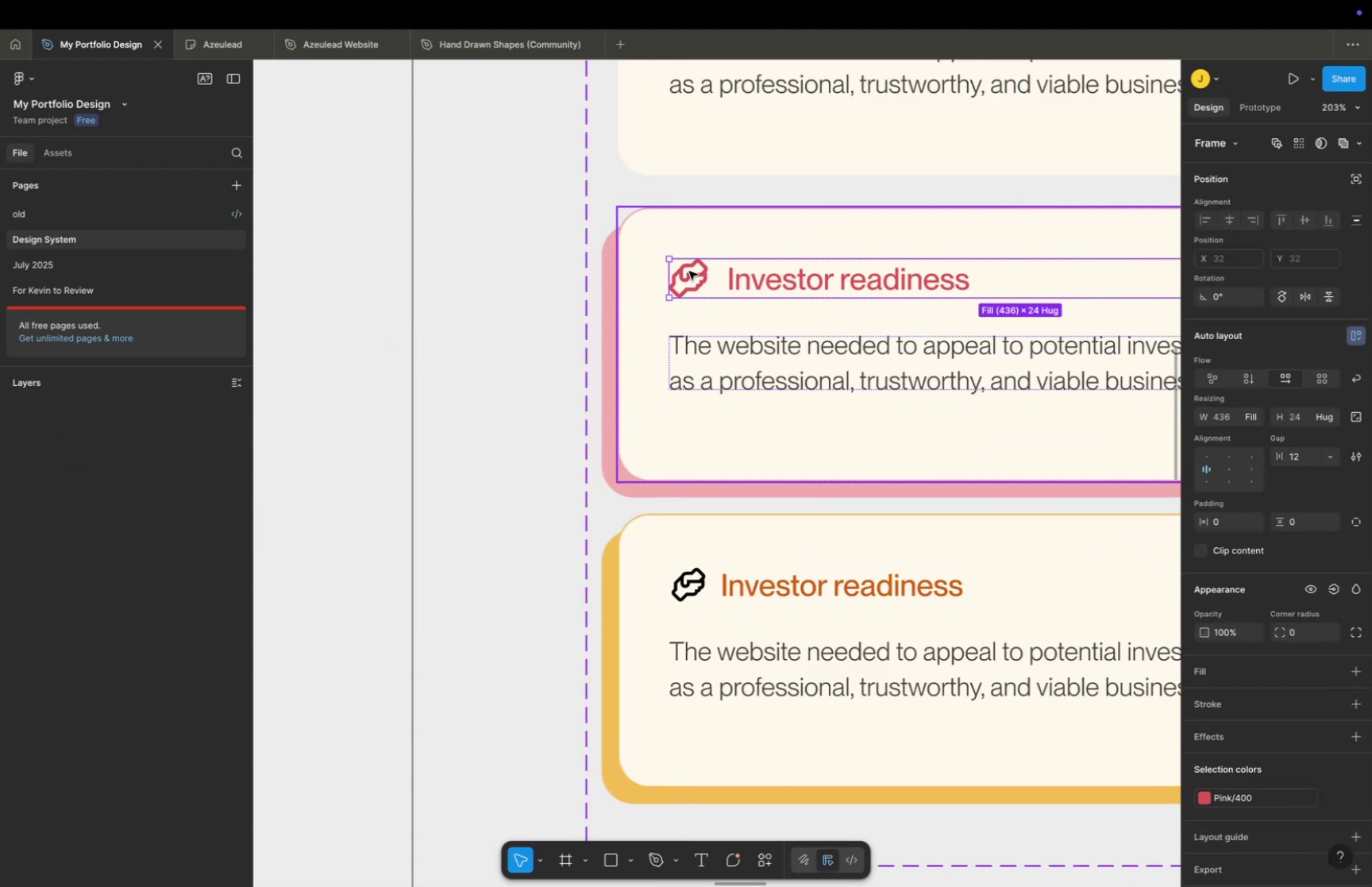 
triple_click([689, 271])
 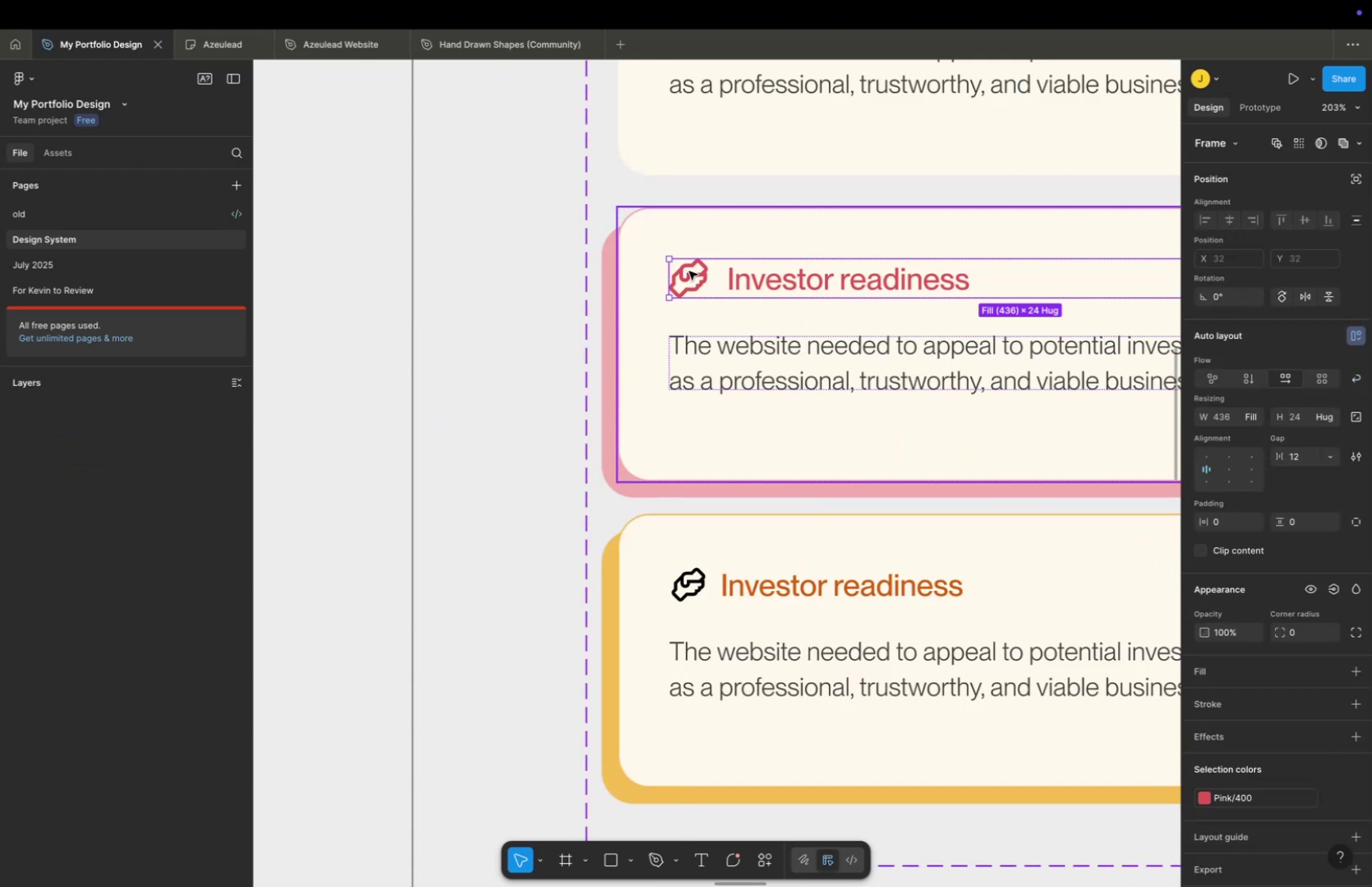 
triple_click([689, 271])
 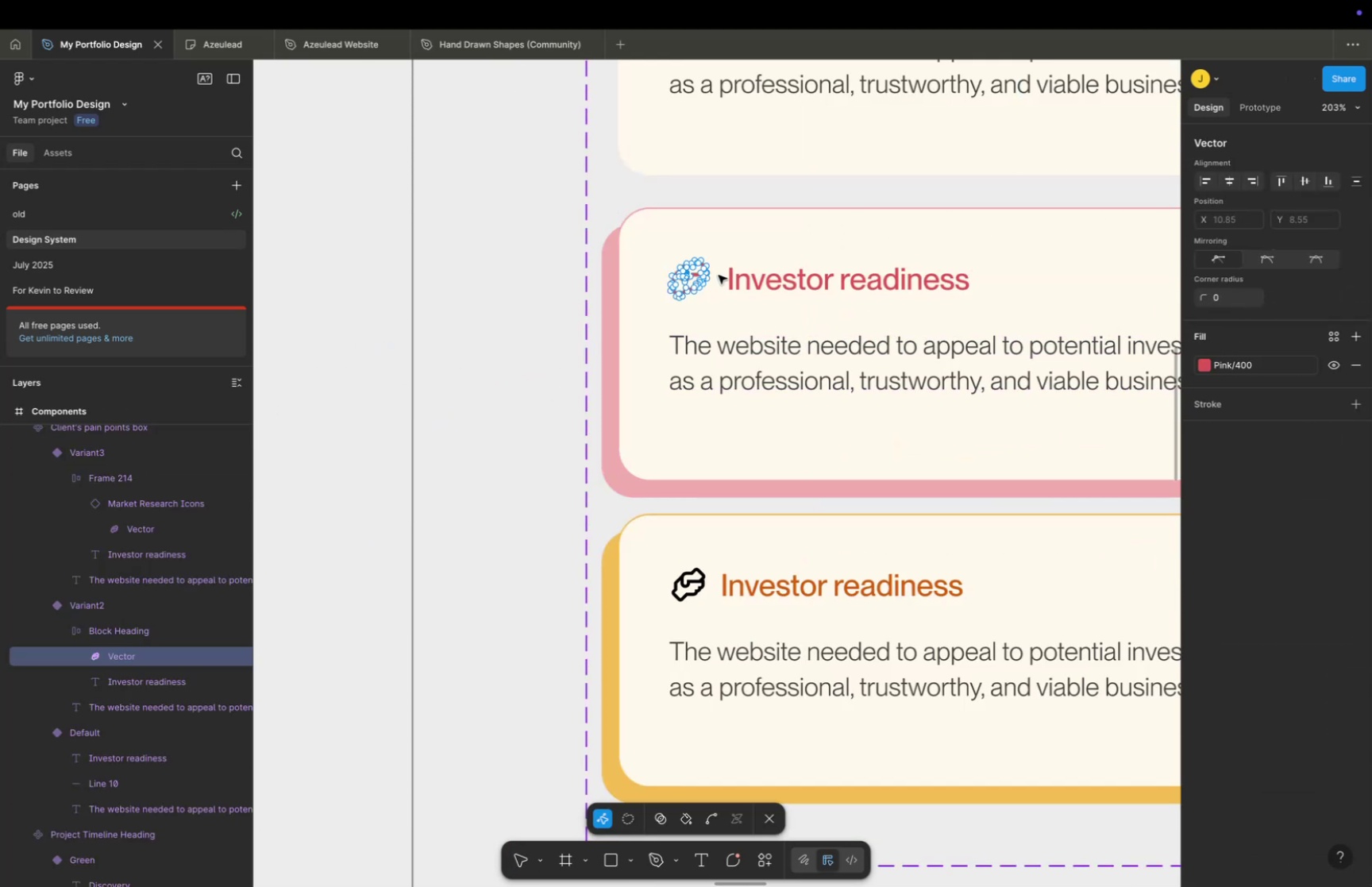 
double_click([719, 275])
 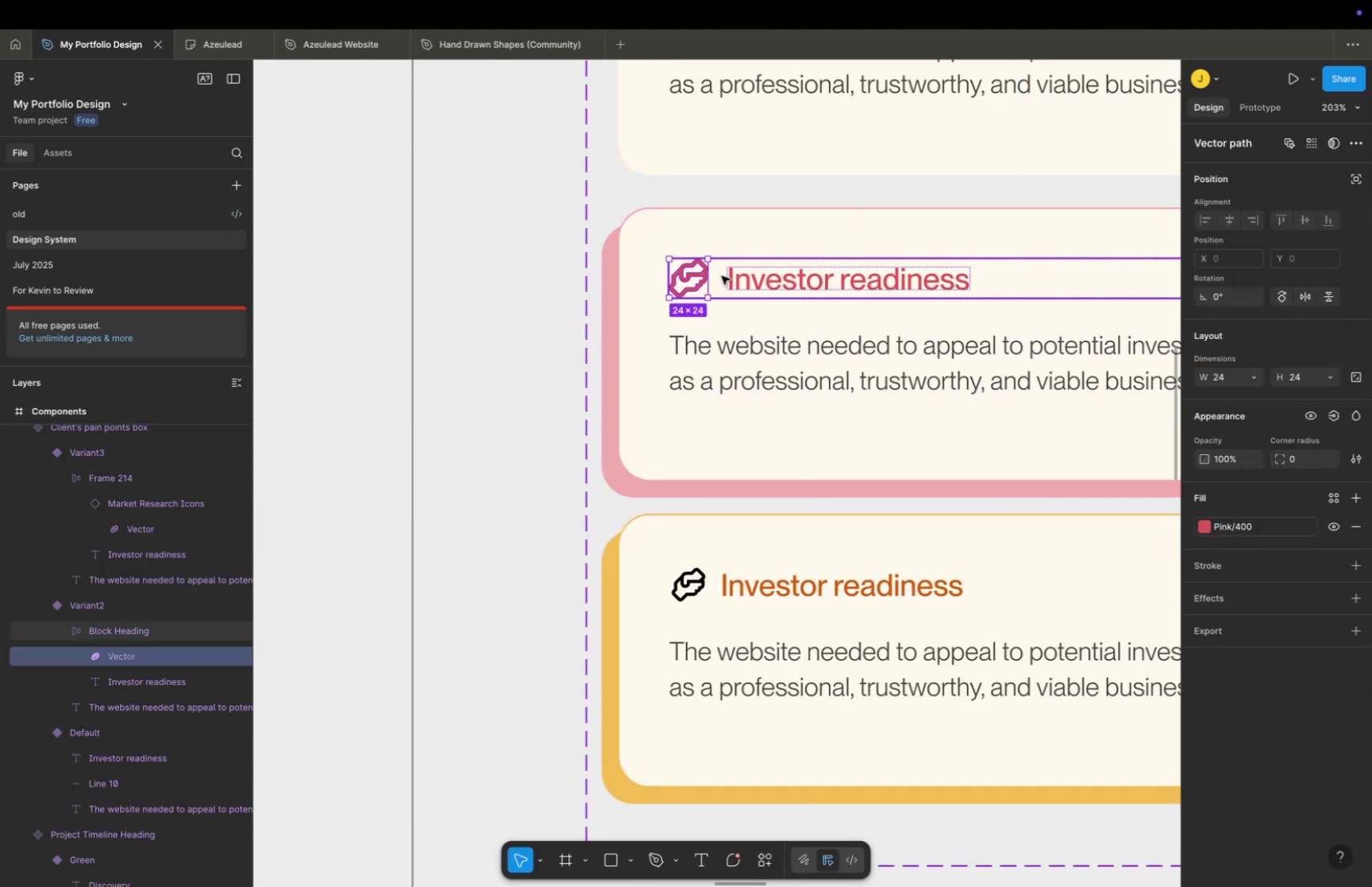 
key(Meta+V)
 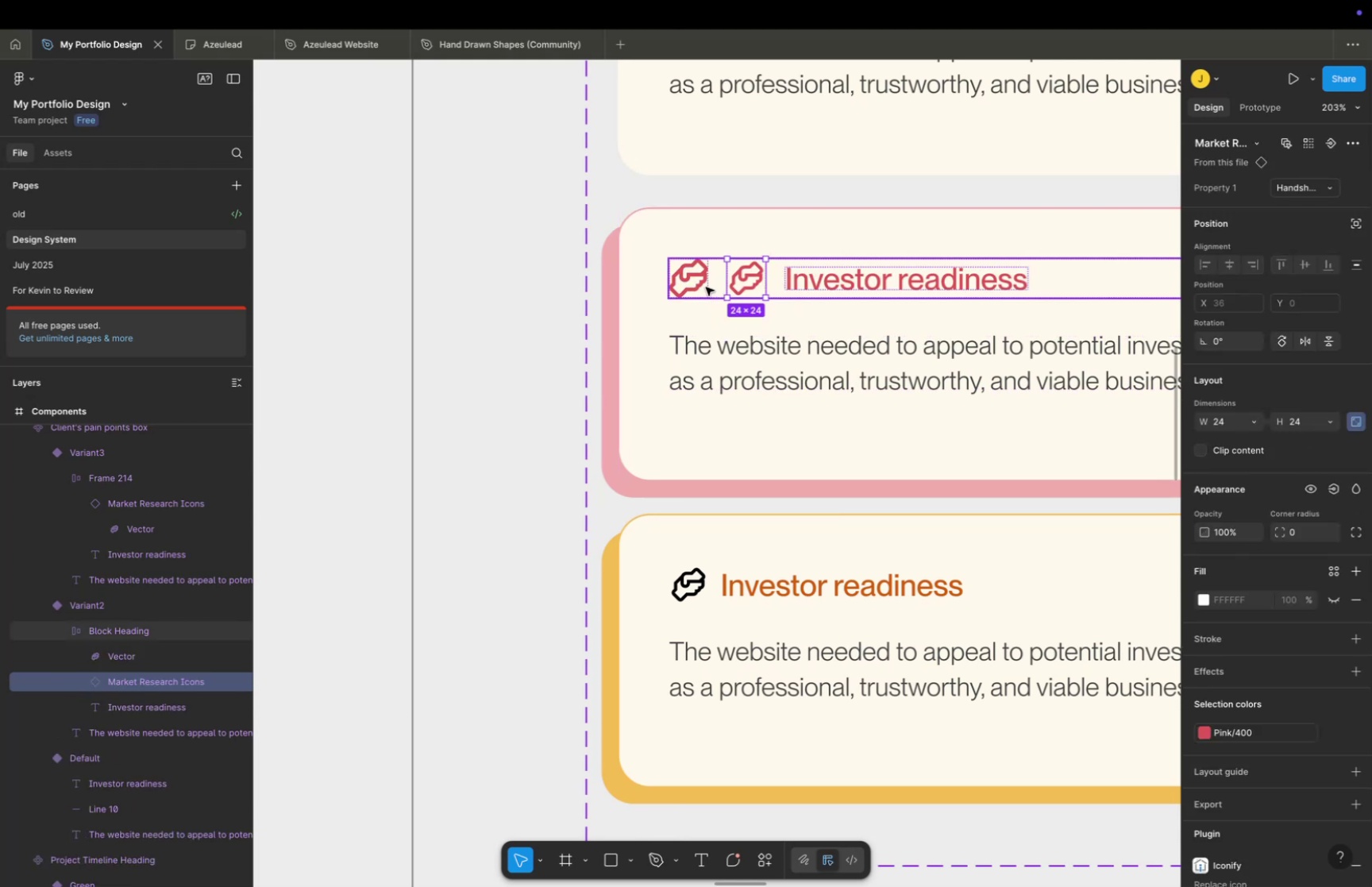 
left_click([693, 283])
 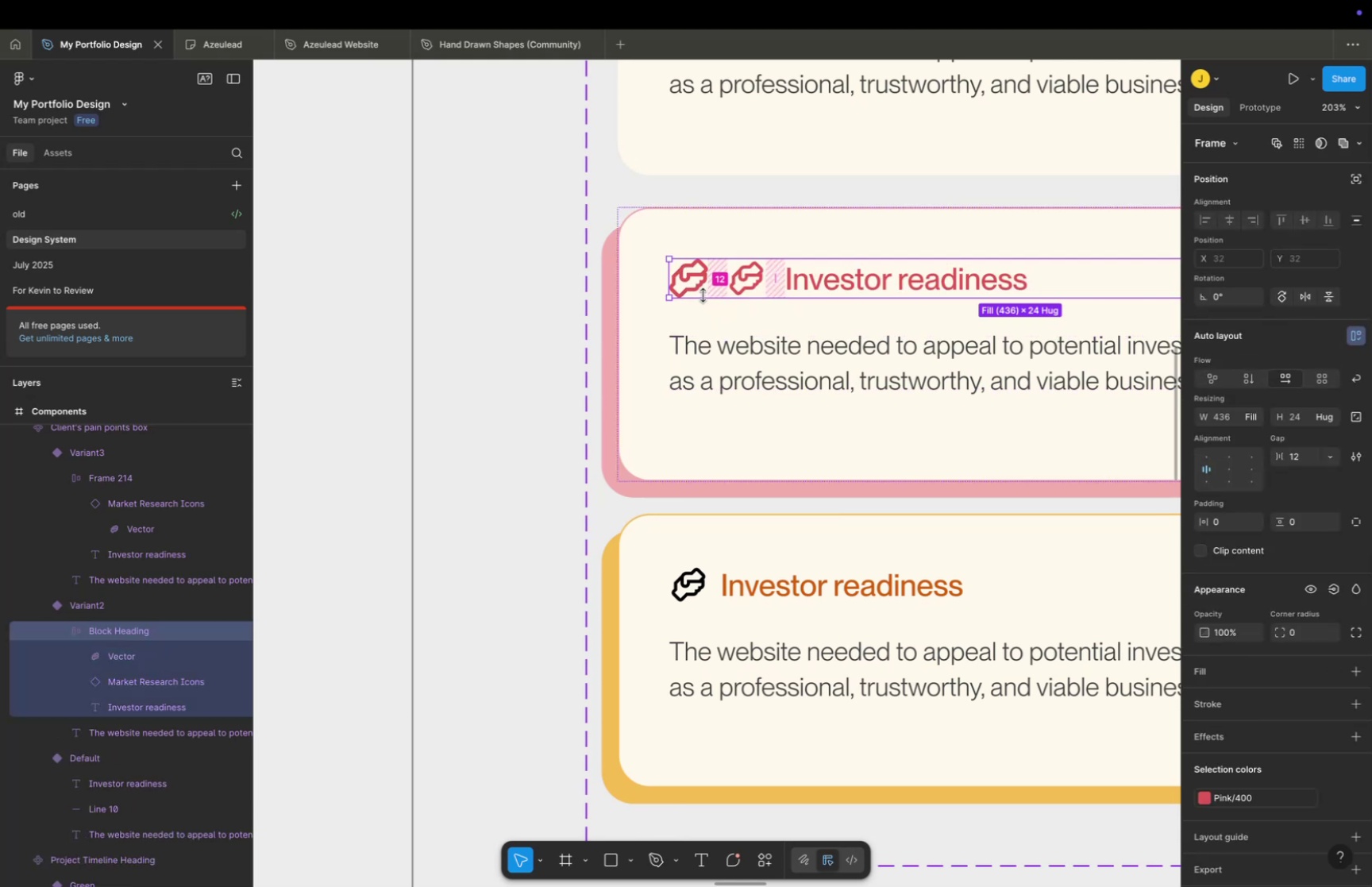 
double_click([607, 308])
 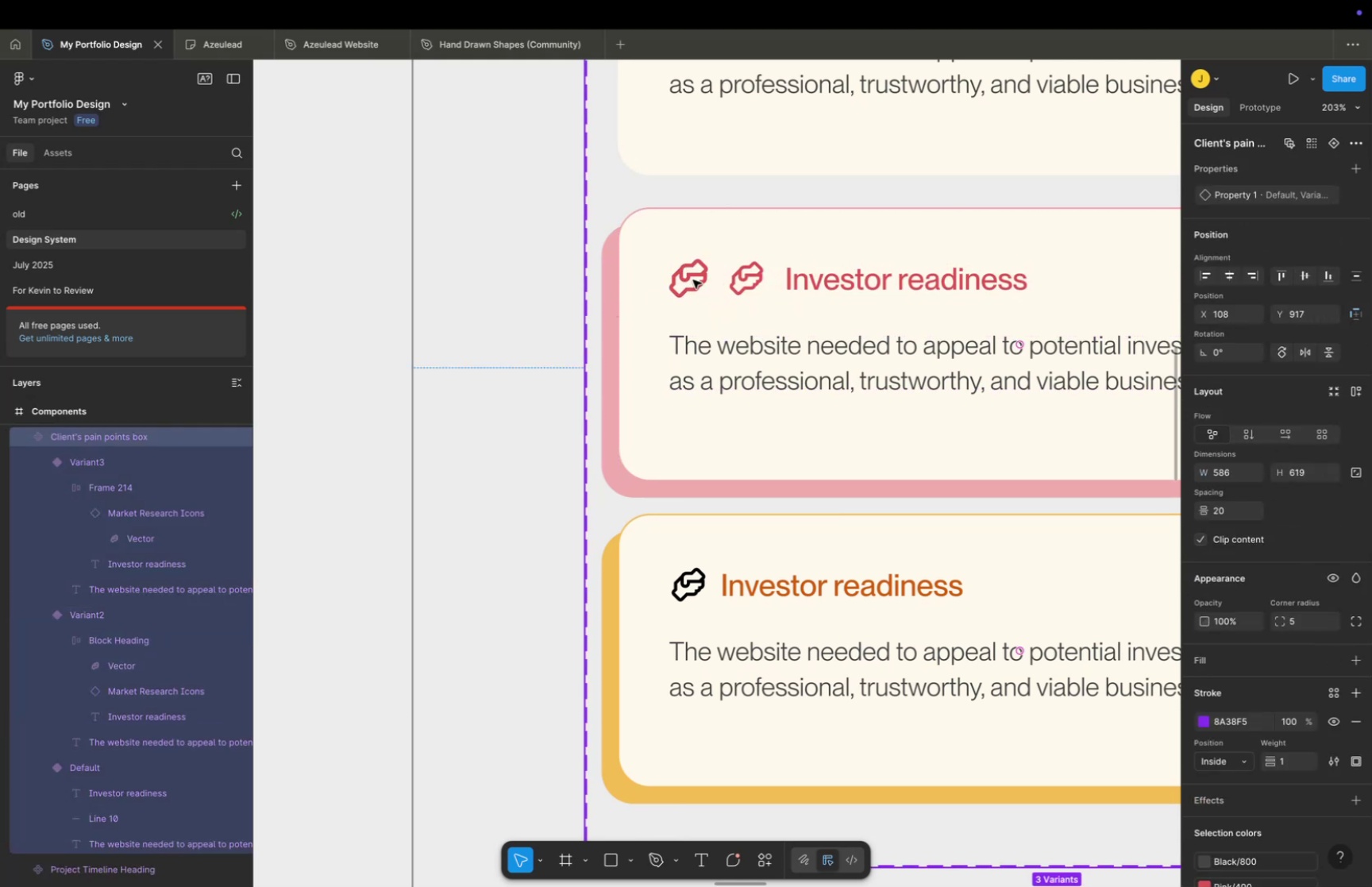 
triple_click([693, 280])
 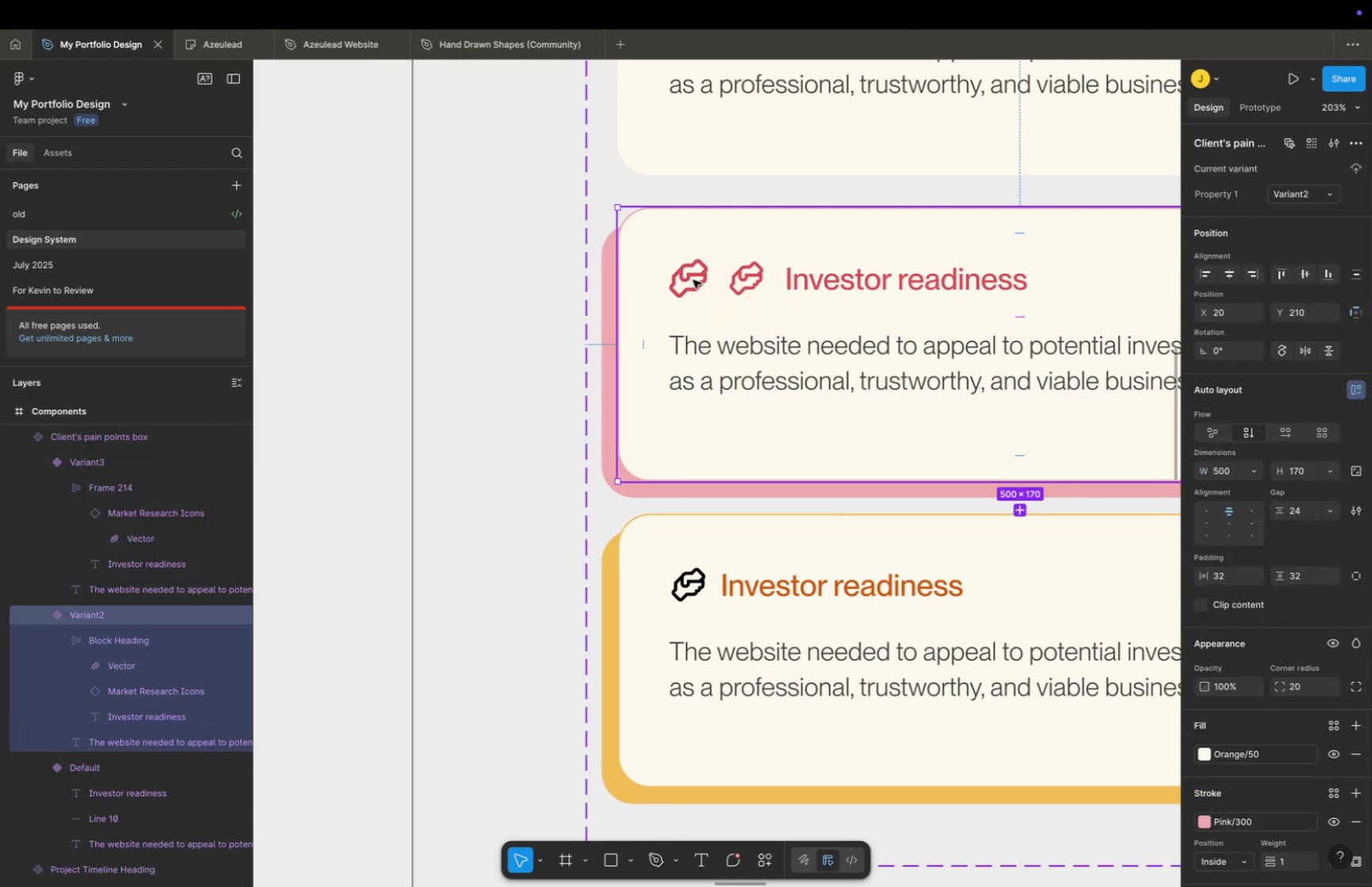 
triple_click([693, 280])
 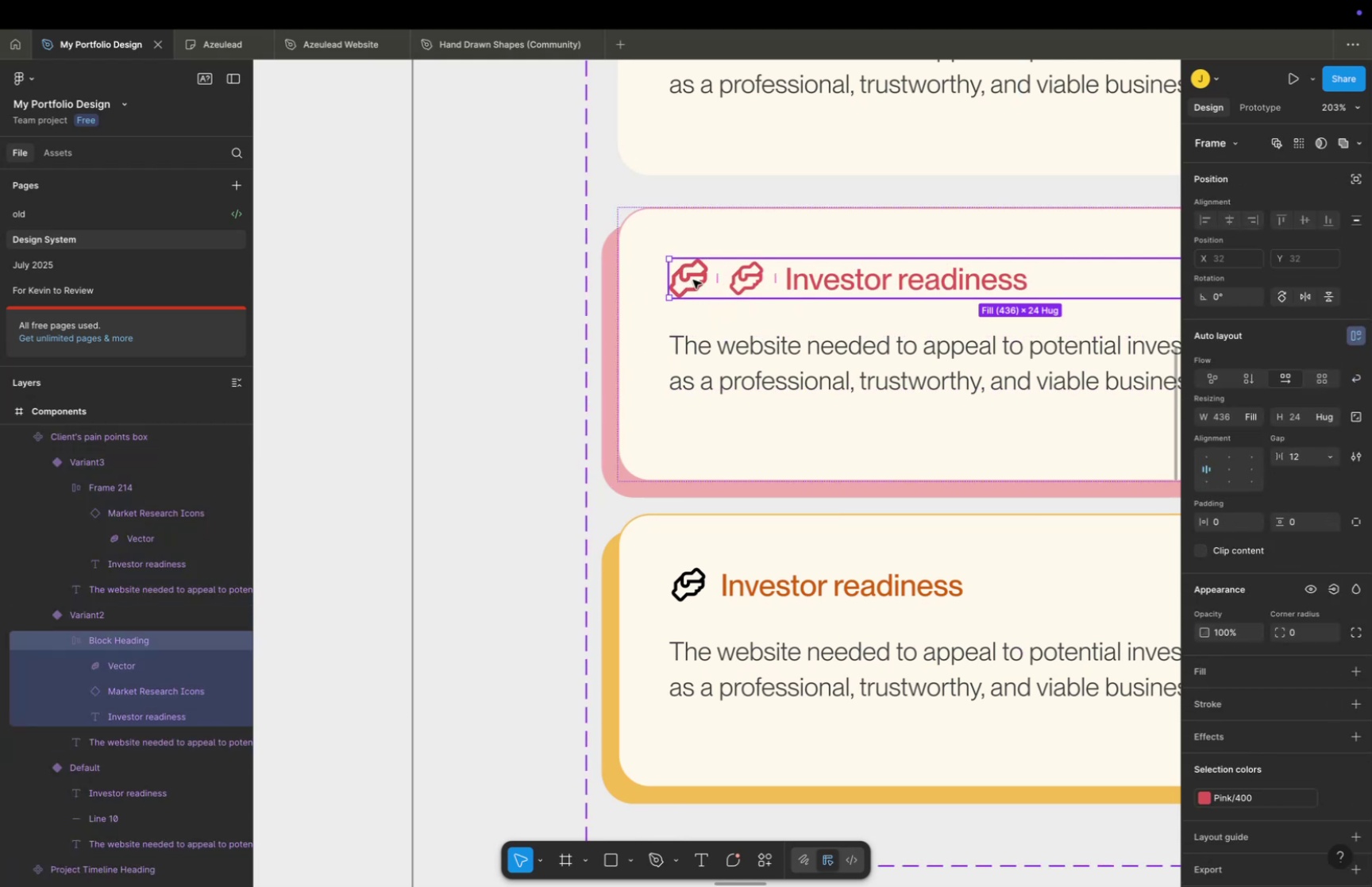 
triple_click([693, 280])
 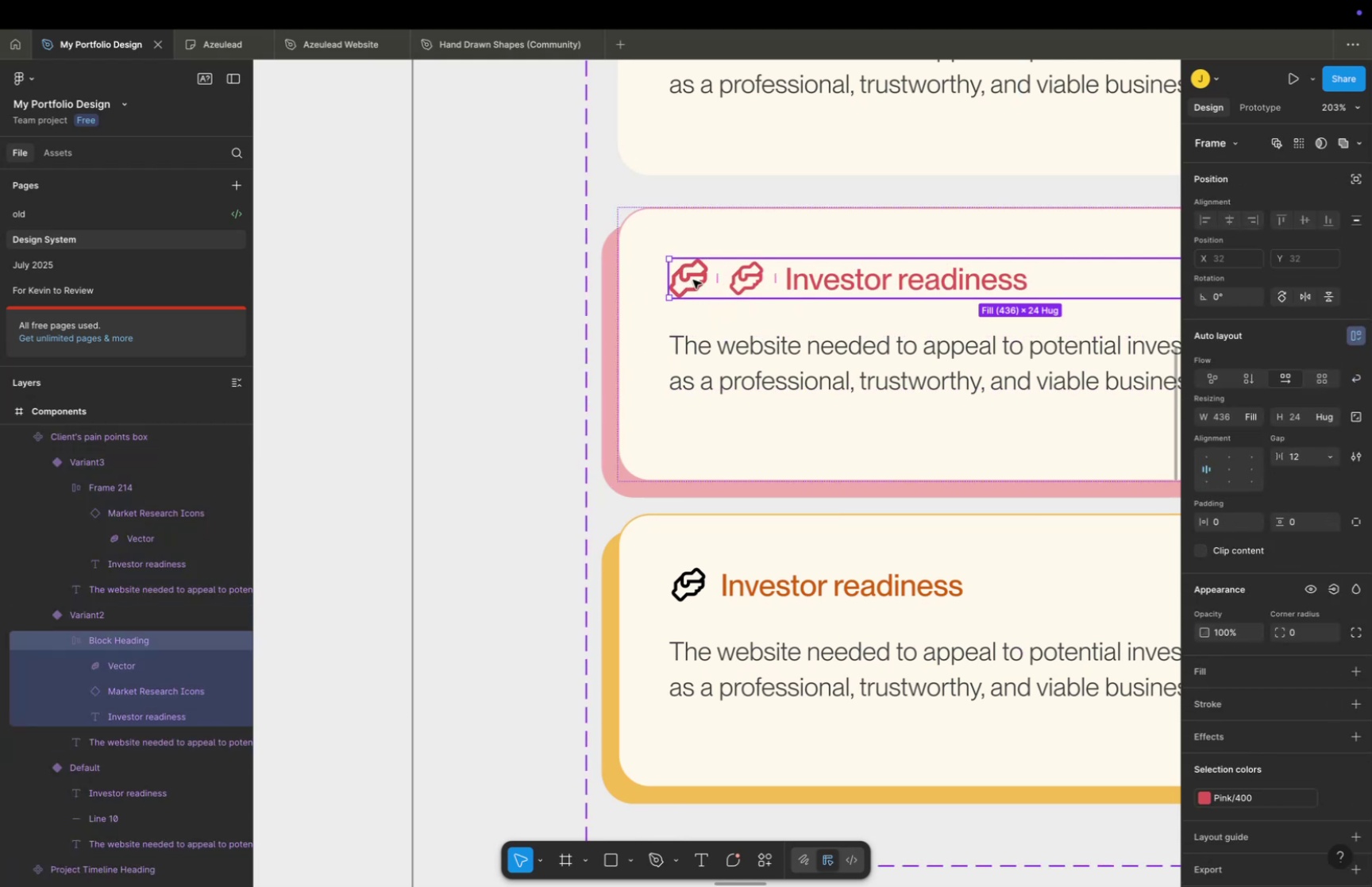 
triple_click([693, 280])
 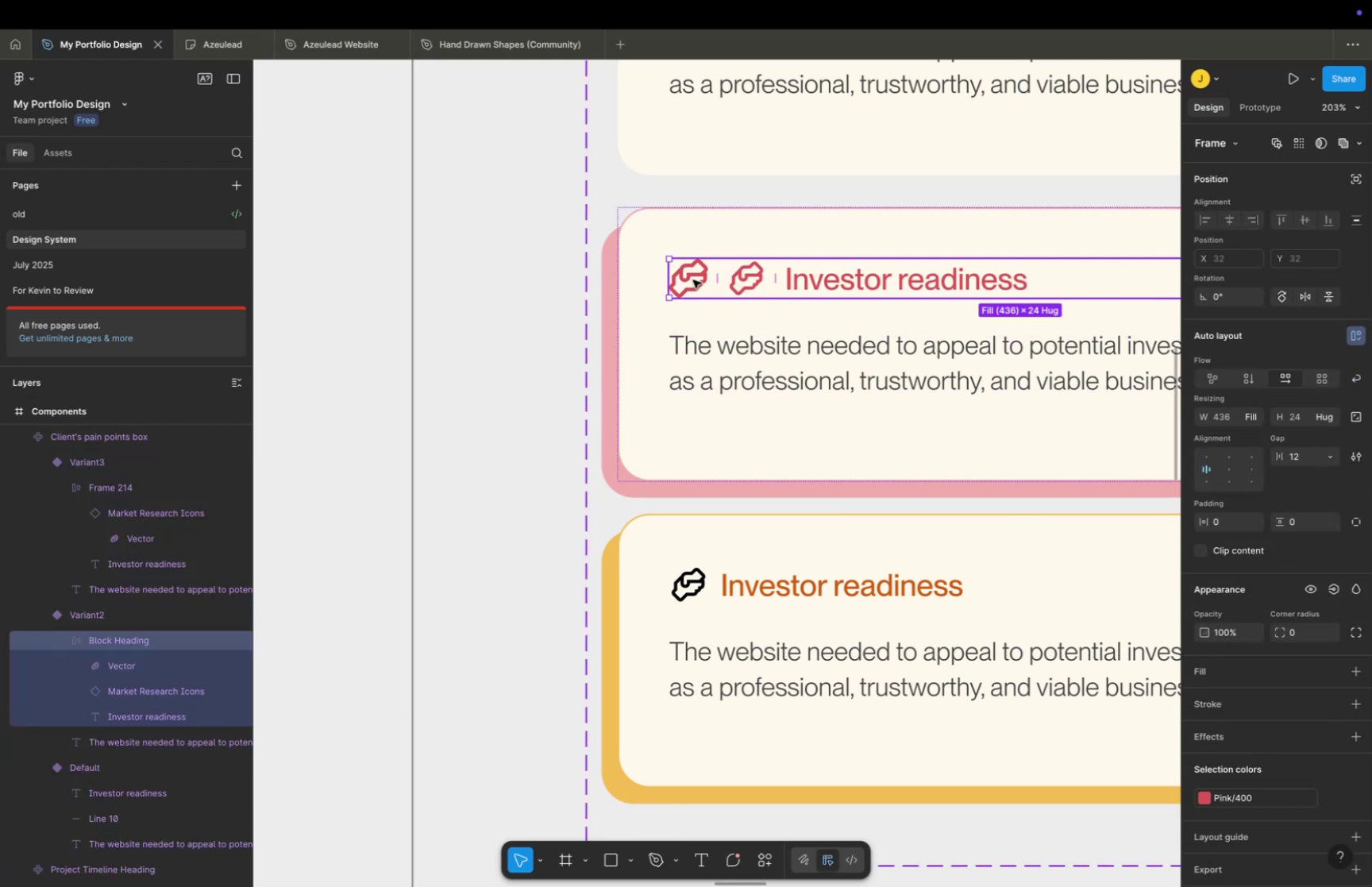 
triple_click([693, 280])
 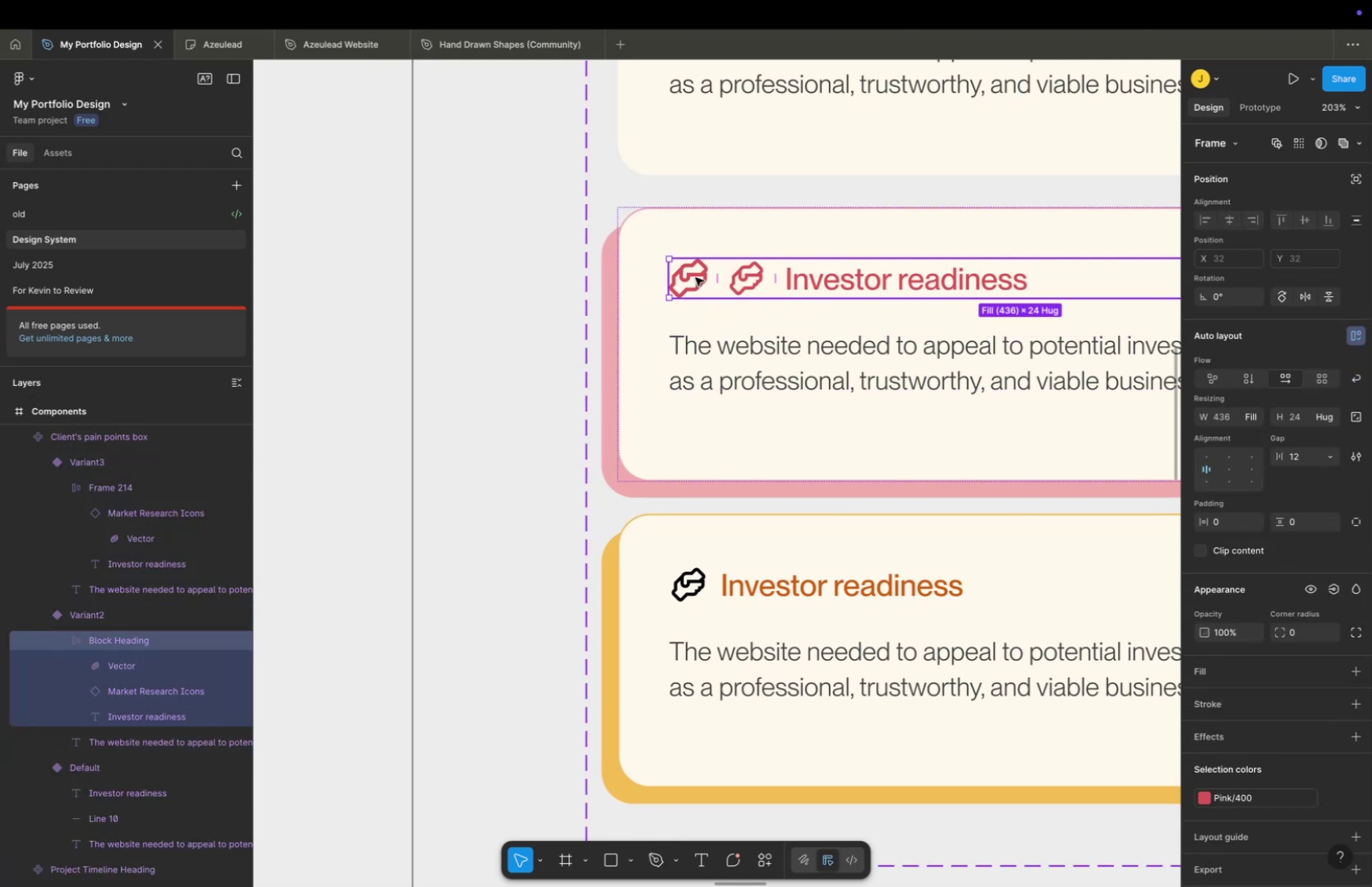 
double_click([696, 277])
 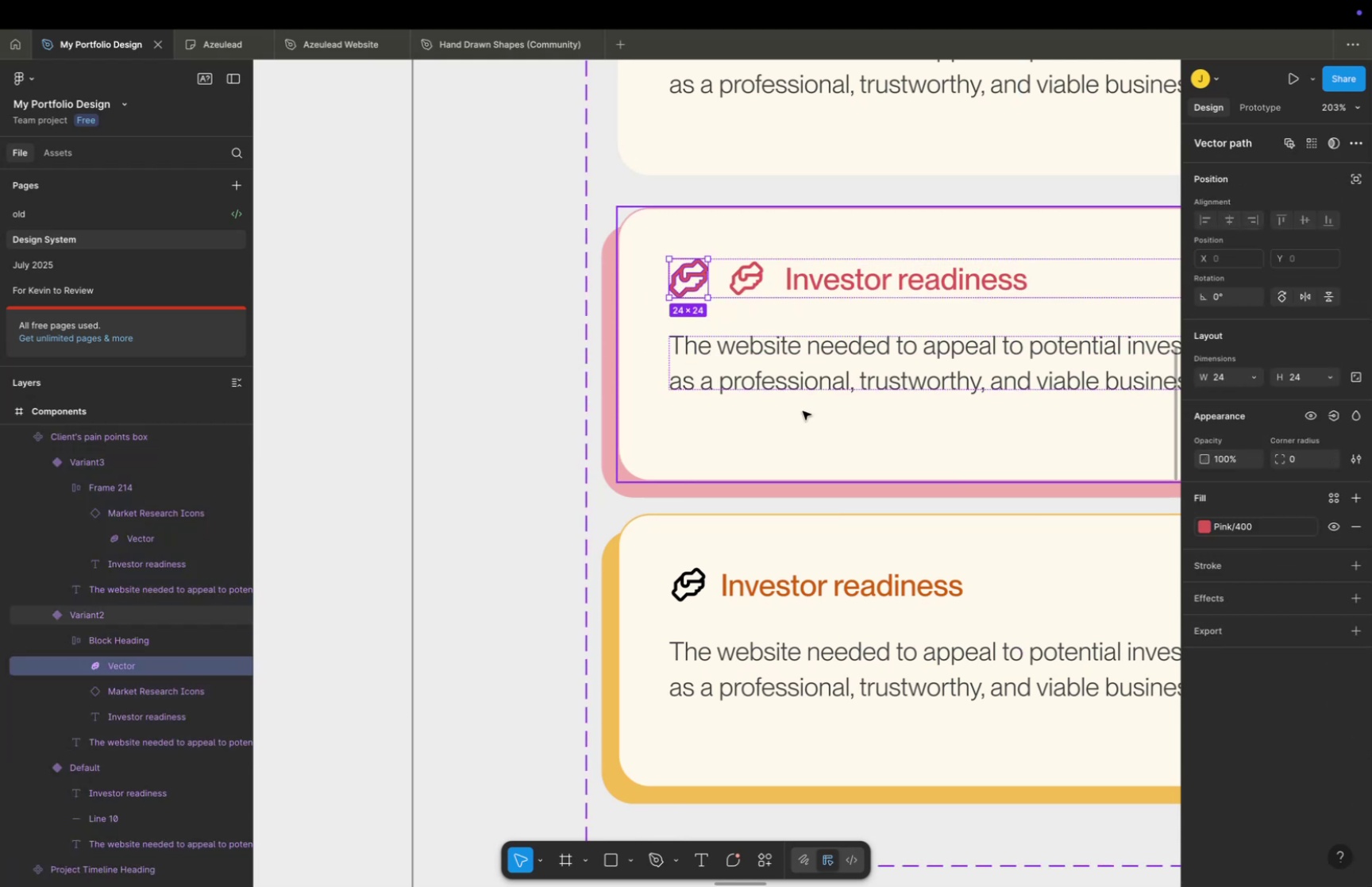 
key(Backspace)
 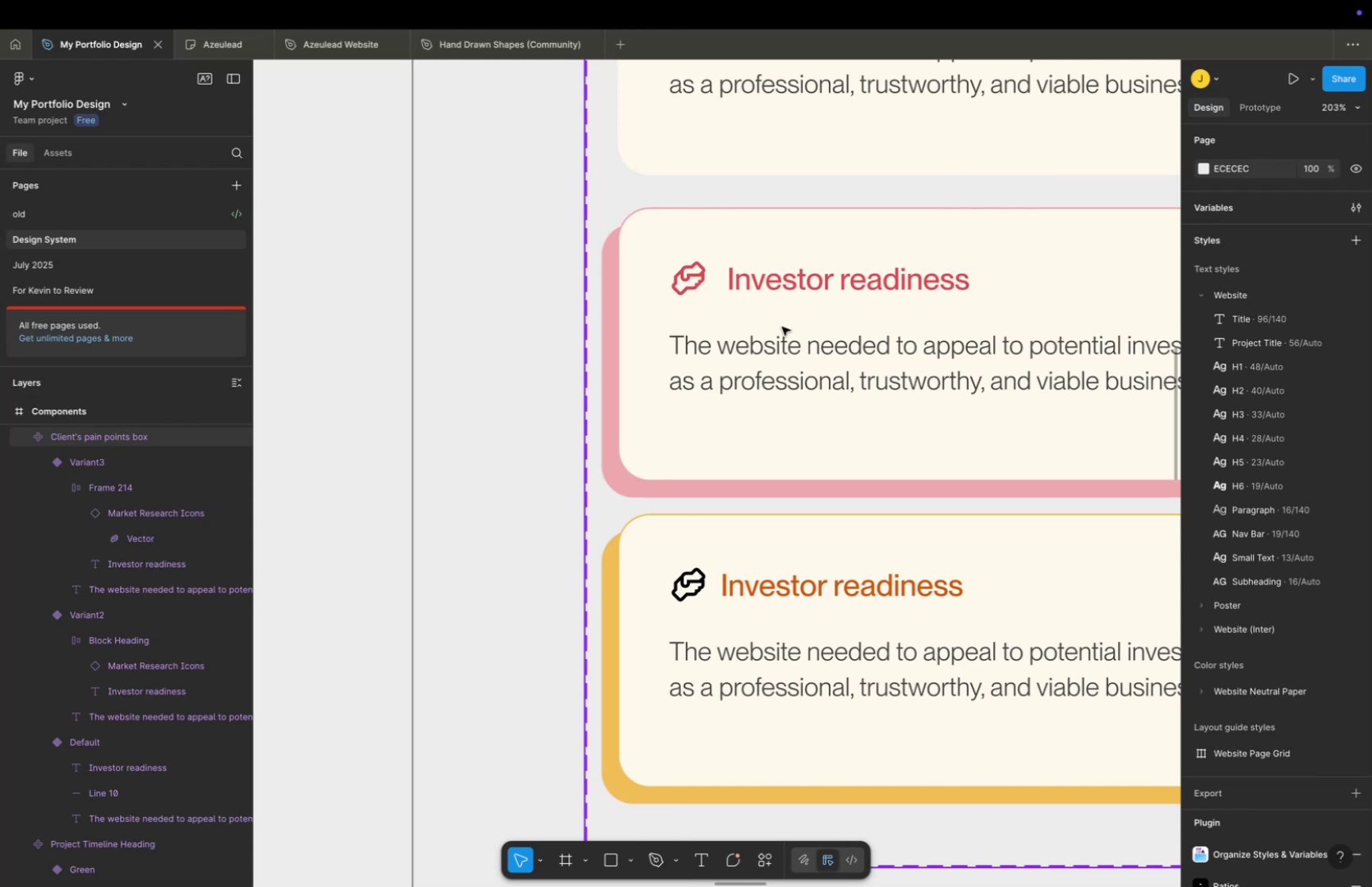 
double_click([697, 271])
 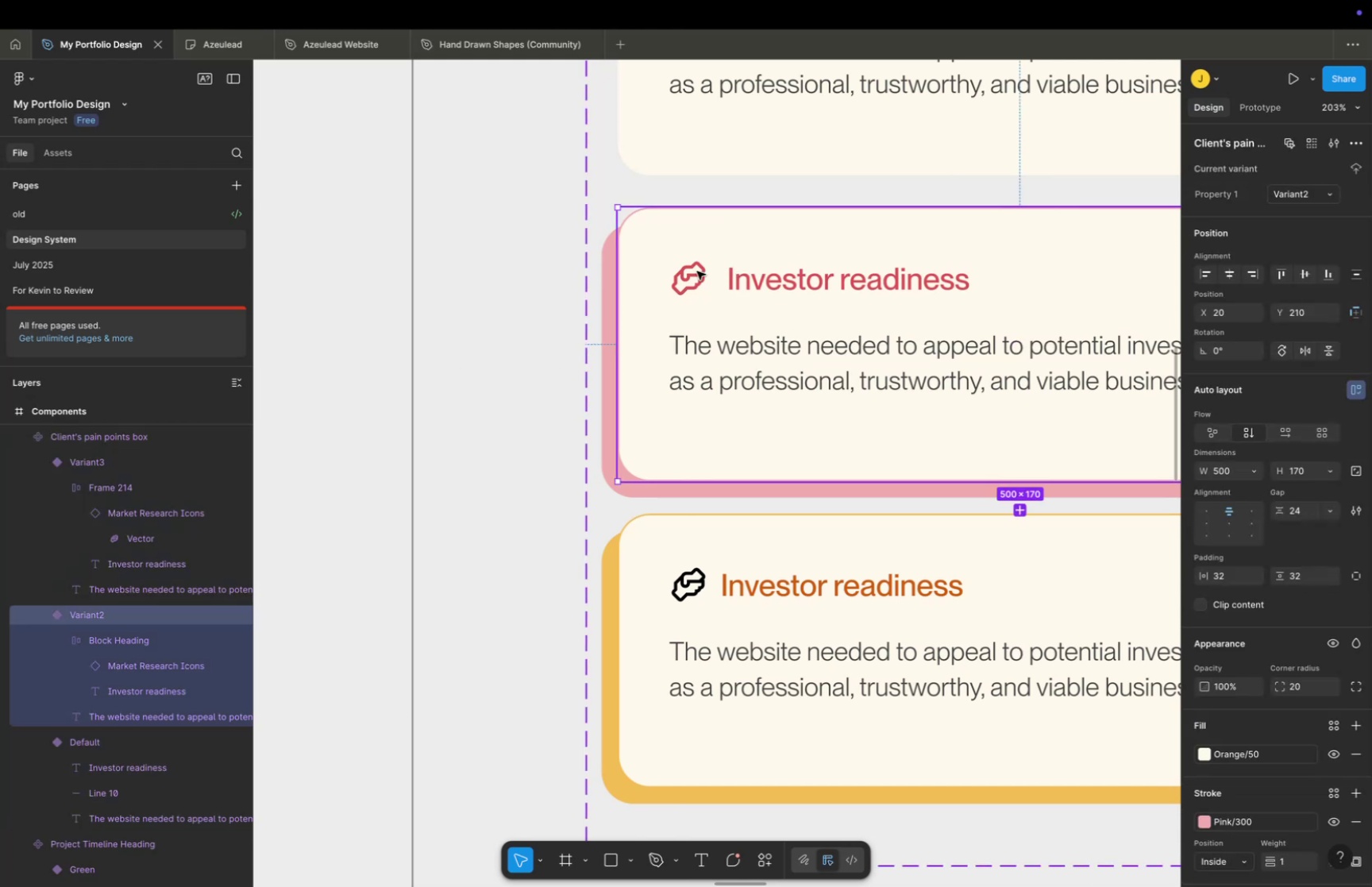 
triple_click([697, 271])
 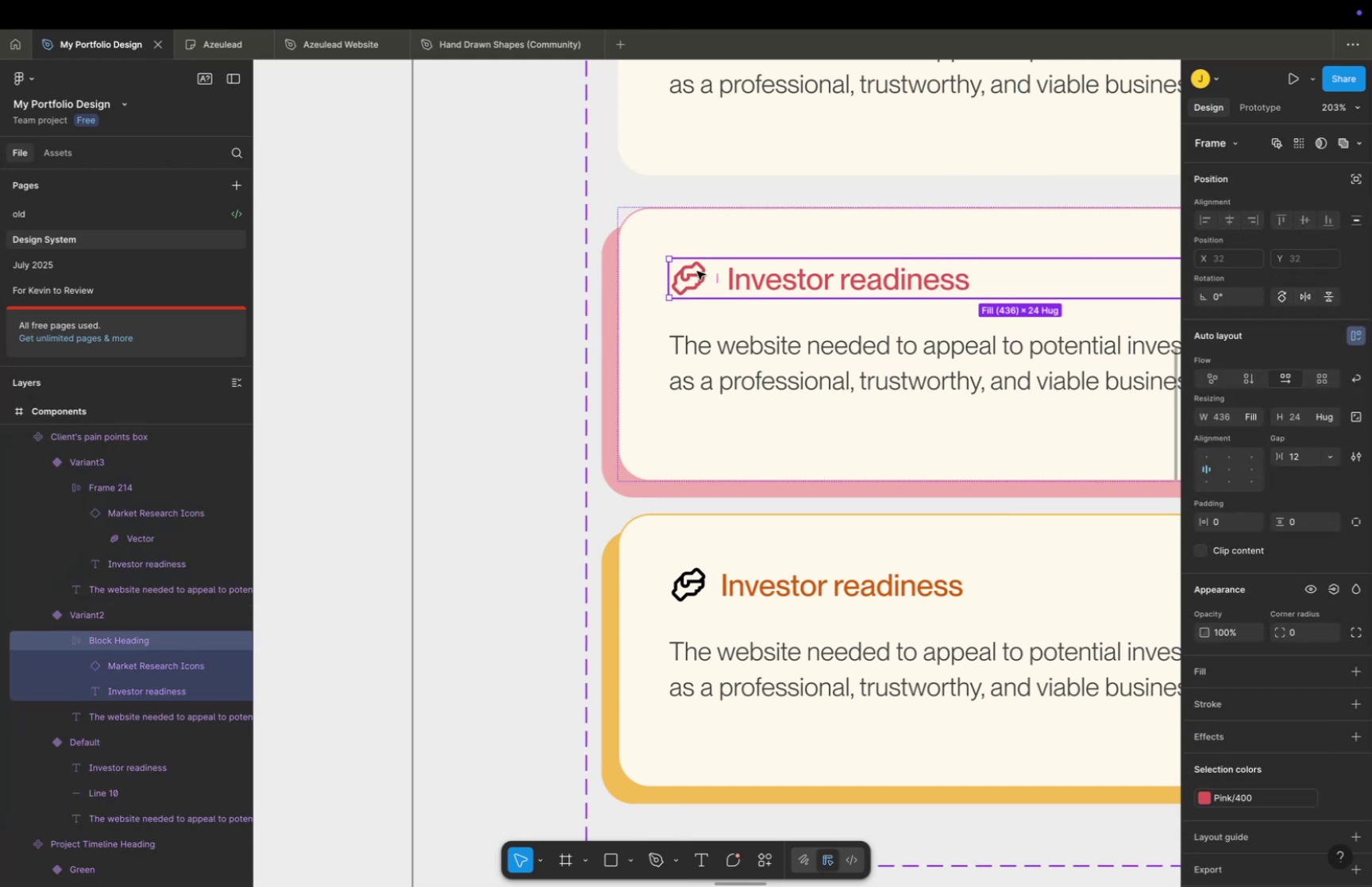 
triple_click([697, 271])
 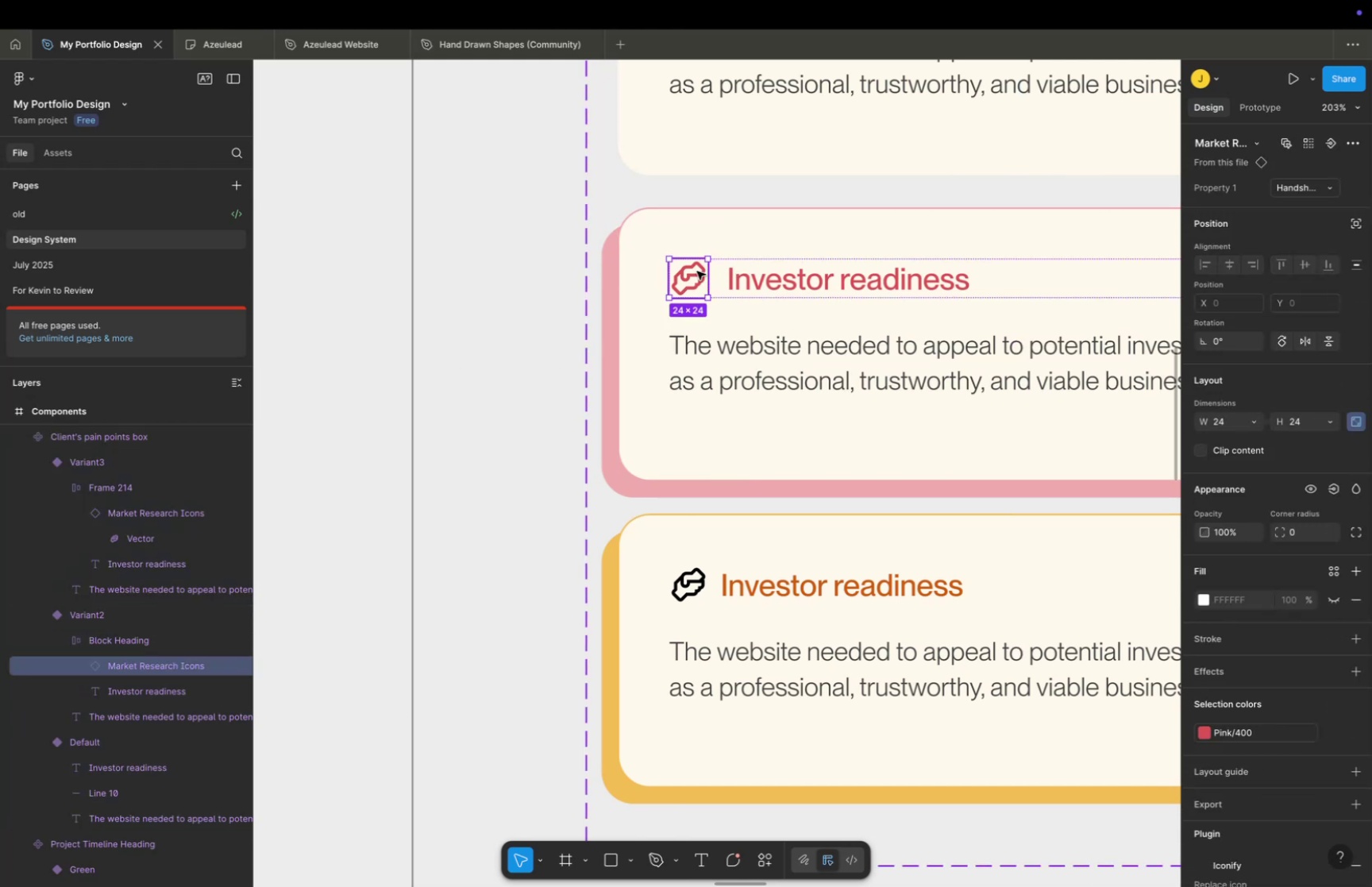 
triple_click([697, 271])
 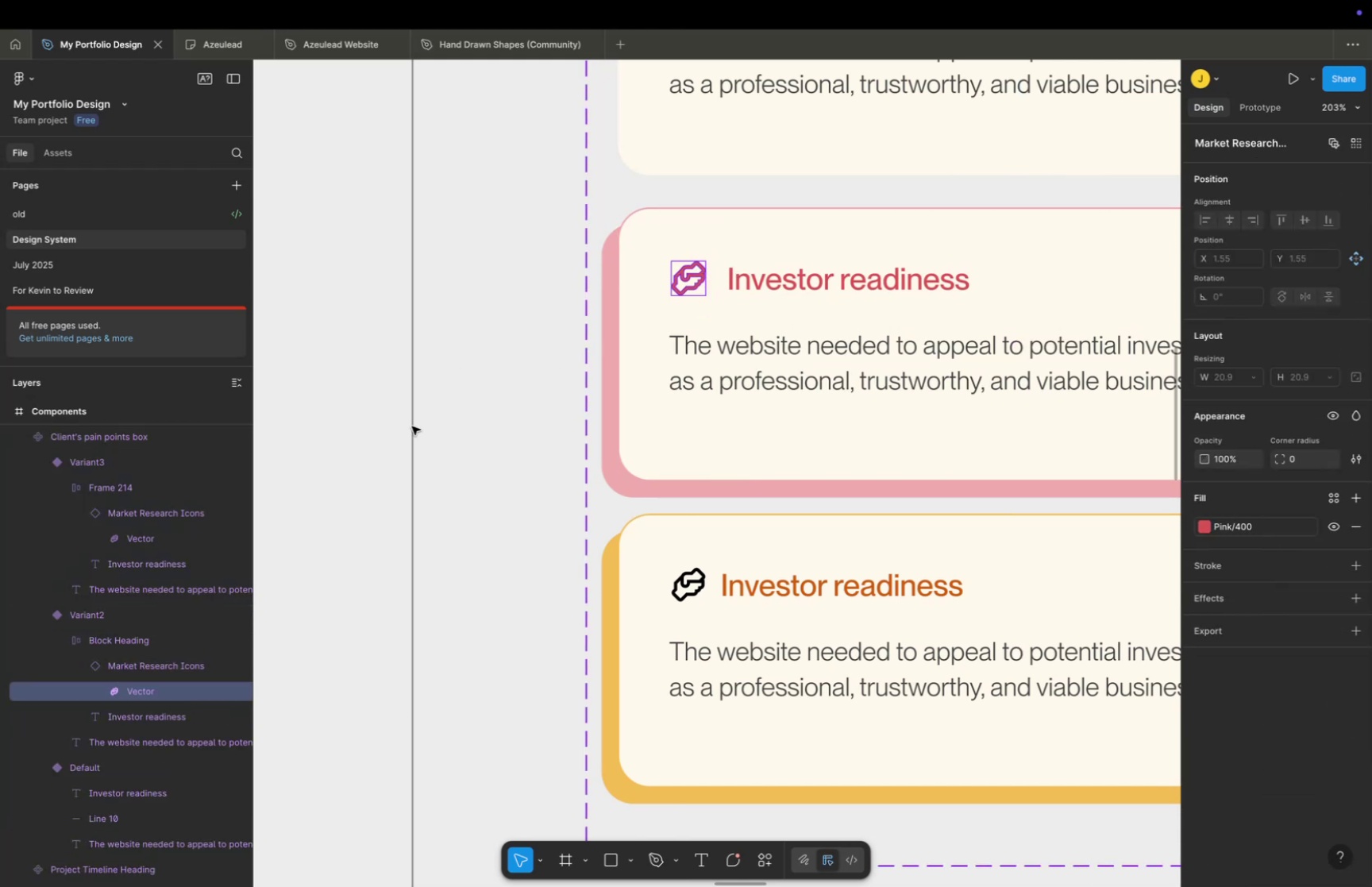 
double_click([412, 426])
 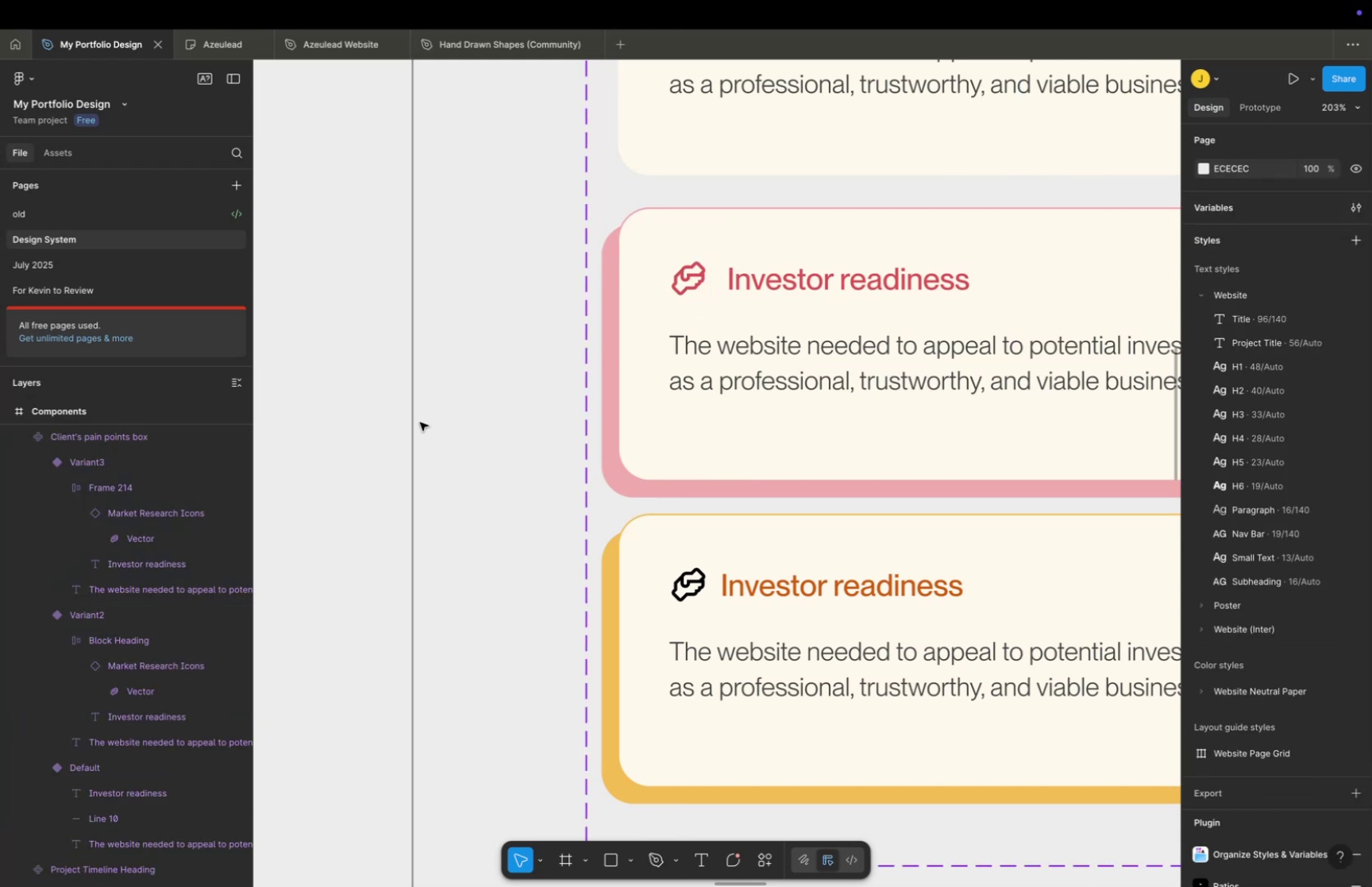 
key(Meta+CommandLeft)
 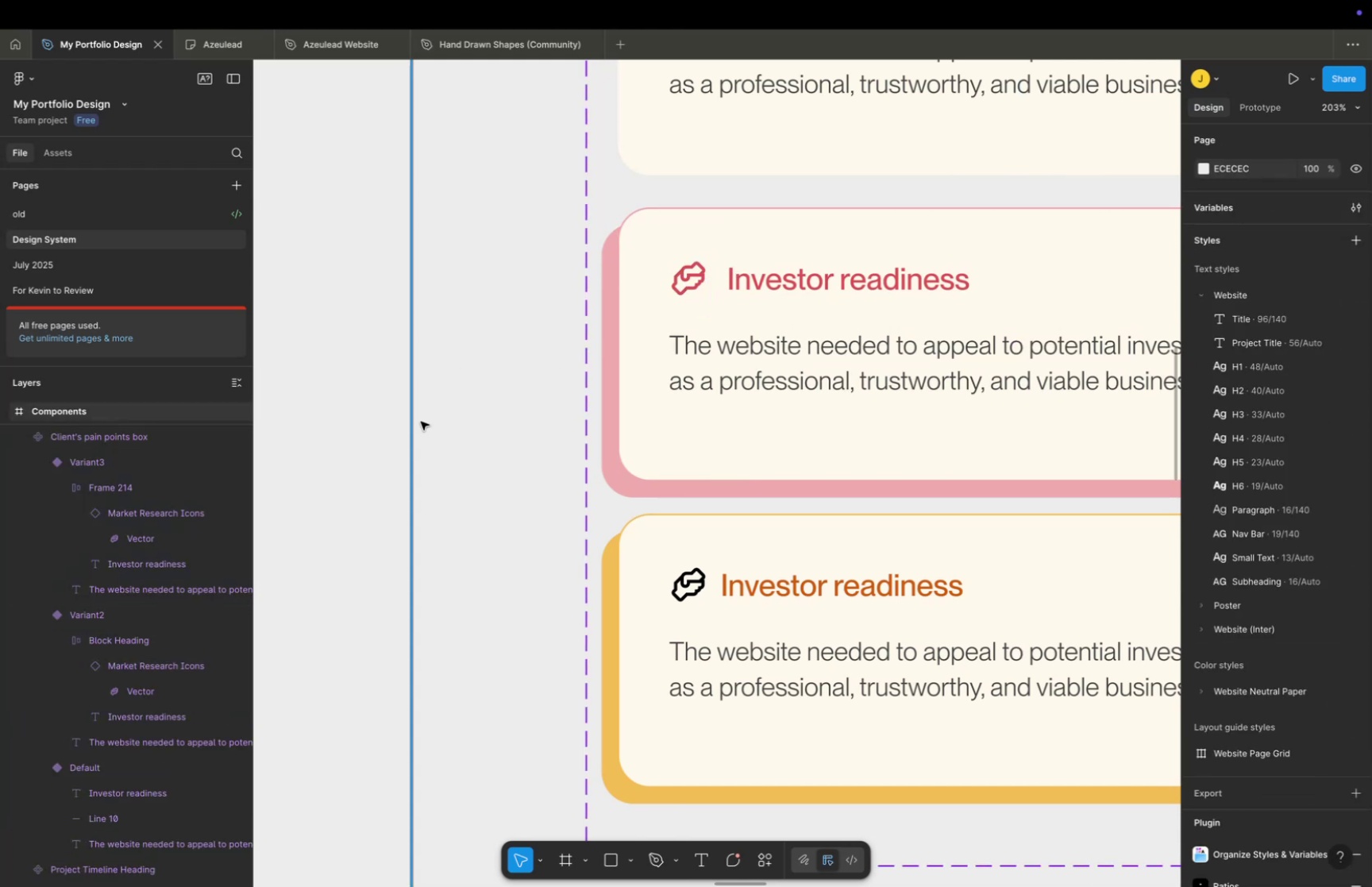 
scroll: coordinate [422, 421], scroll_direction: down, amount: 3.0
 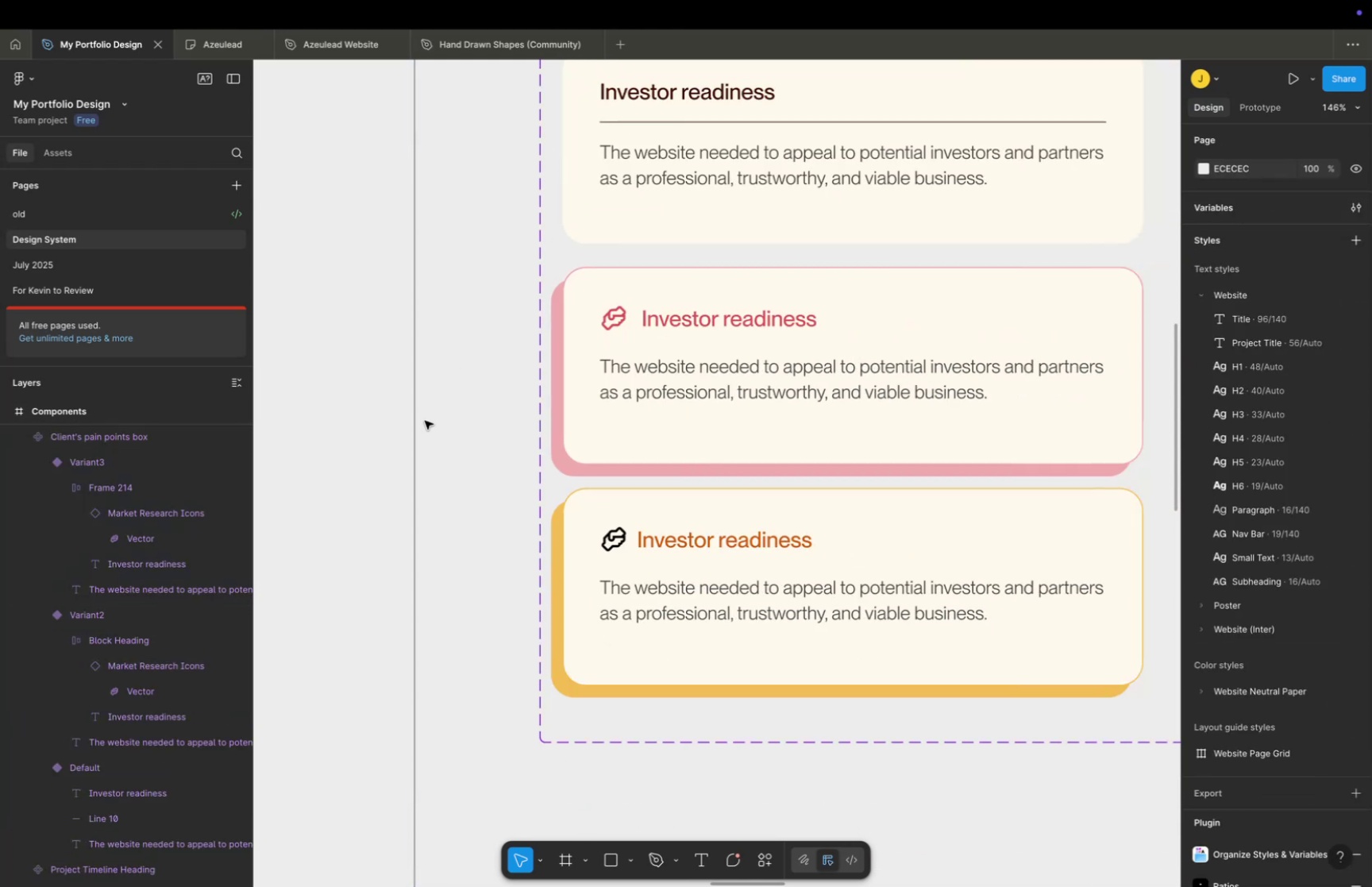 
hold_key(key=Space, duration=0.38)
 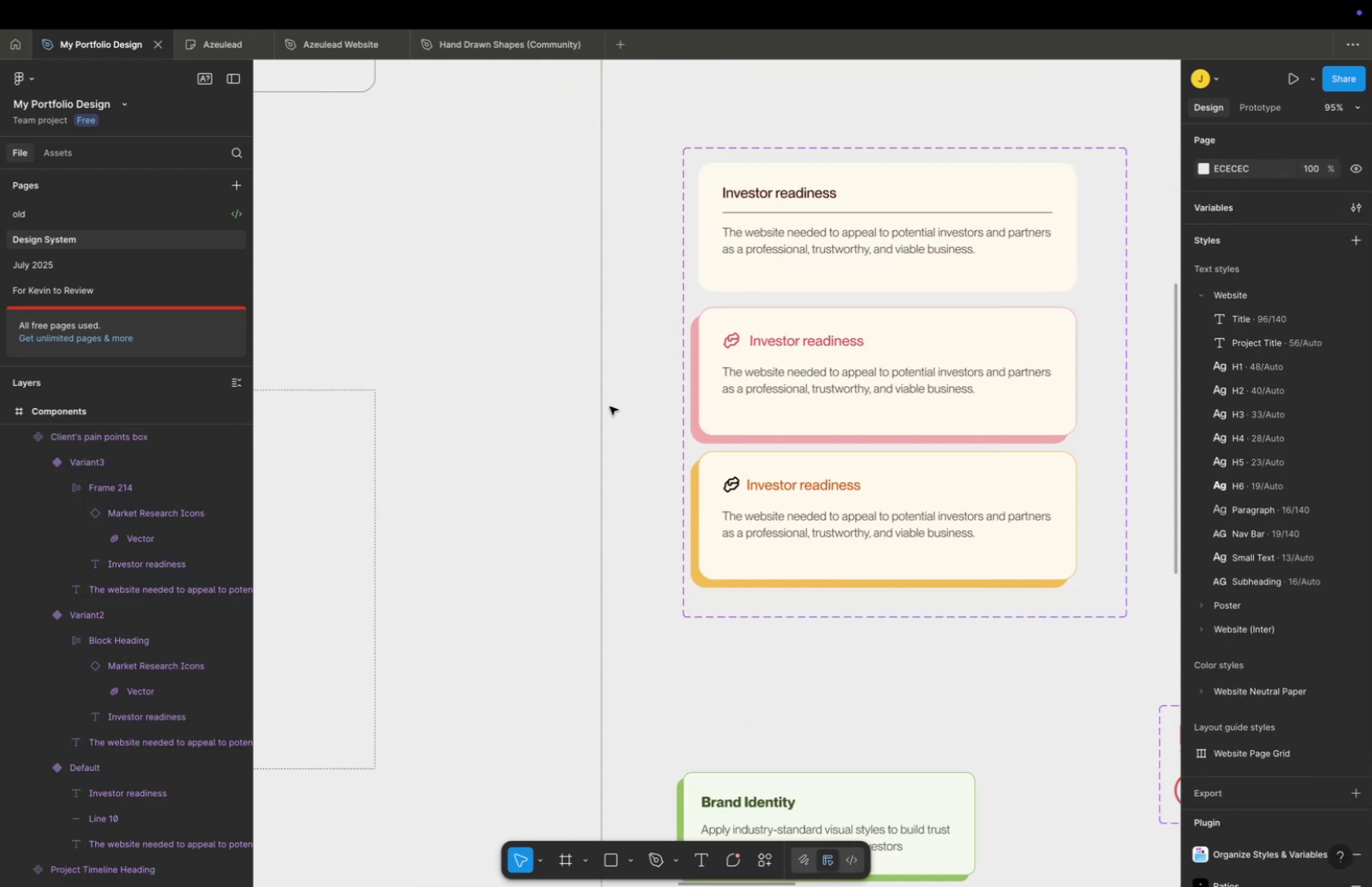 
left_click_drag(start_coordinate=[425, 419], to_coordinate=[608, 406])
 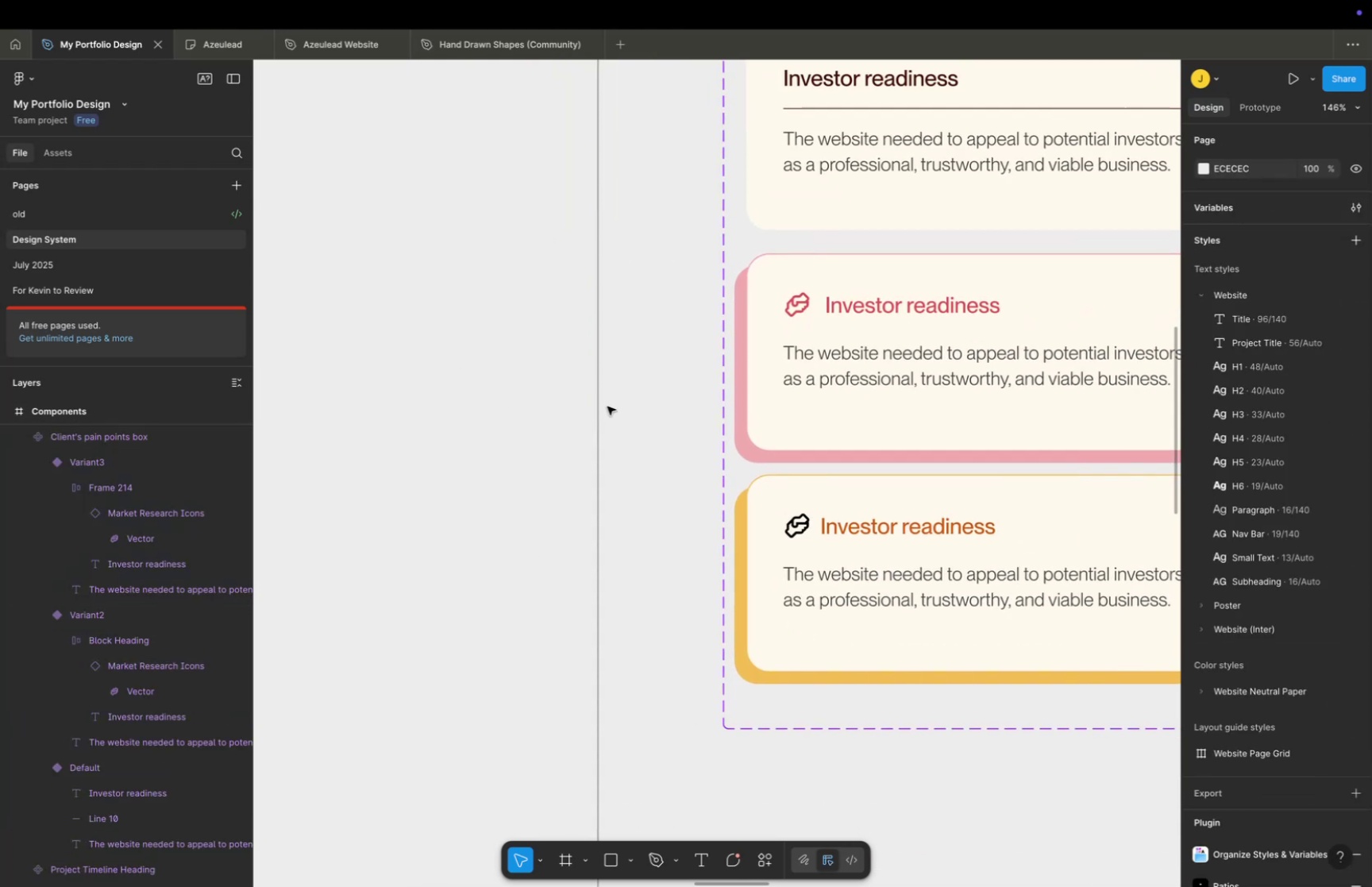 
hold_key(key=CommandLeft, duration=0.32)
scroll: coordinate [609, 406], scroll_direction: down, amount: 5.0
 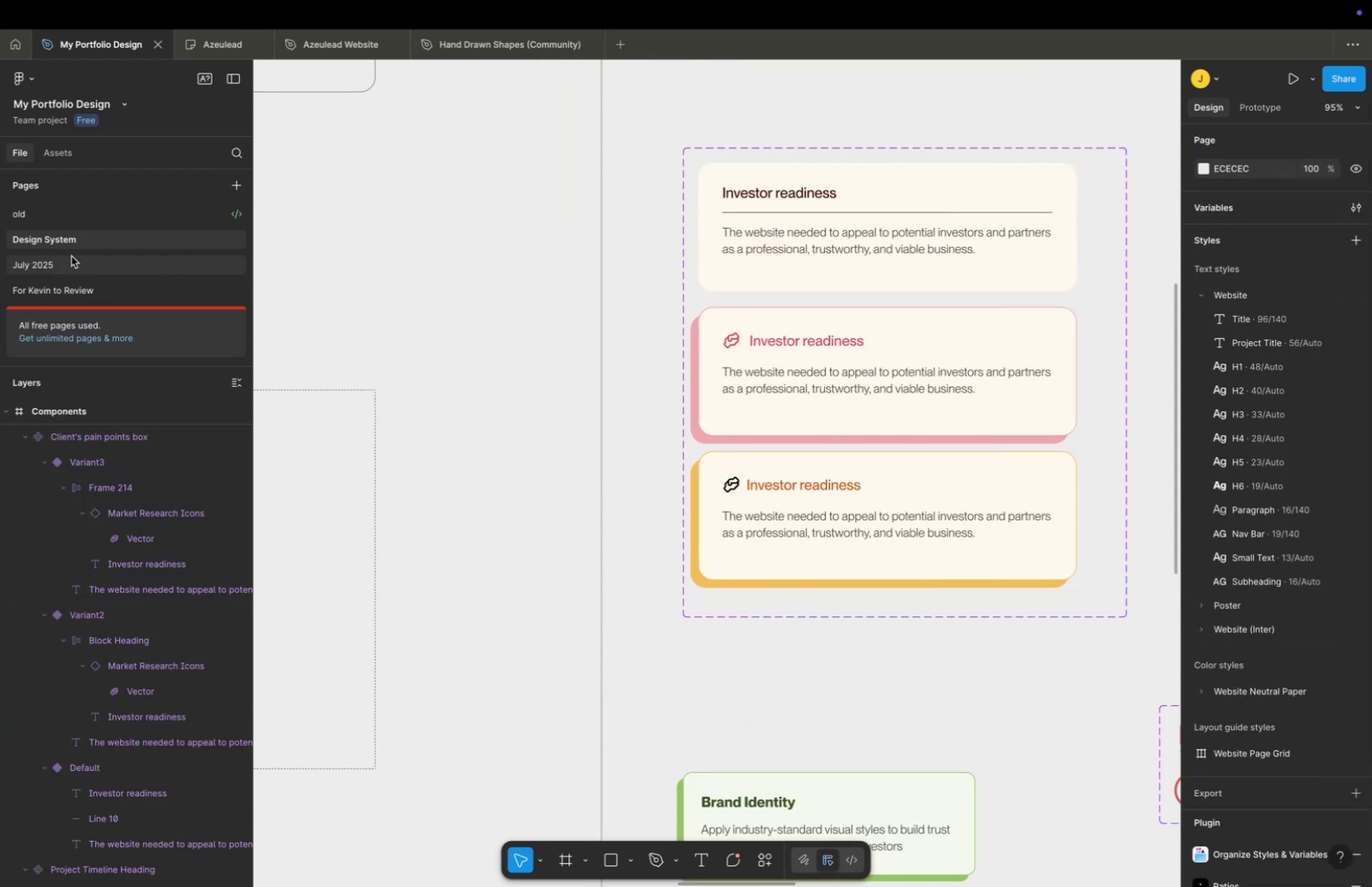 
left_click([71, 256])
 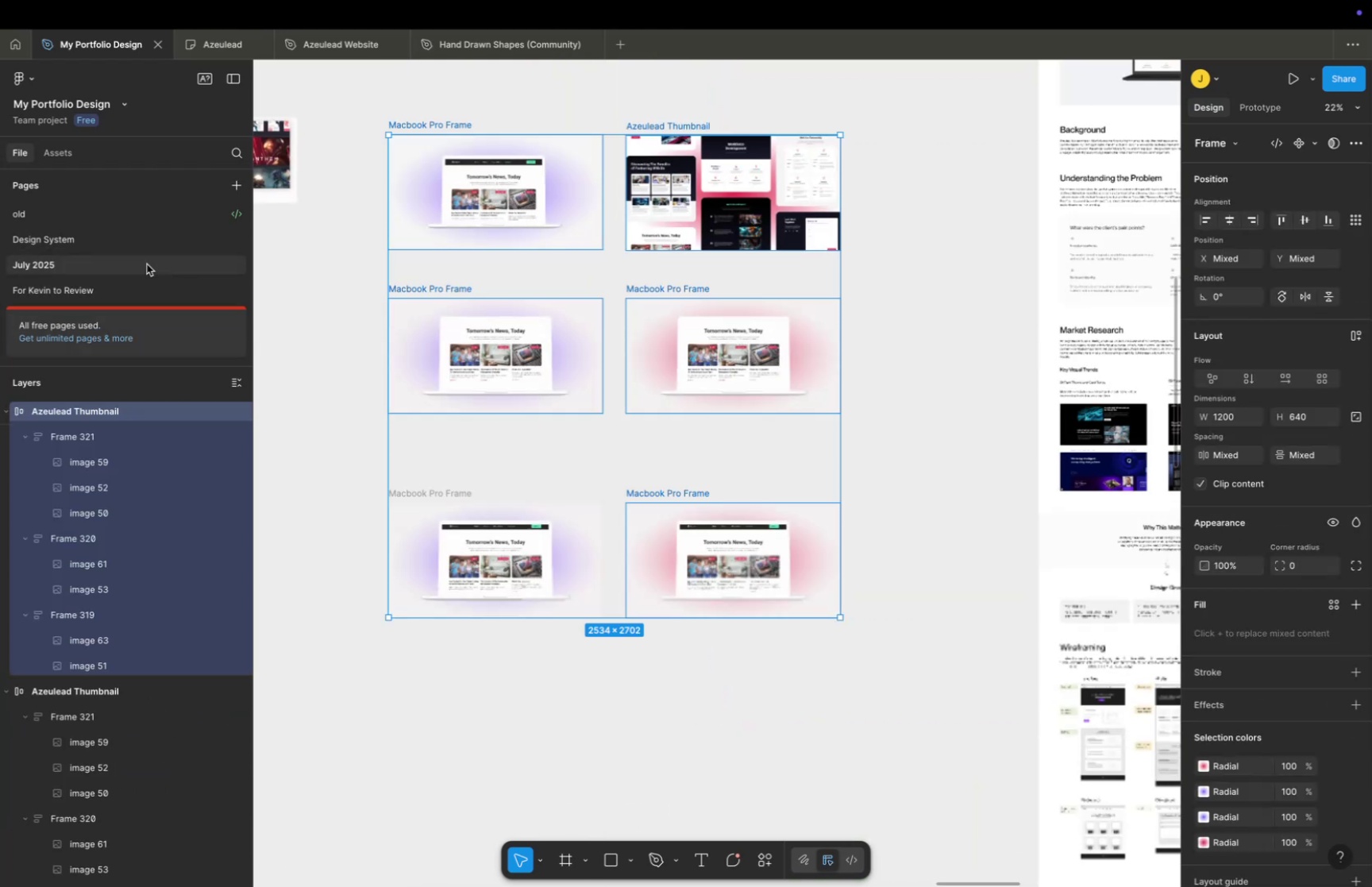 
hold_key(key=Space, duration=0.55)
 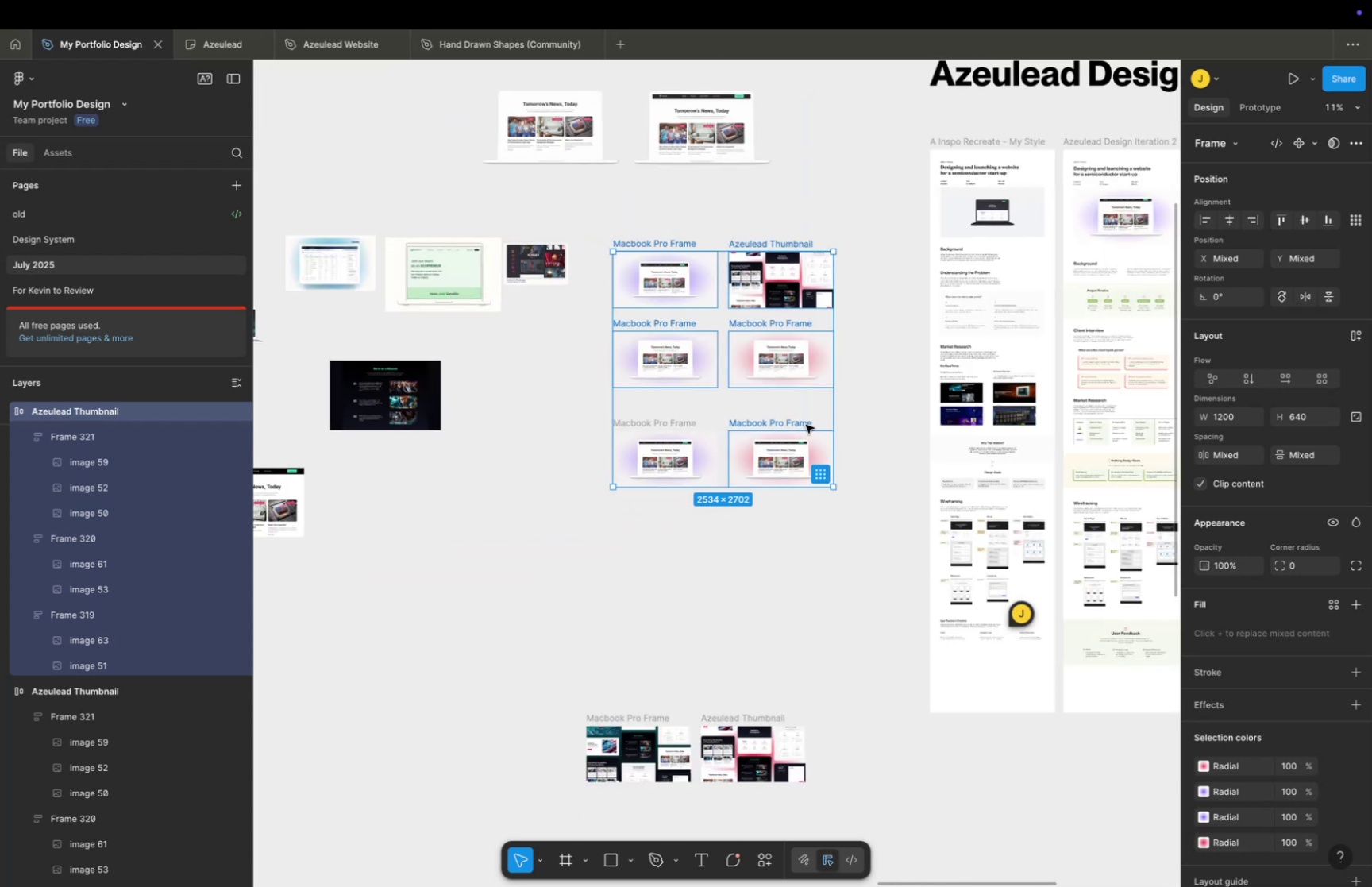 
left_click_drag(start_coordinate=[914, 476], to_coordinate=[873, 420])
 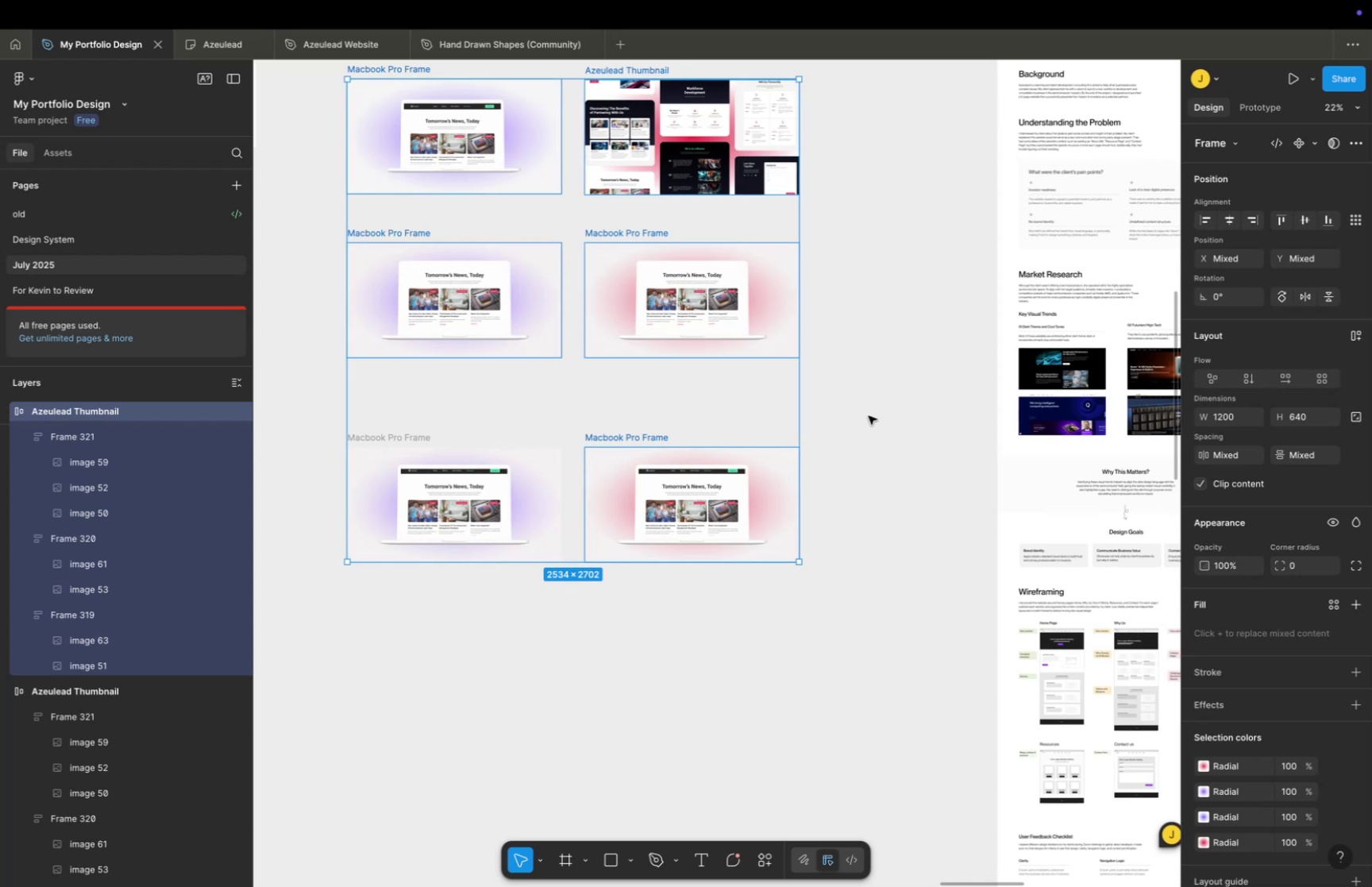 
key(Meta+CommandLeft)
 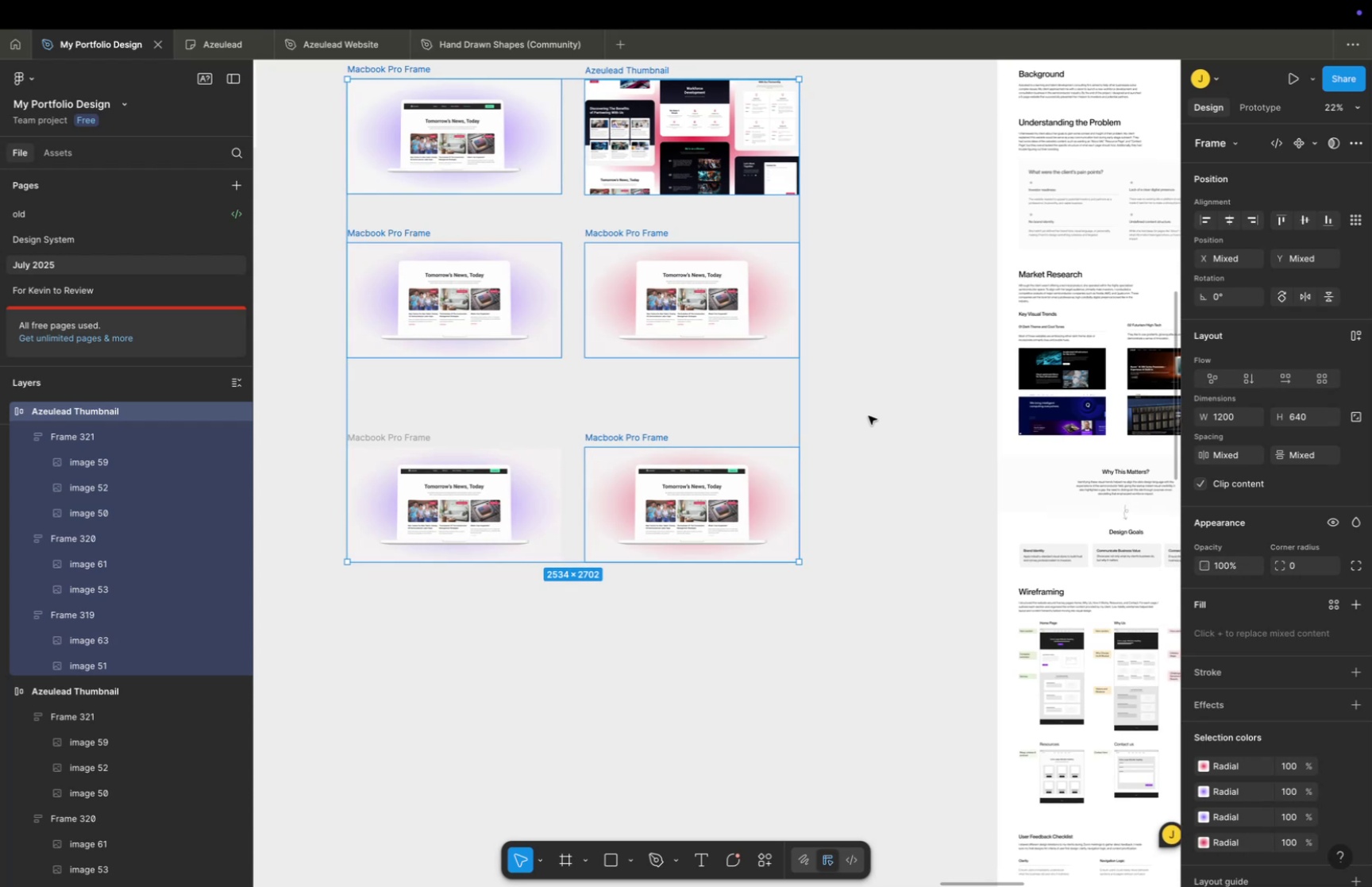 
scroll: coordinate [865, 415], scroll_direction: down, amount: 9.0
 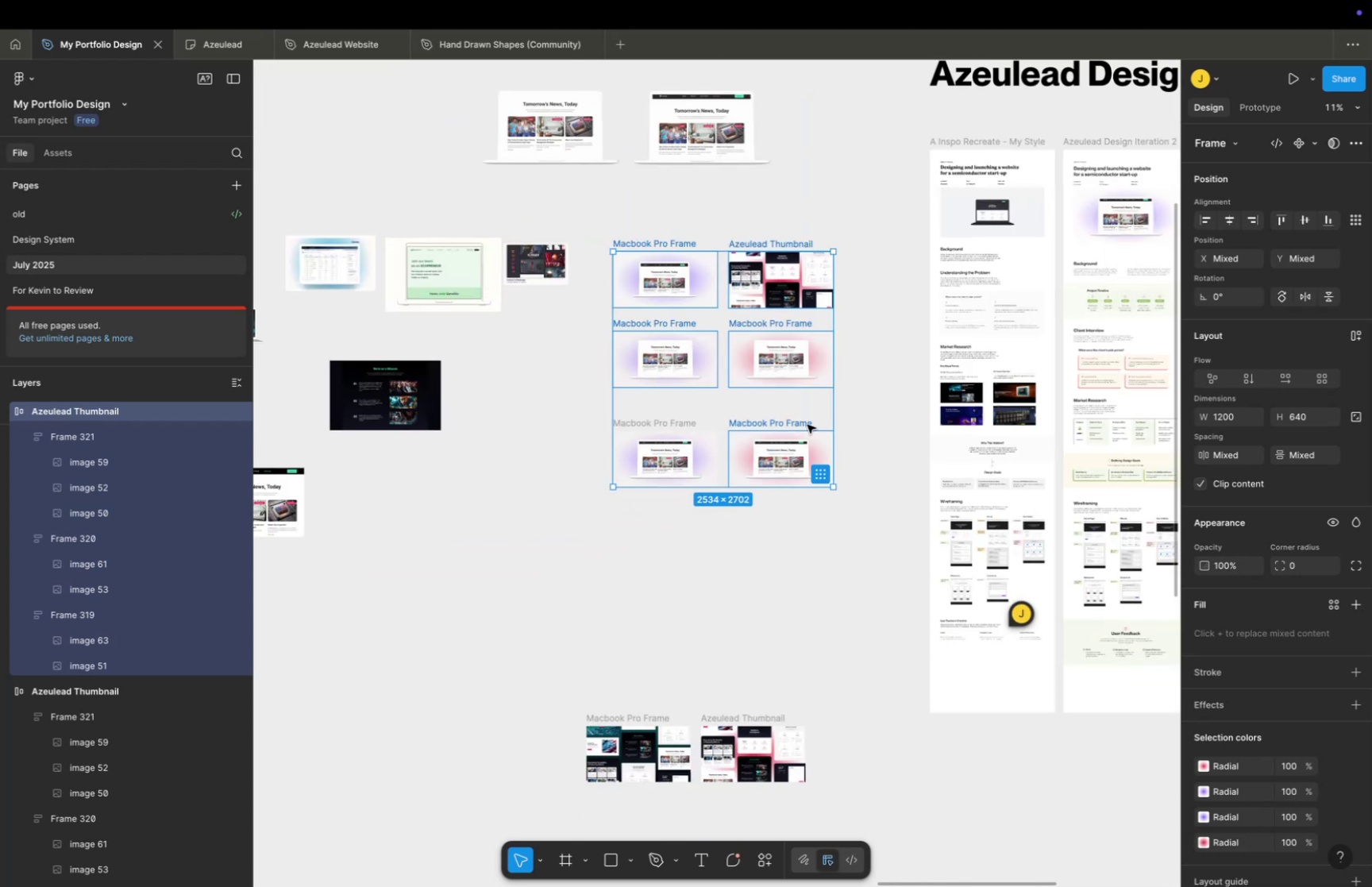 
hold_key(key=Space, duration=0.92)
 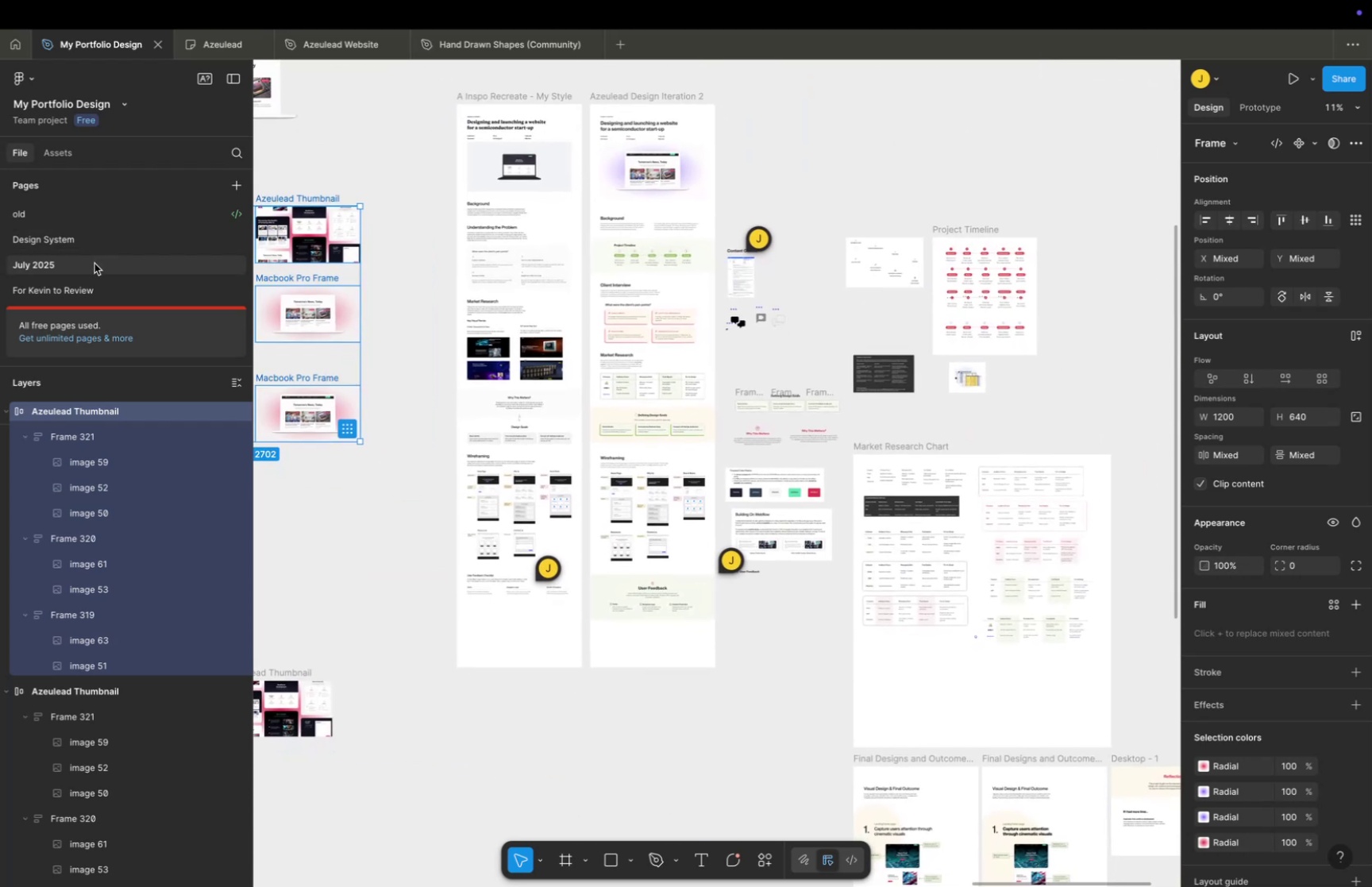 
left_click_drag(start_coordinate=[806, 424], to_coordinate=[333, 379])
 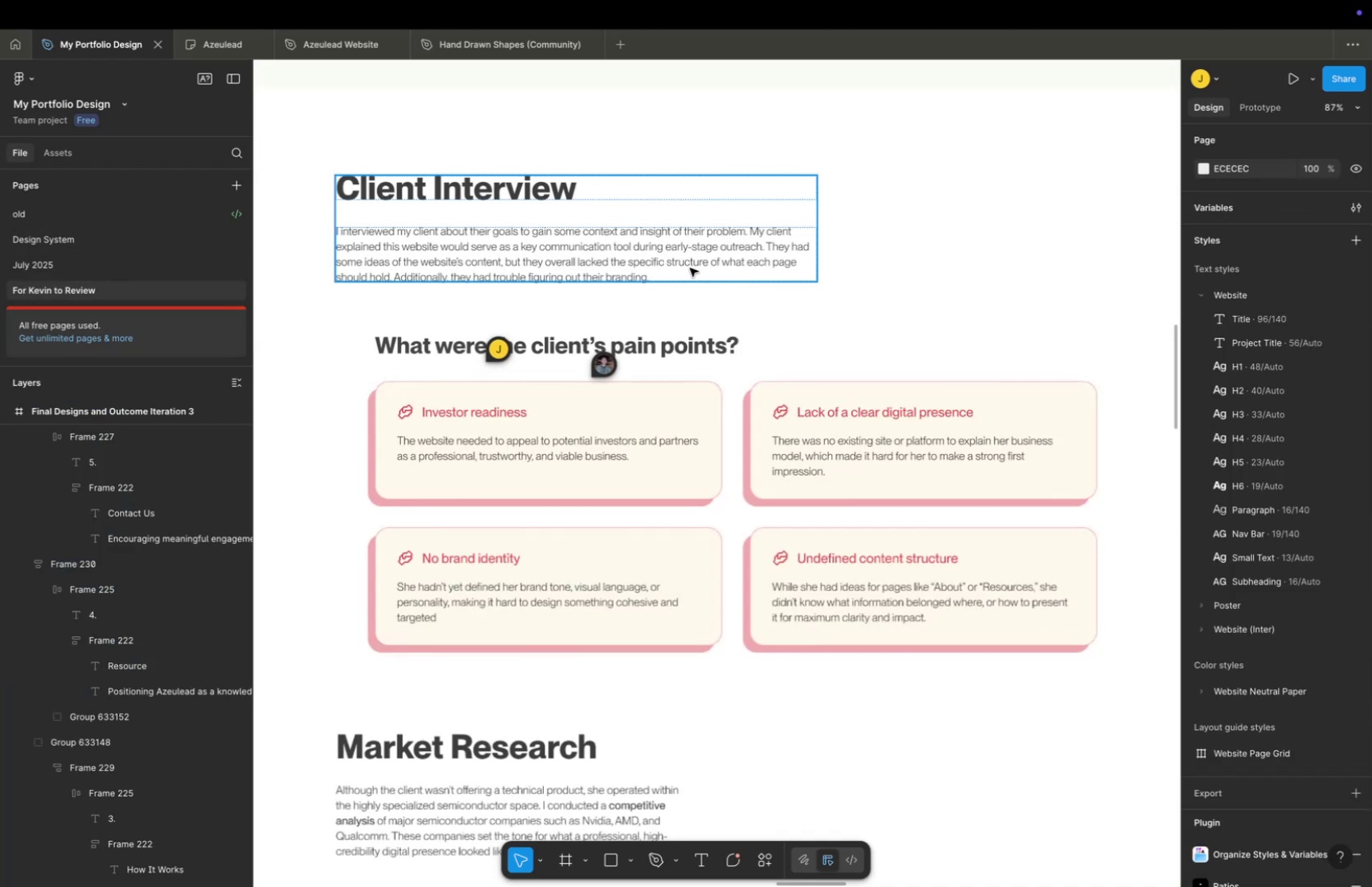 
key(Space)
 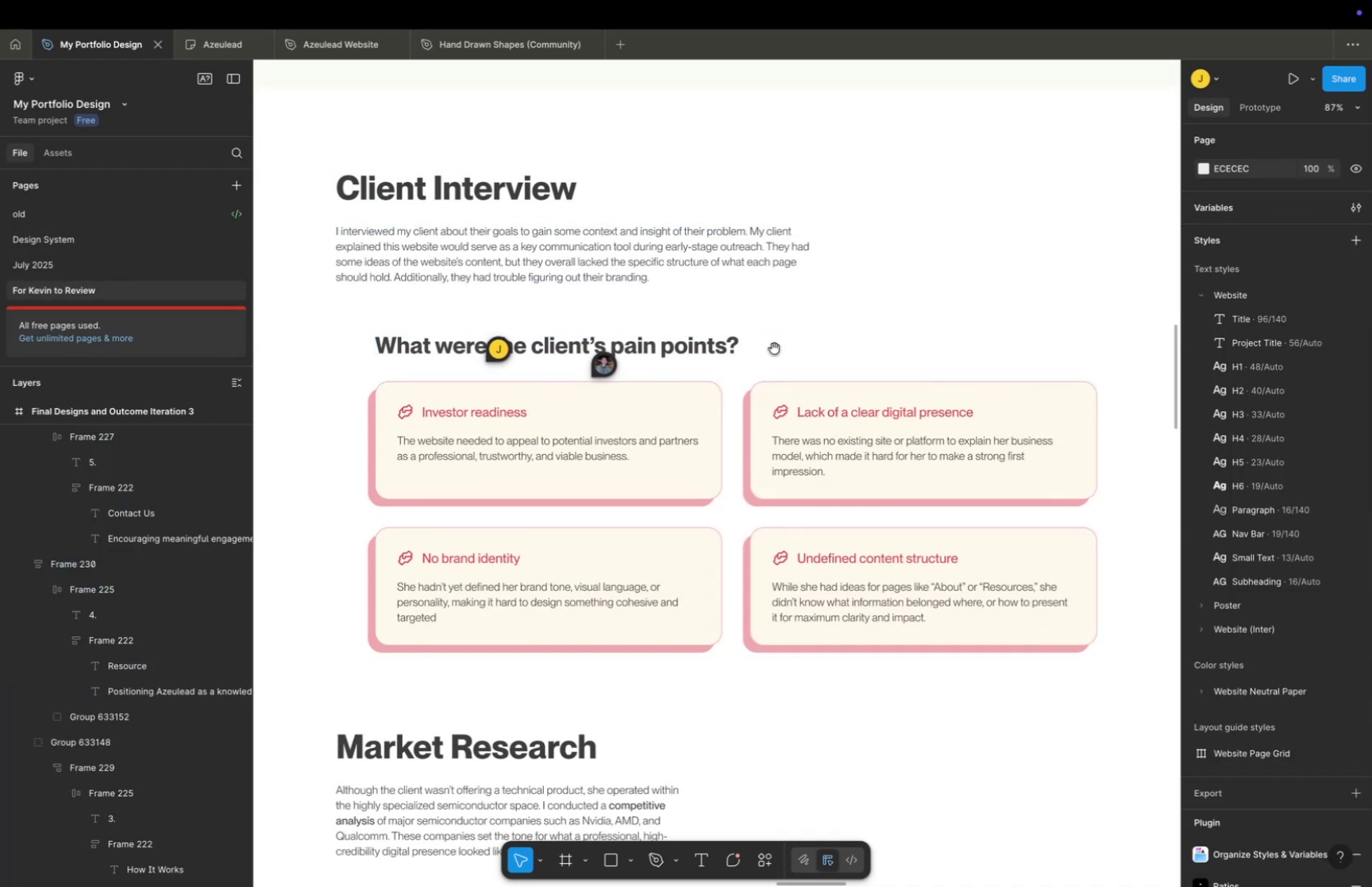 
left_click_drag(start_coordinate=[774, 348], to_coordinate=[778, 315])
 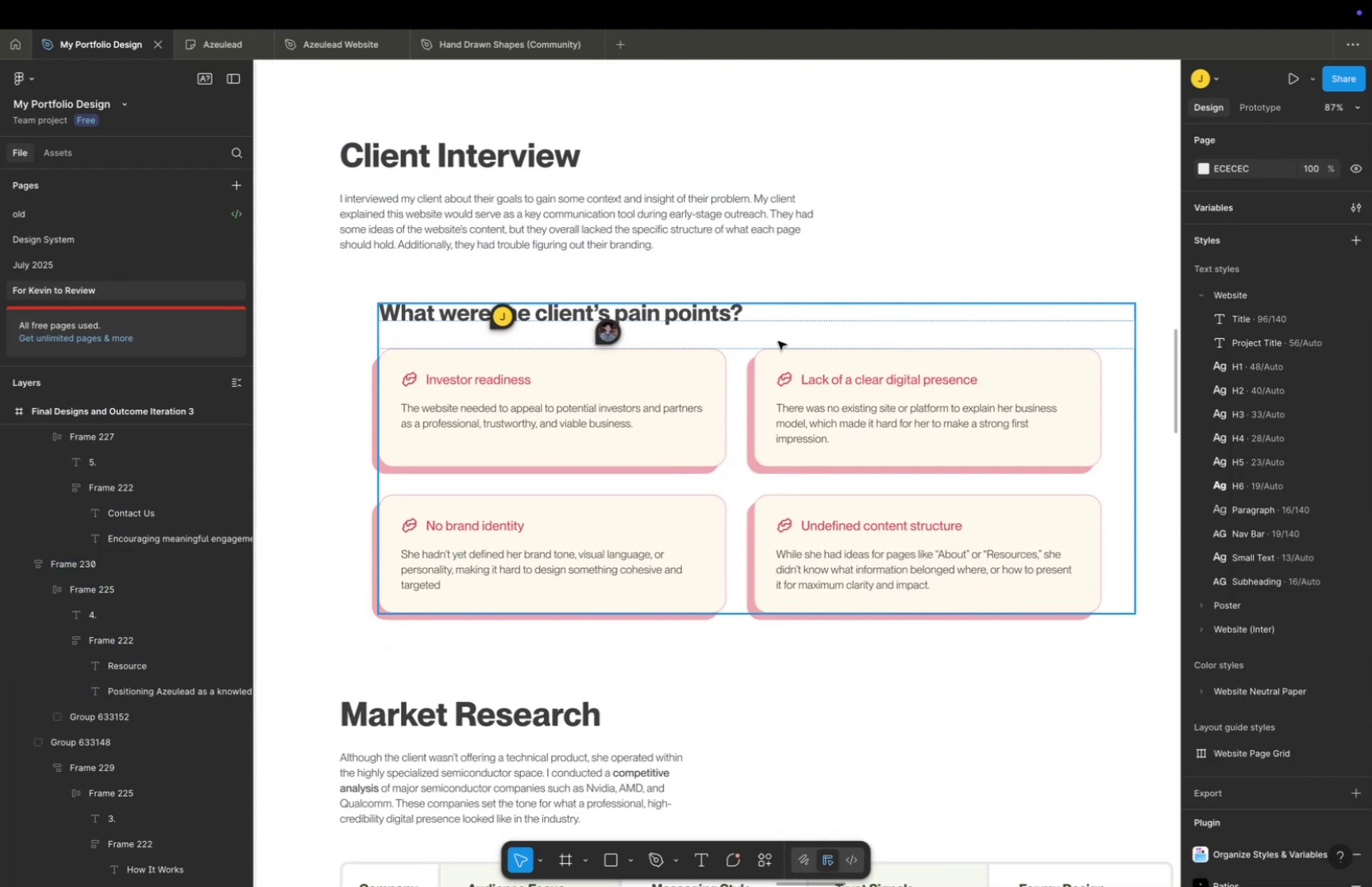 
hold_key(key=CommandLeft, duration=0.3)
scroll: coordinate [783, 390], scroll_direction: up, amount: 11.0
 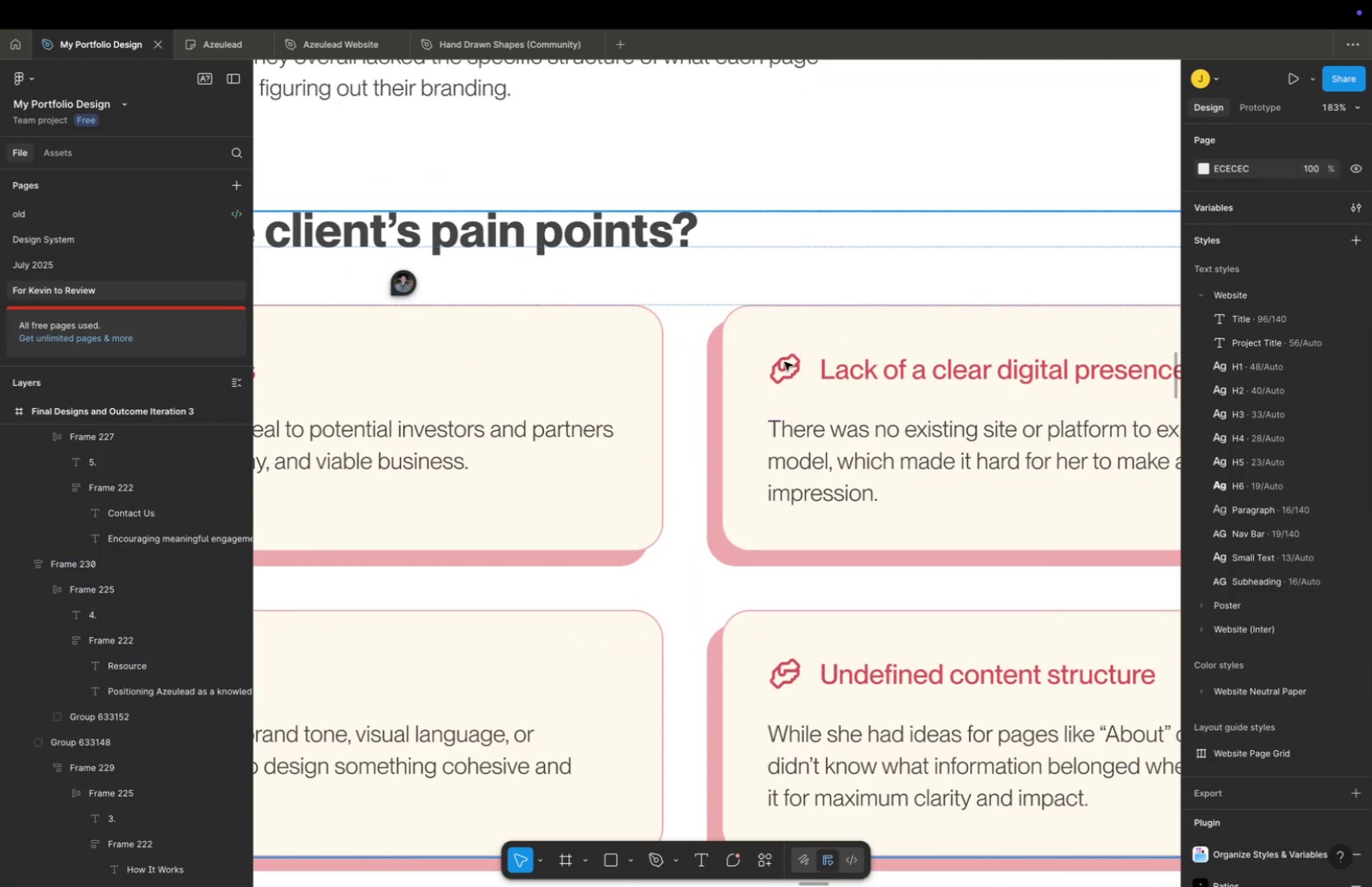 
double_click([784, 361])
 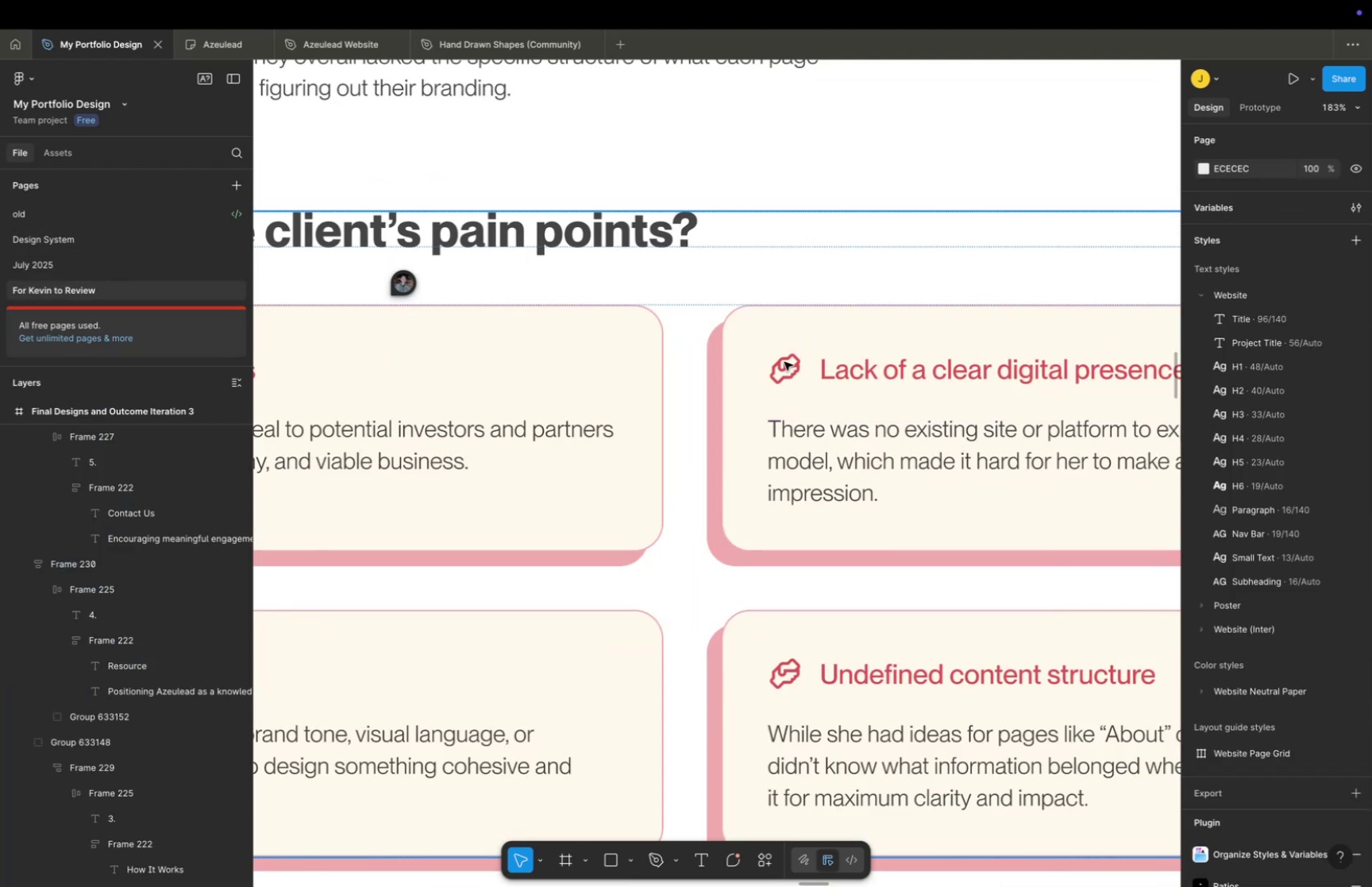 
triple_click([784, 361])
 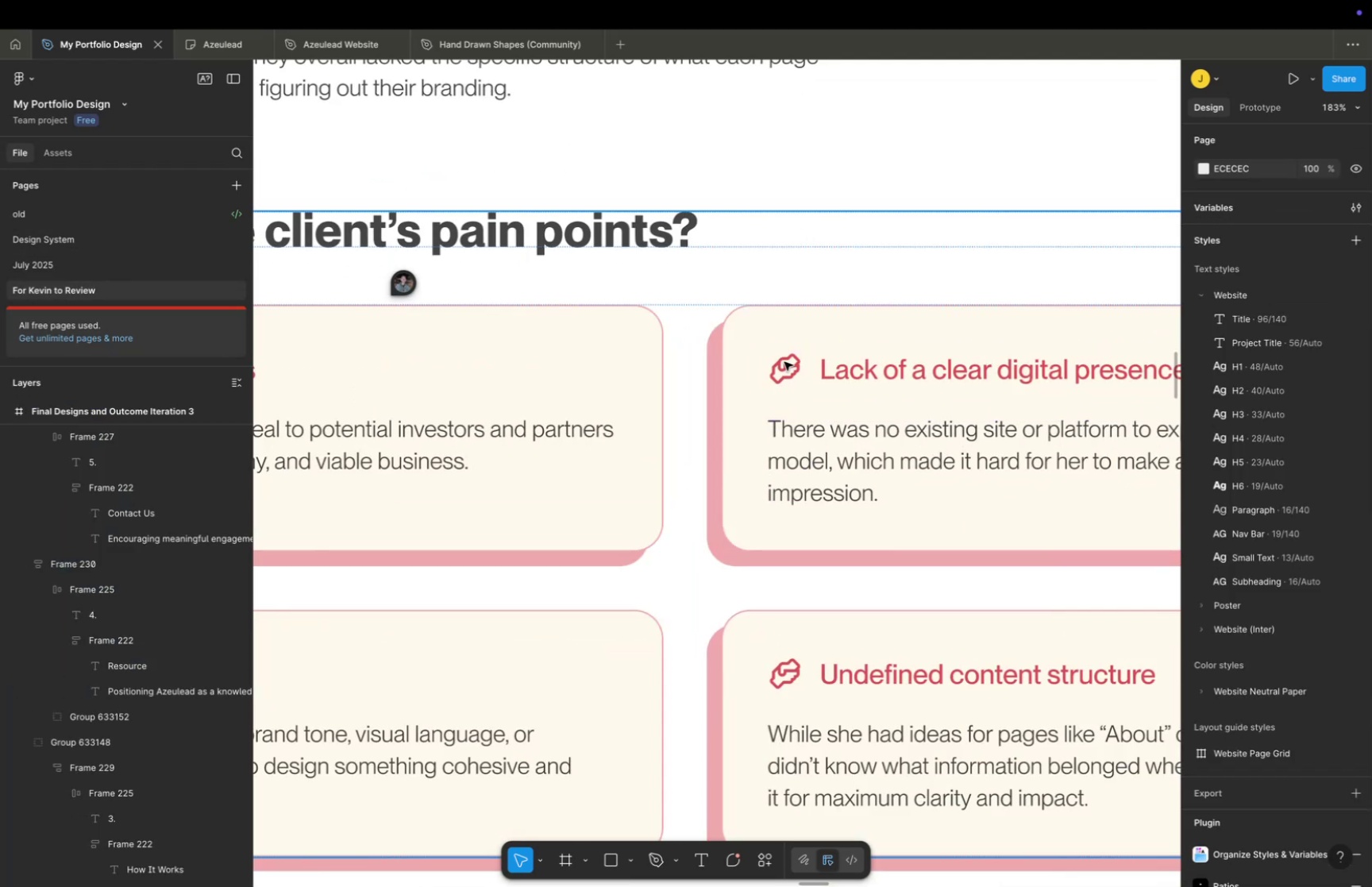 
triple_click([784, 361])
 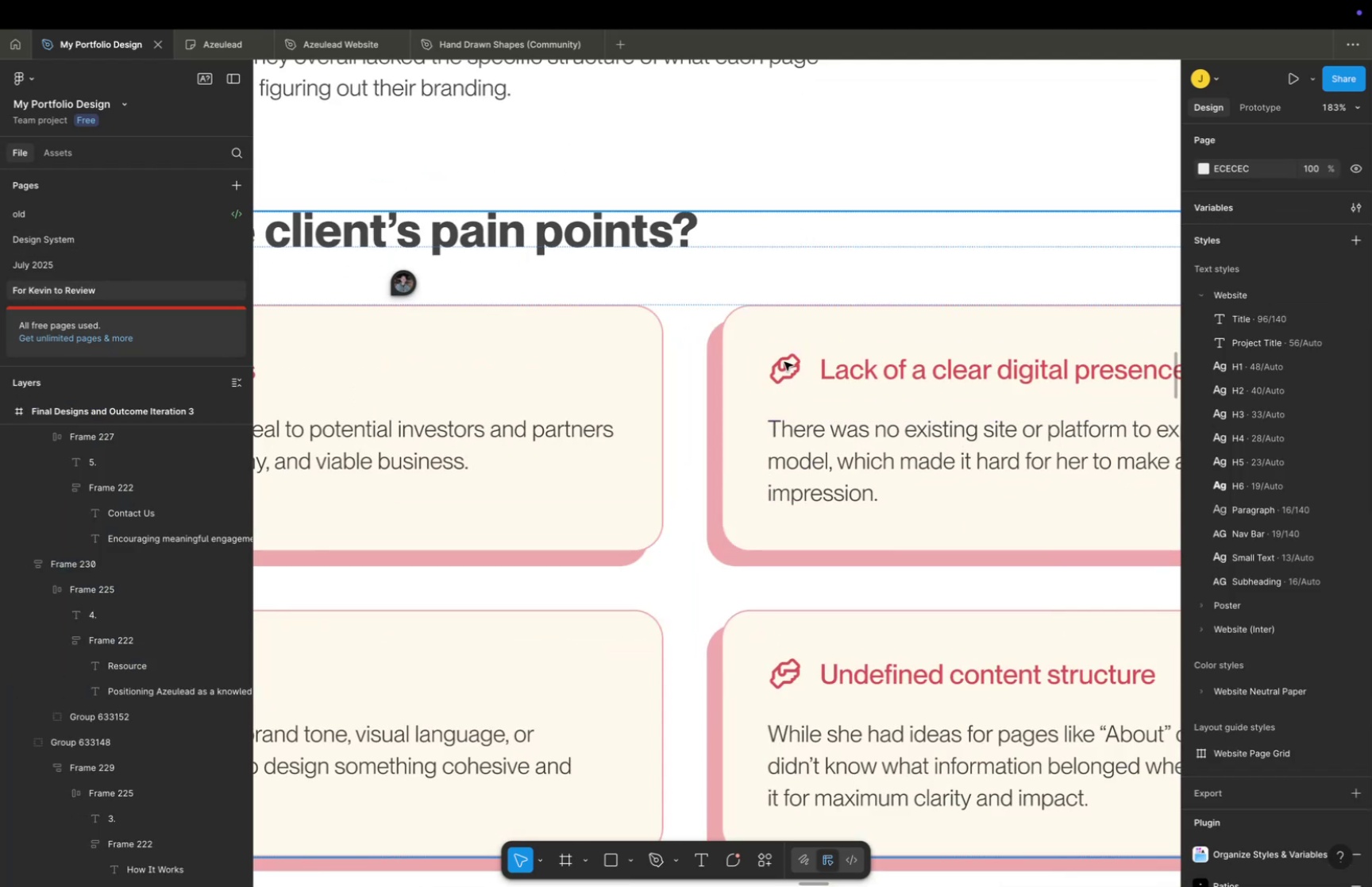 
triple_click([784, 361])
 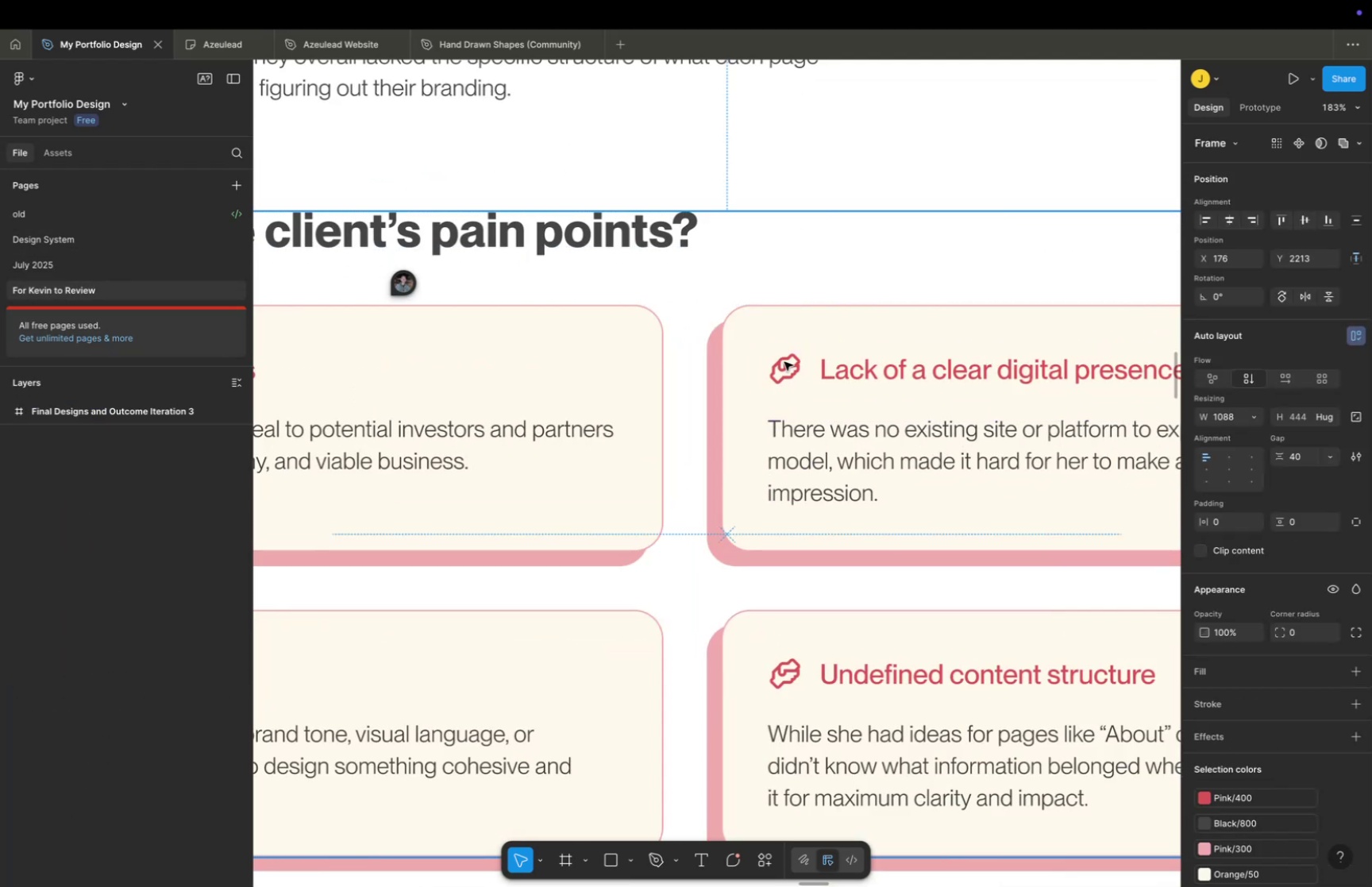 
triple_click([784, 361])
 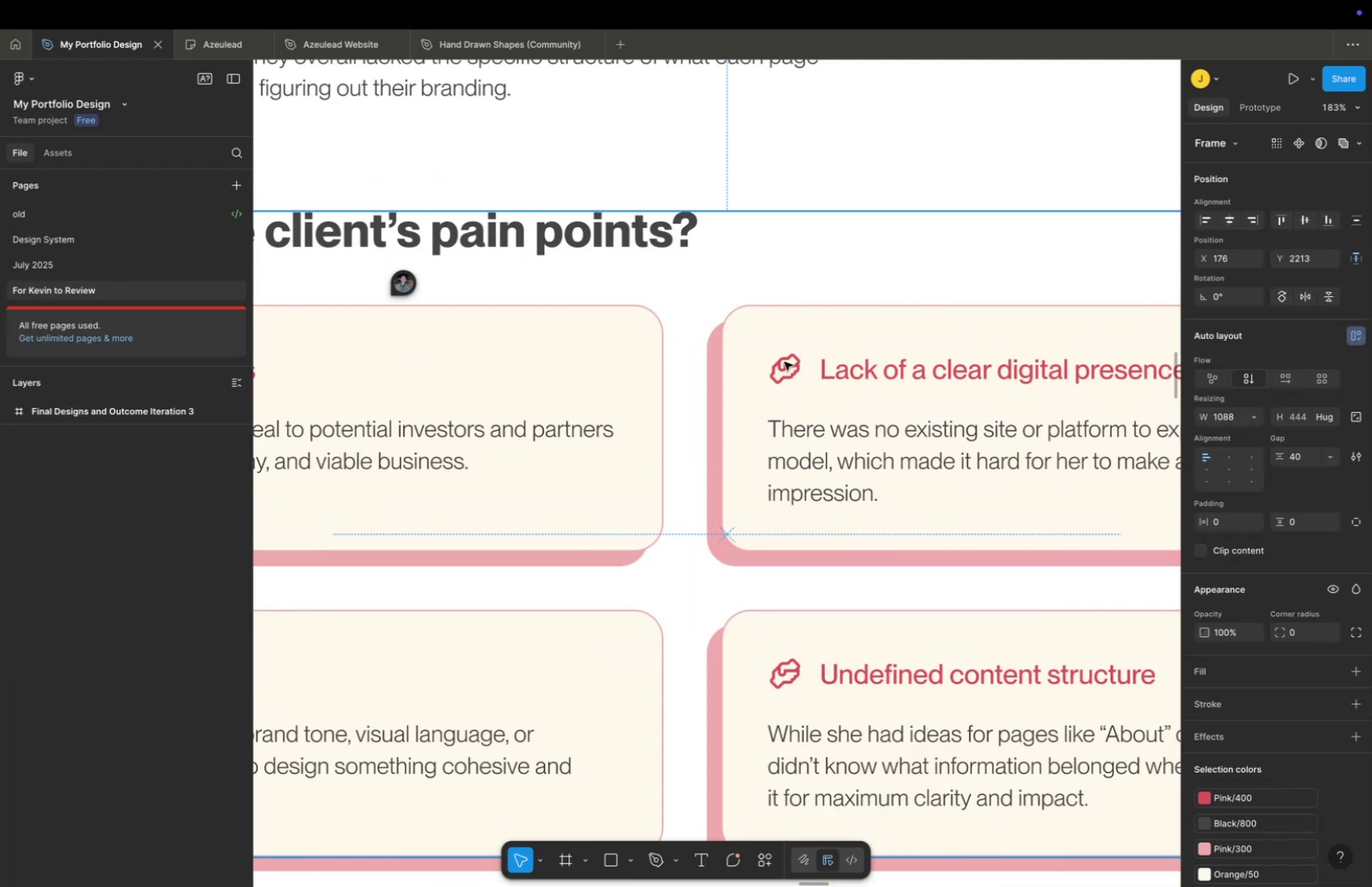 
triple_click([784, 361])
 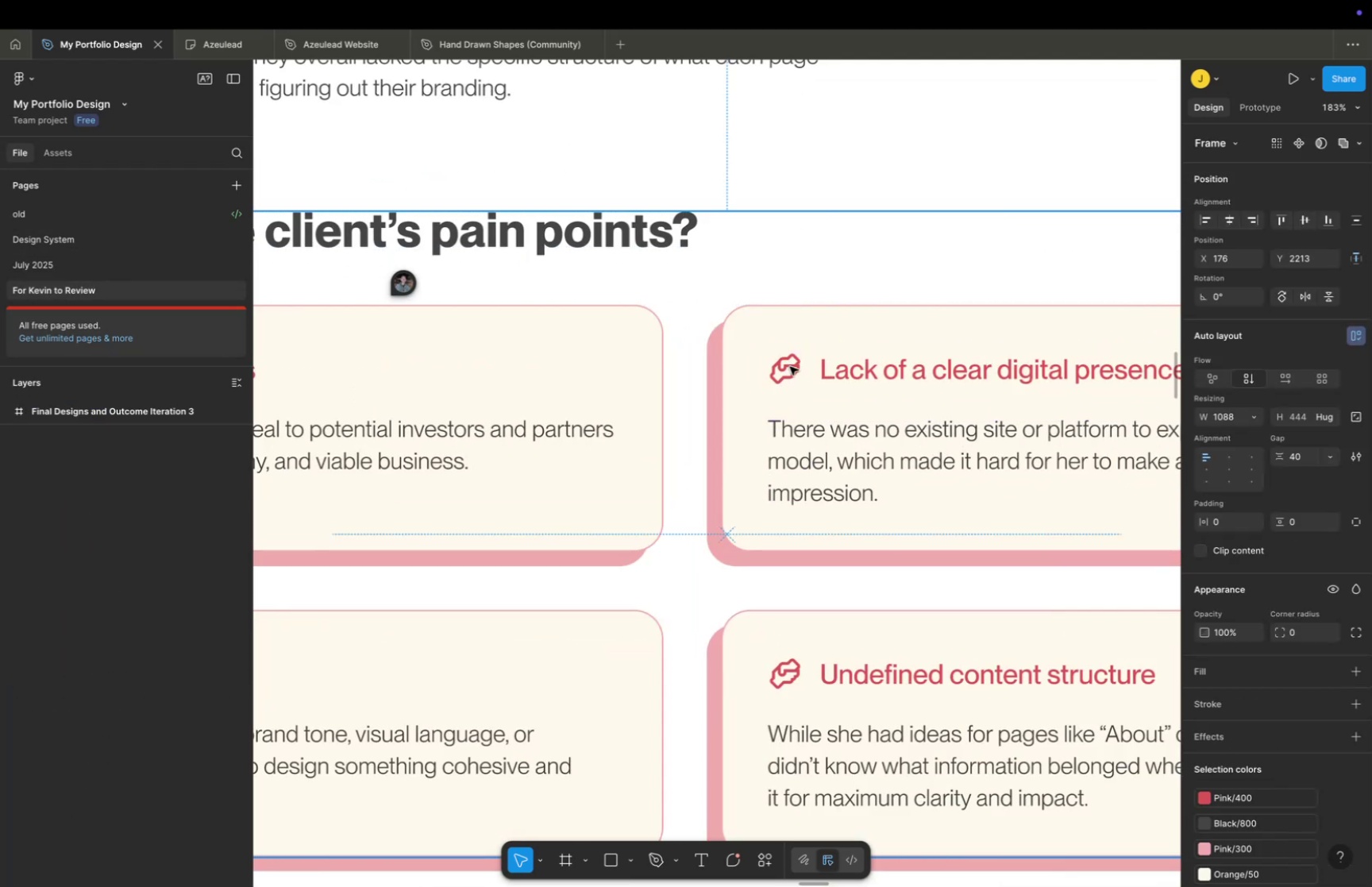 
triple_click([790, 366])
 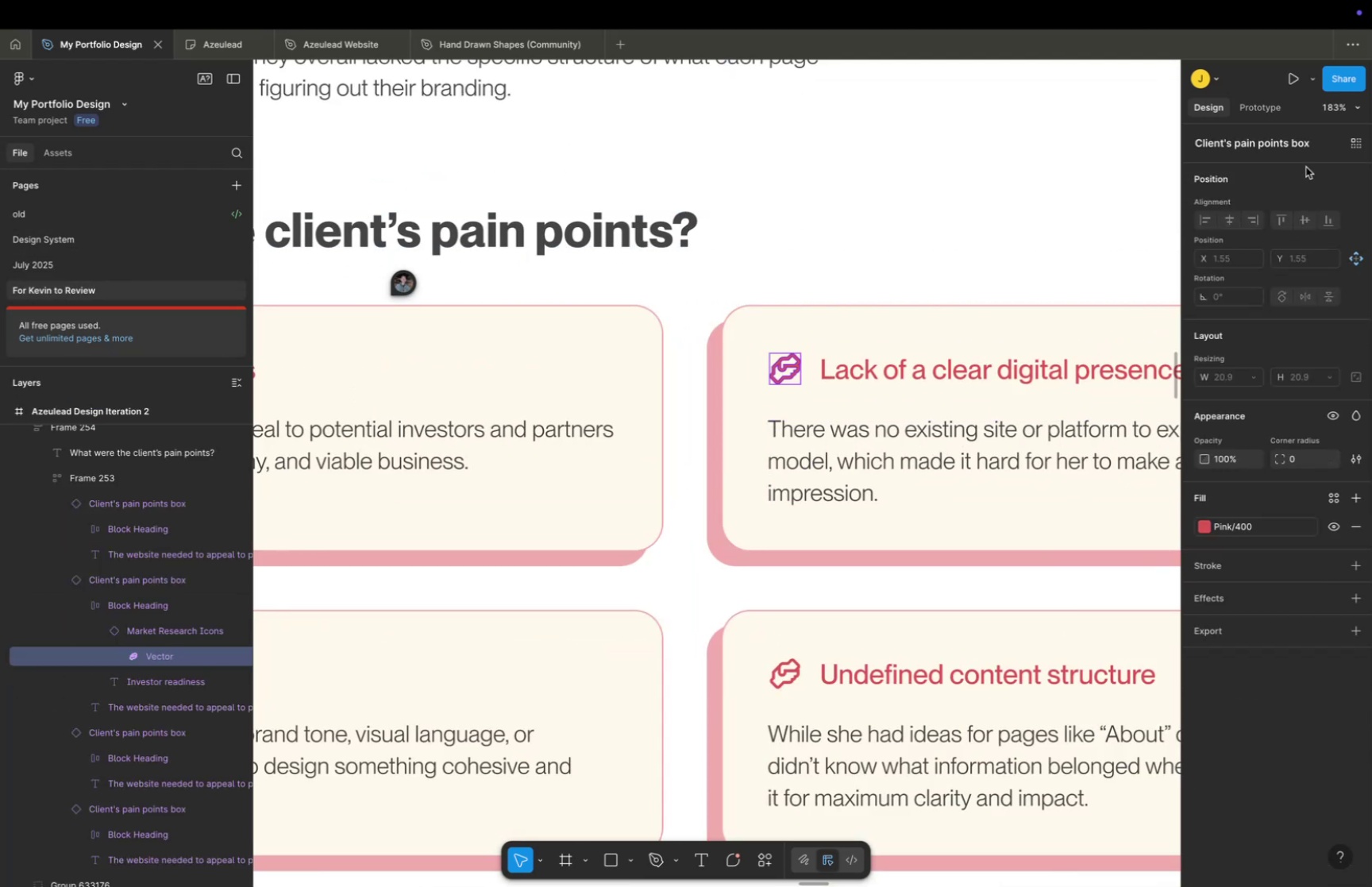 
scroll: coordinate [1305, 292], scroll_direction: up, amount: 19.0
 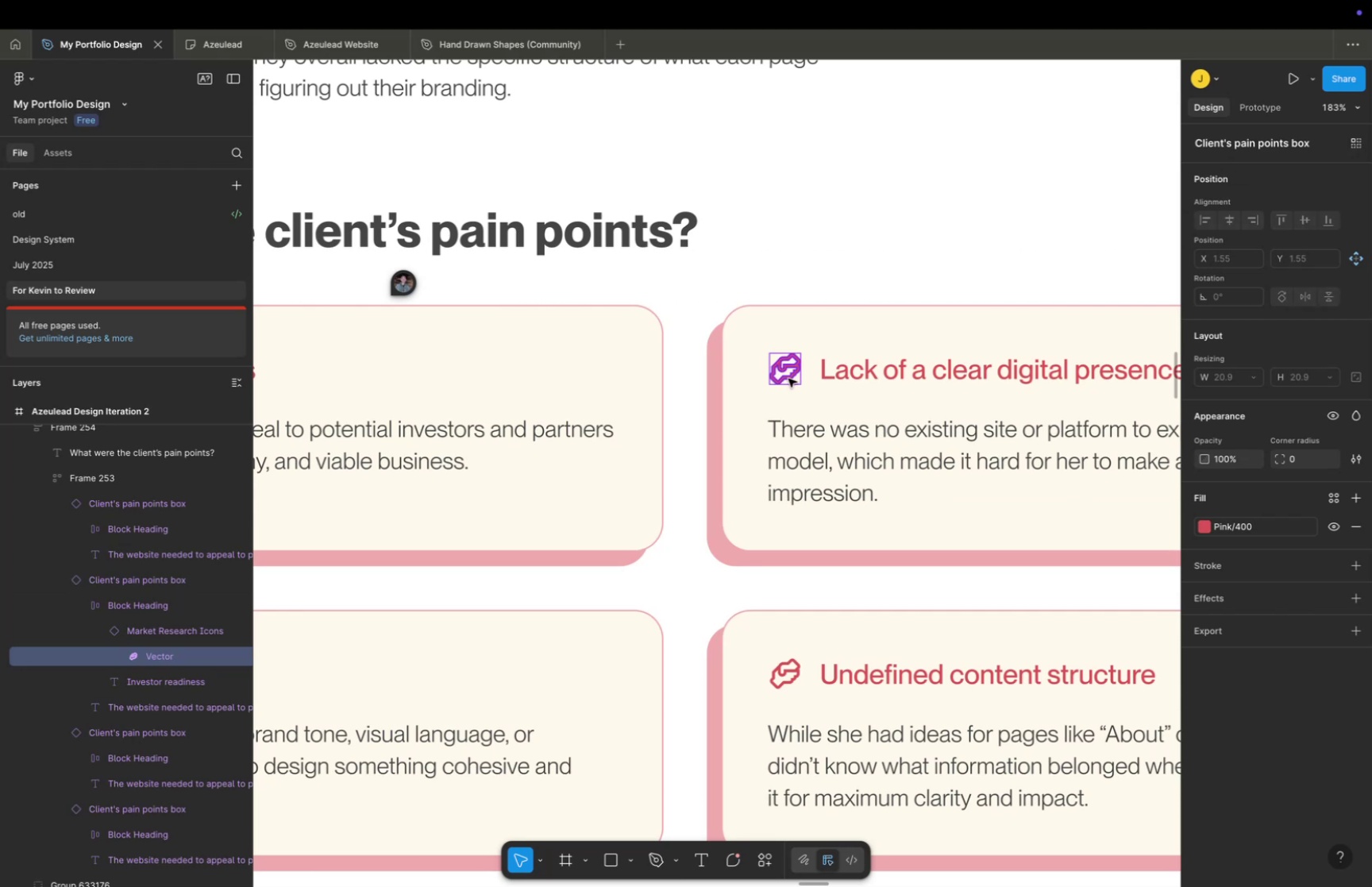 
left_click([908, 325])
 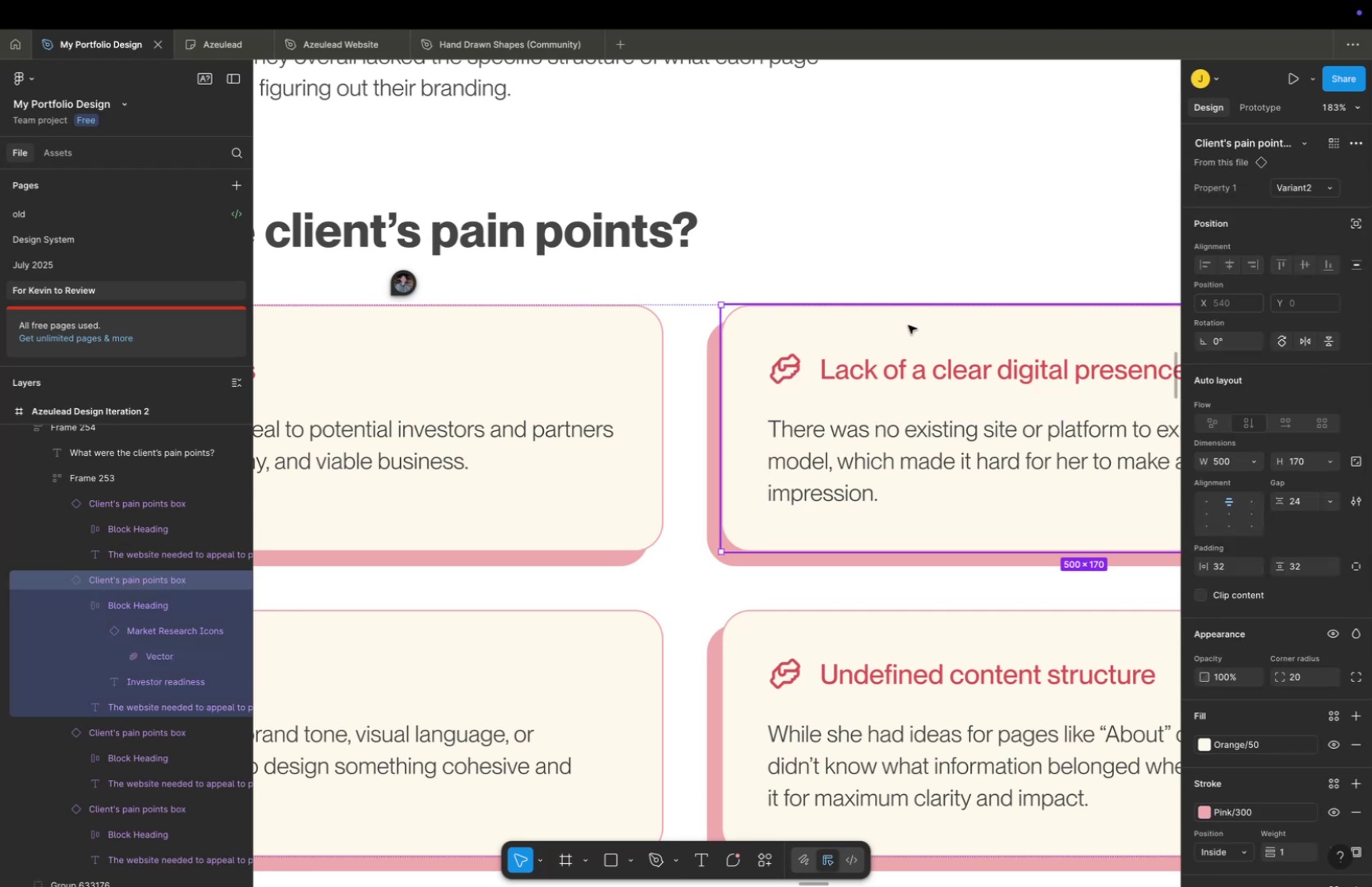 
right_click([908, 325])
 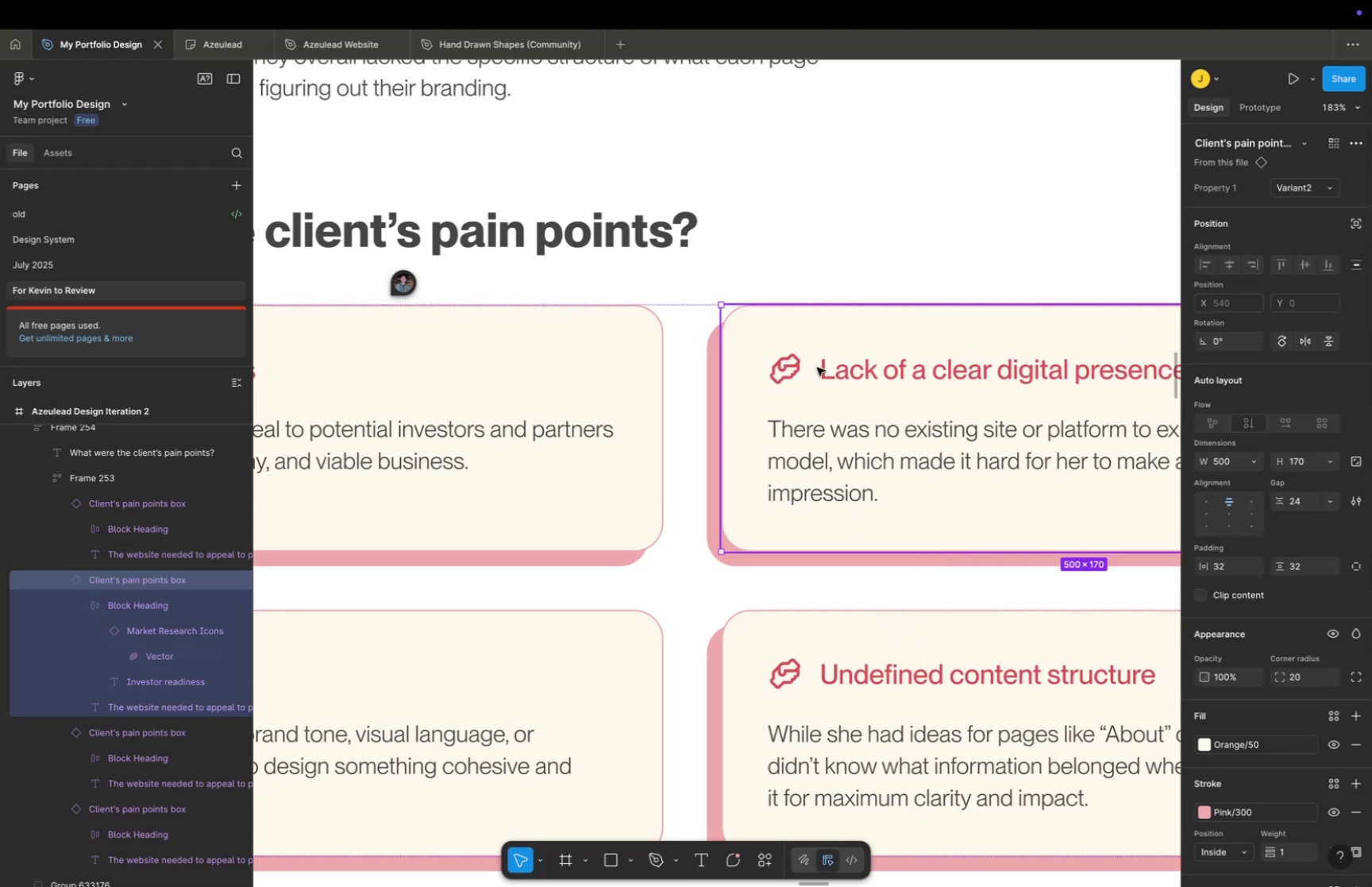 
double_click([833, 364])
 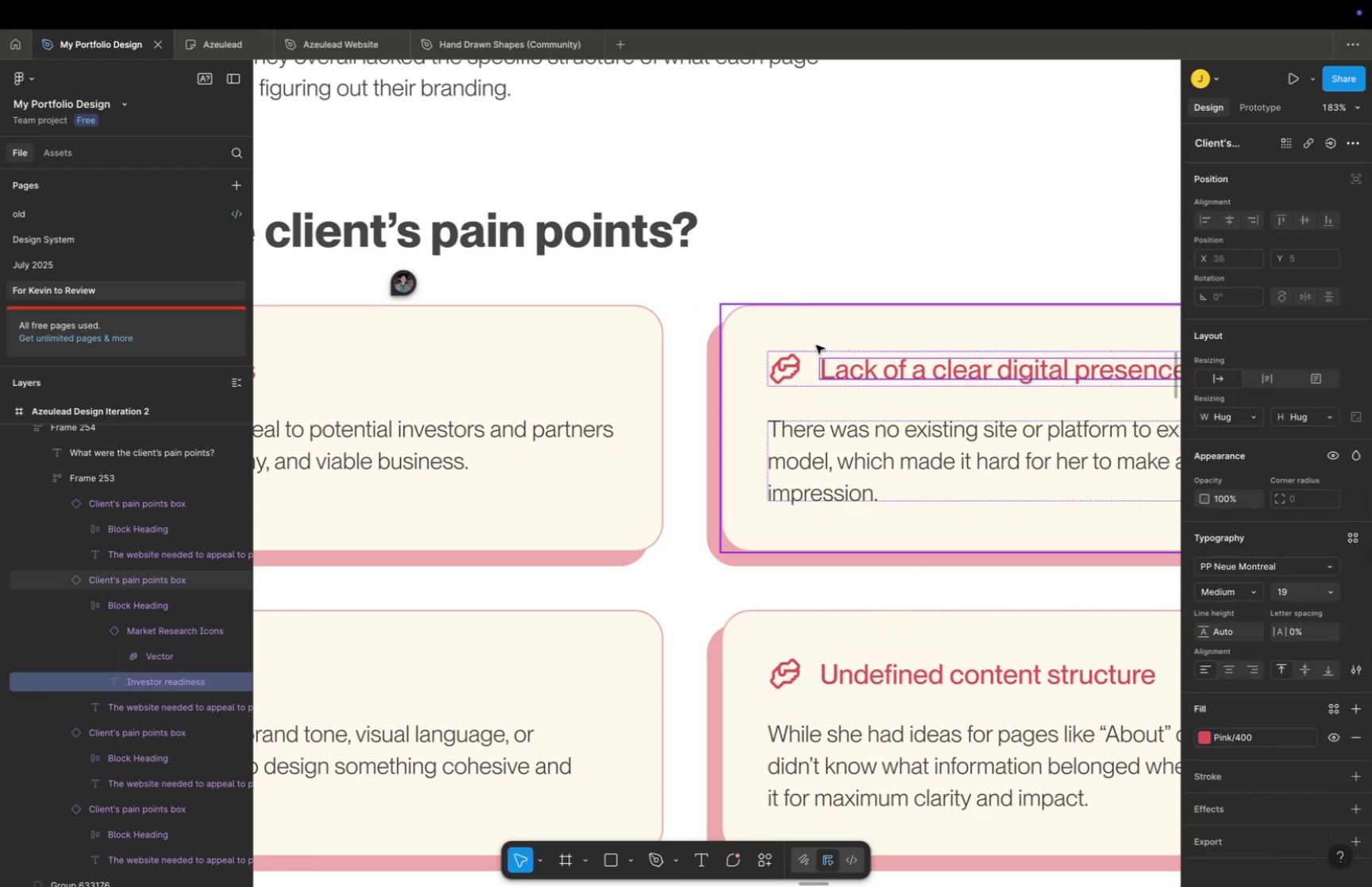 
double_click([811, 364])
 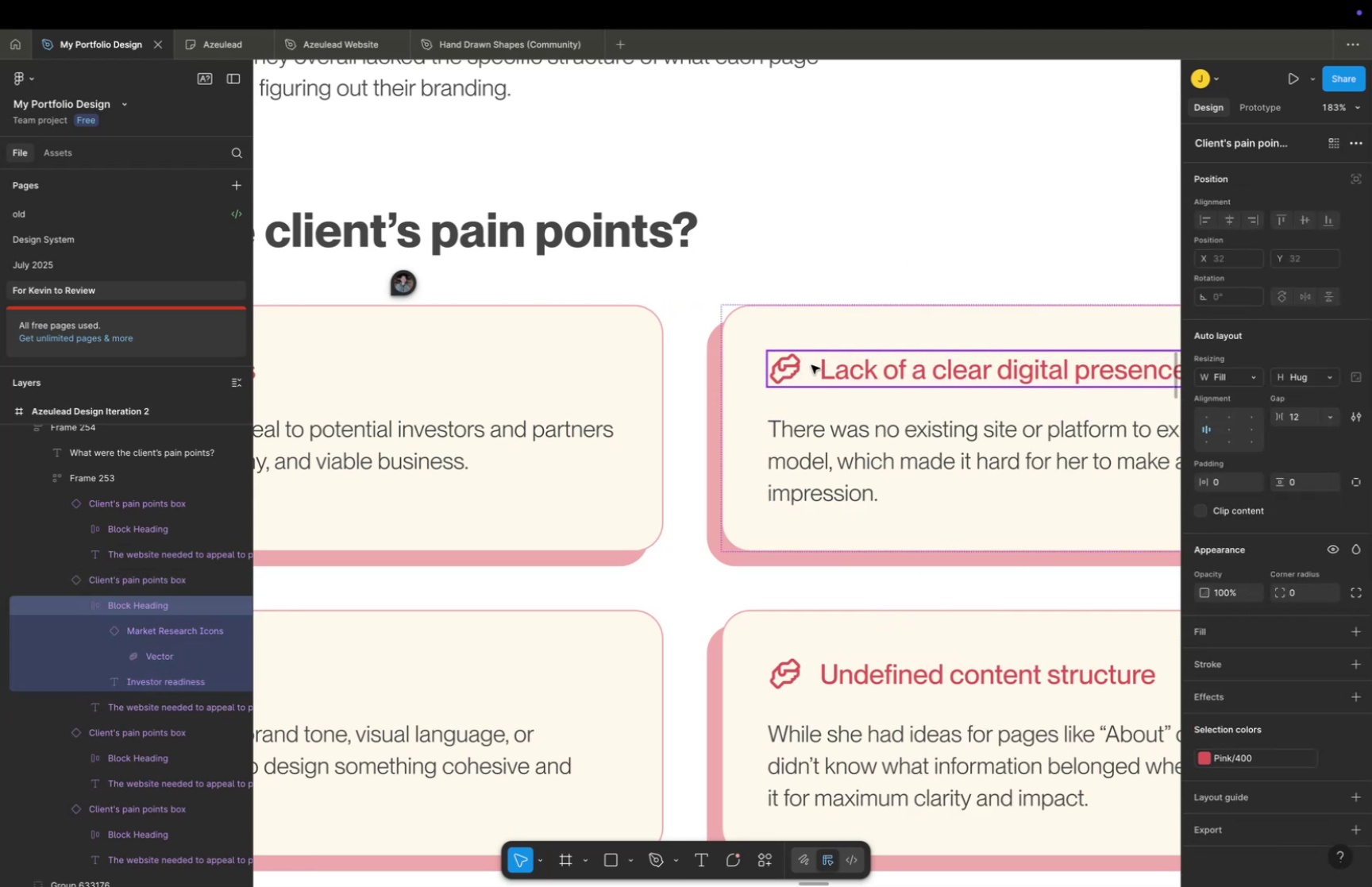 
right_click([811, 364])
 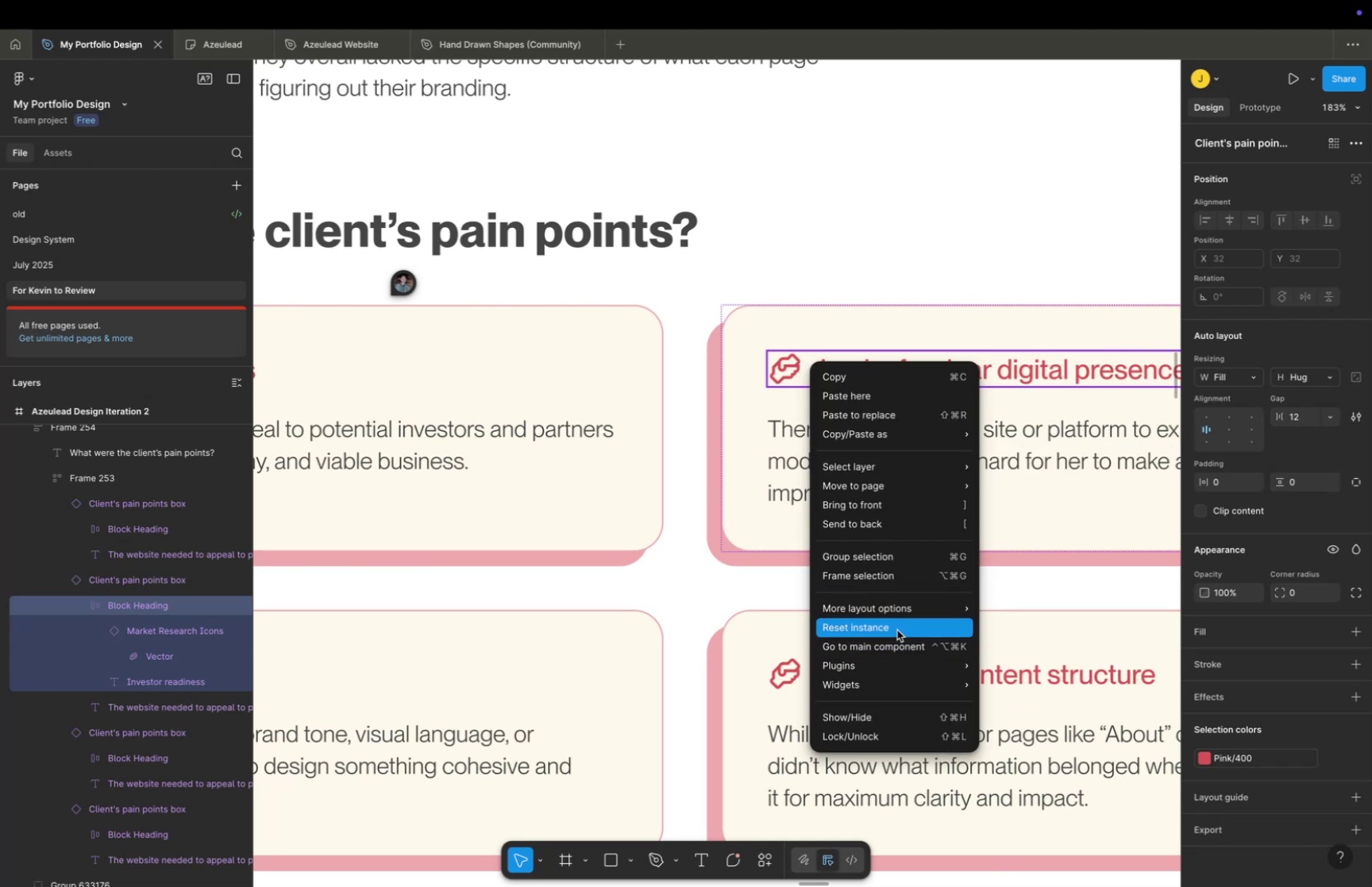 
wait(6.63)
 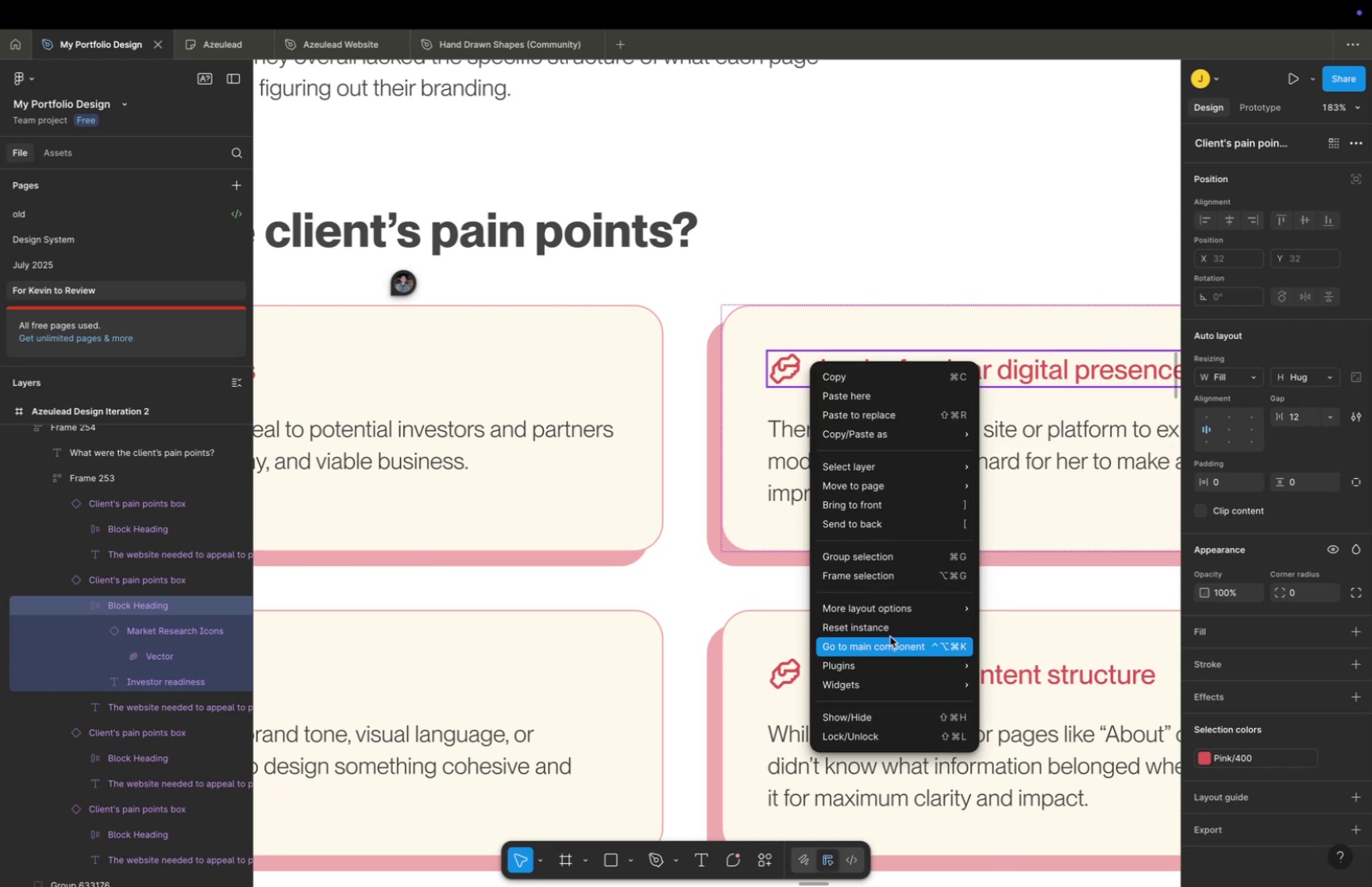 
double_click([952, 179])
 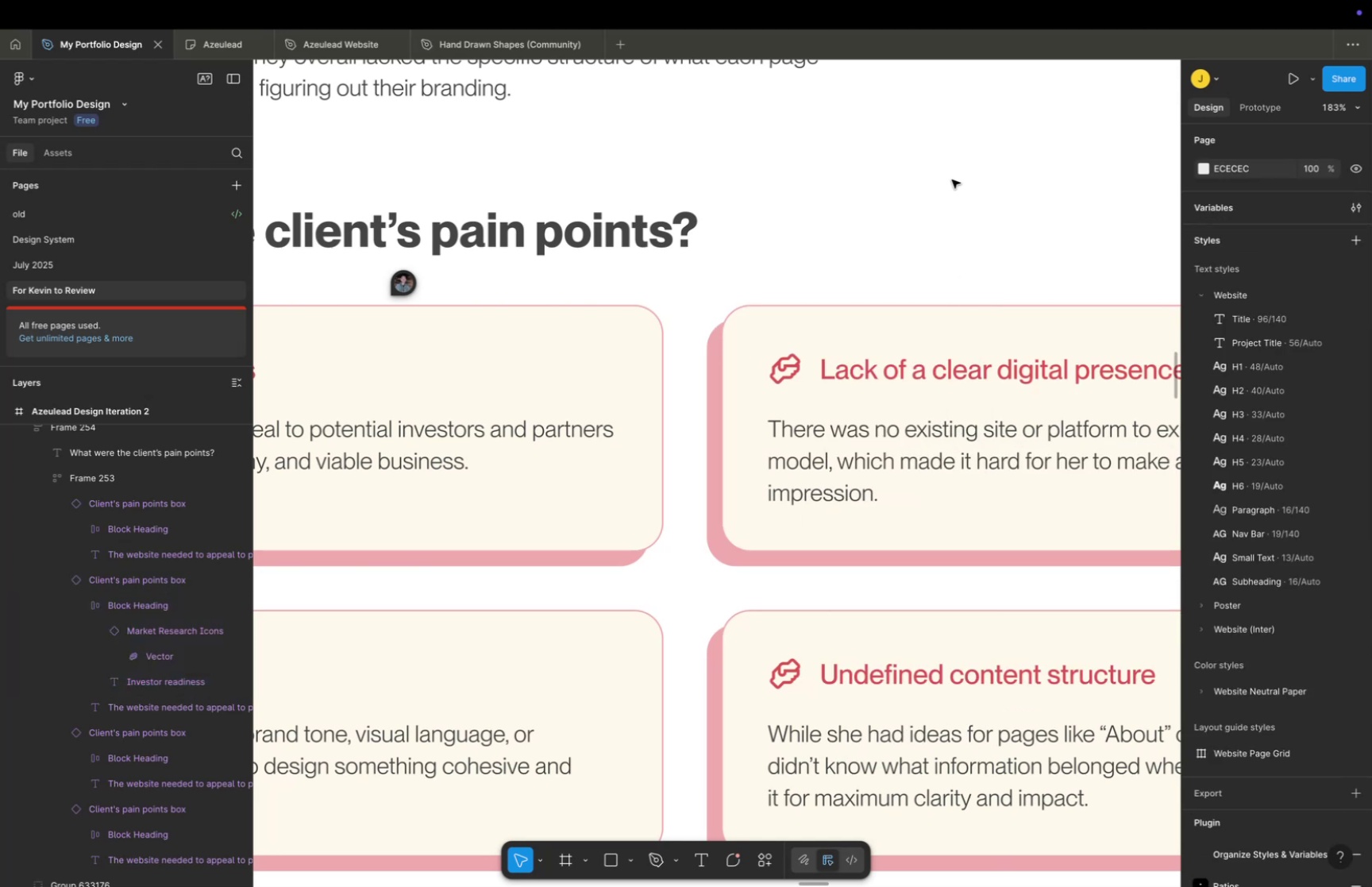 
triple_click([952, 179])
 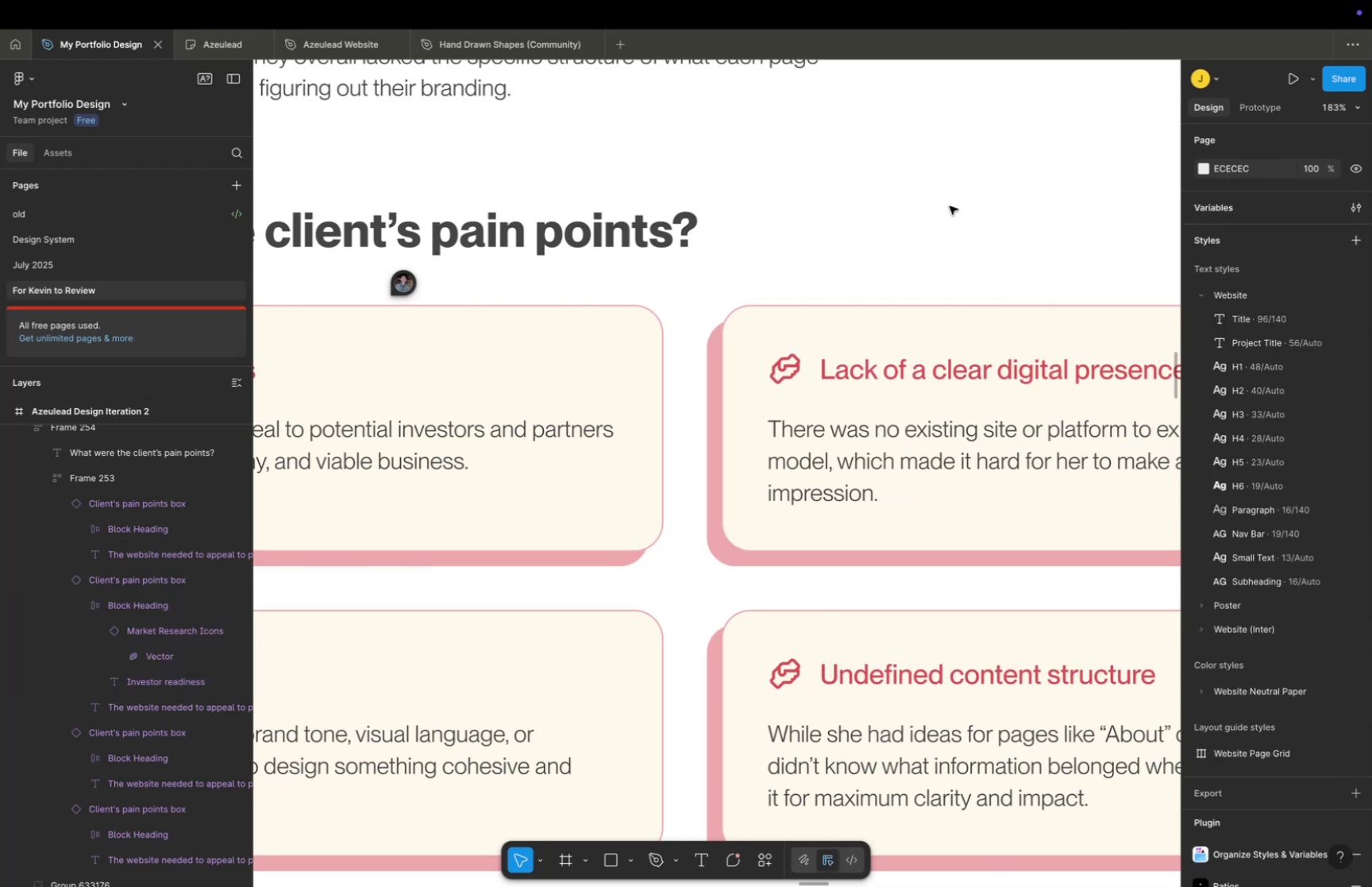 
hold_key(key=CommandLeft, duration=0.45)
scroll: coordinate [949, 212], scroll_direction: down, amount: 10.0
 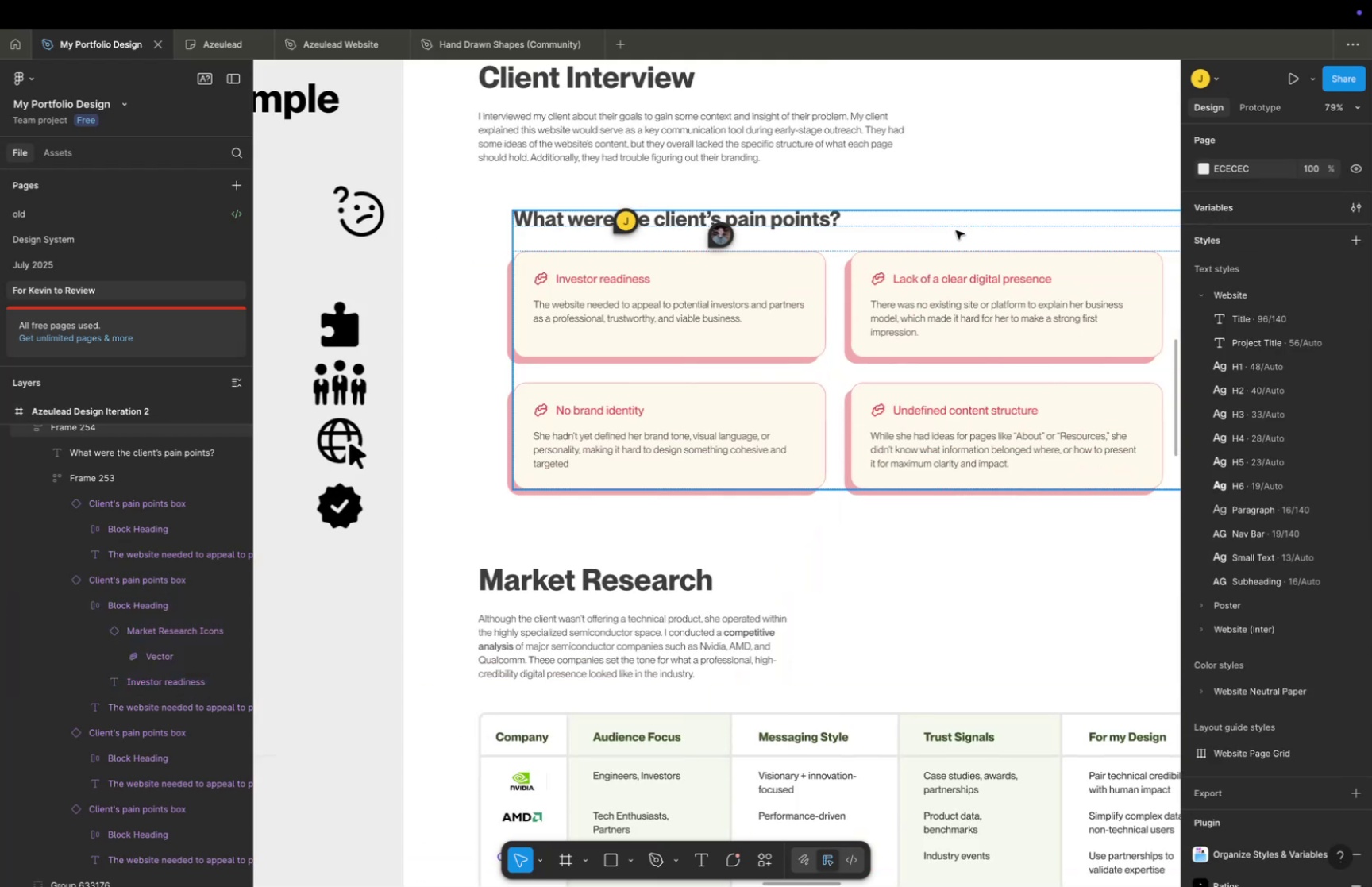 
hold_key(key=Space, duration=1.5)
 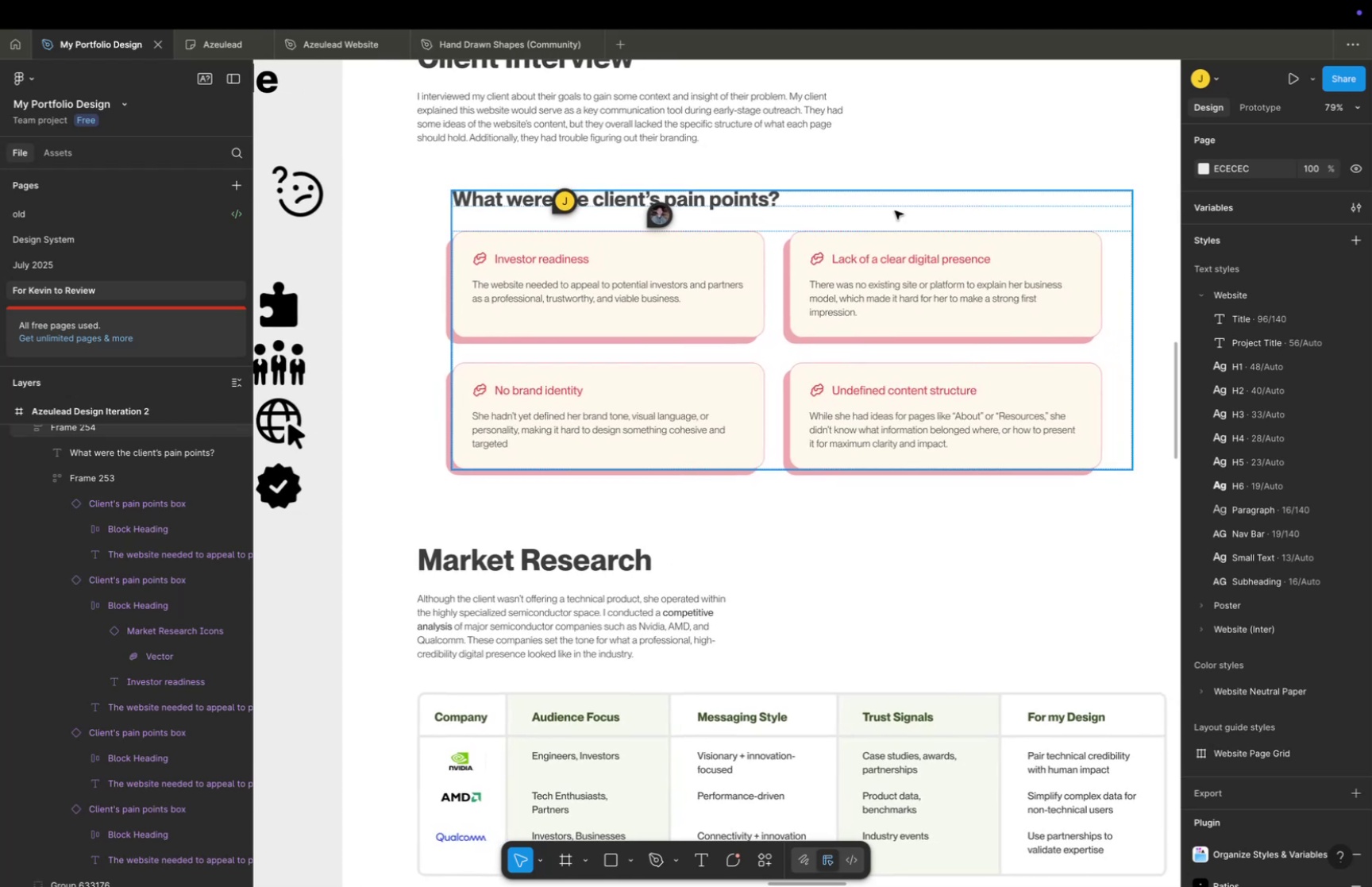 
left_click_drag(start_coordinate=[956, 230], to_coordinate=[895, 210])
 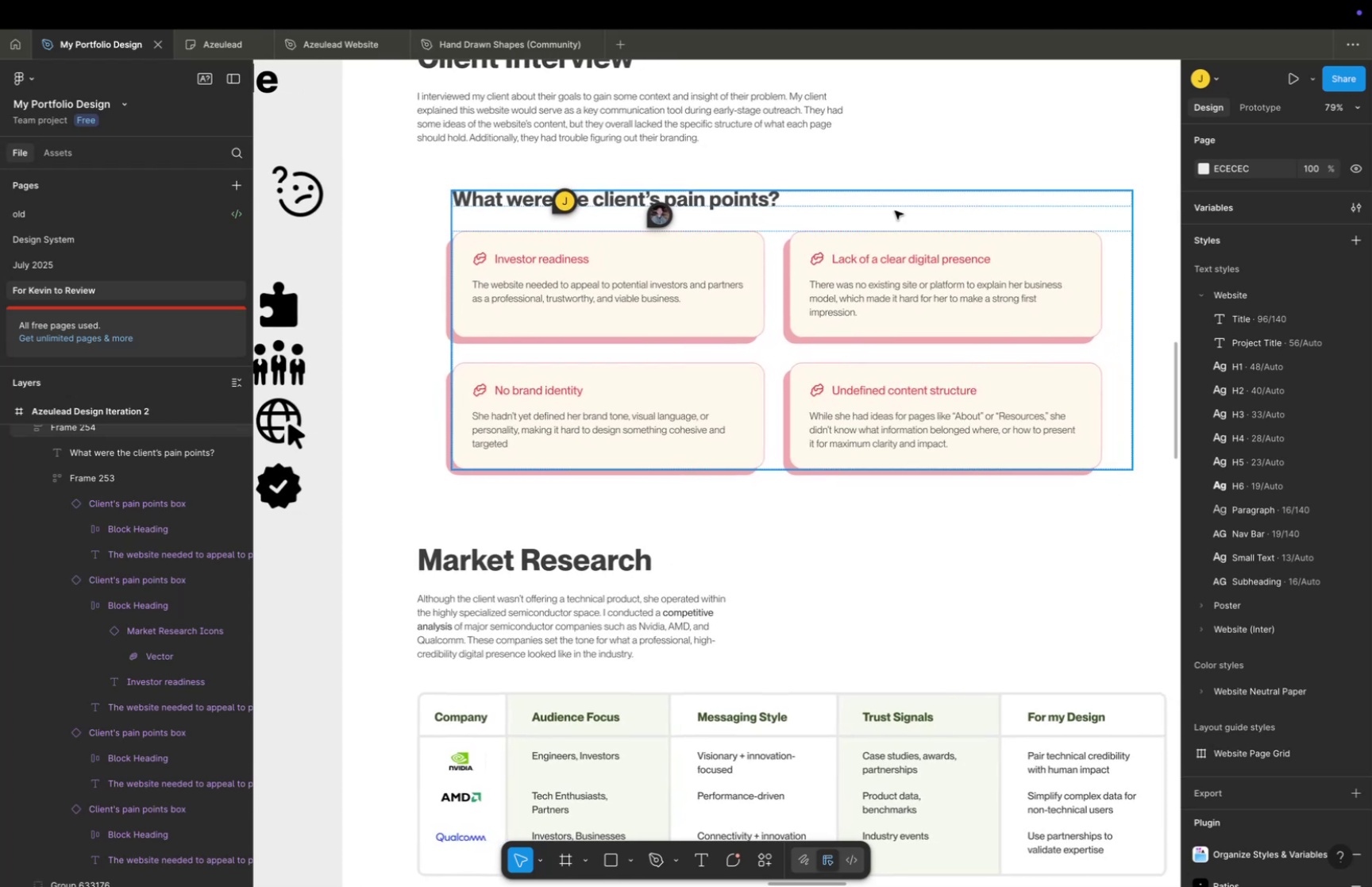 
key(Space)
 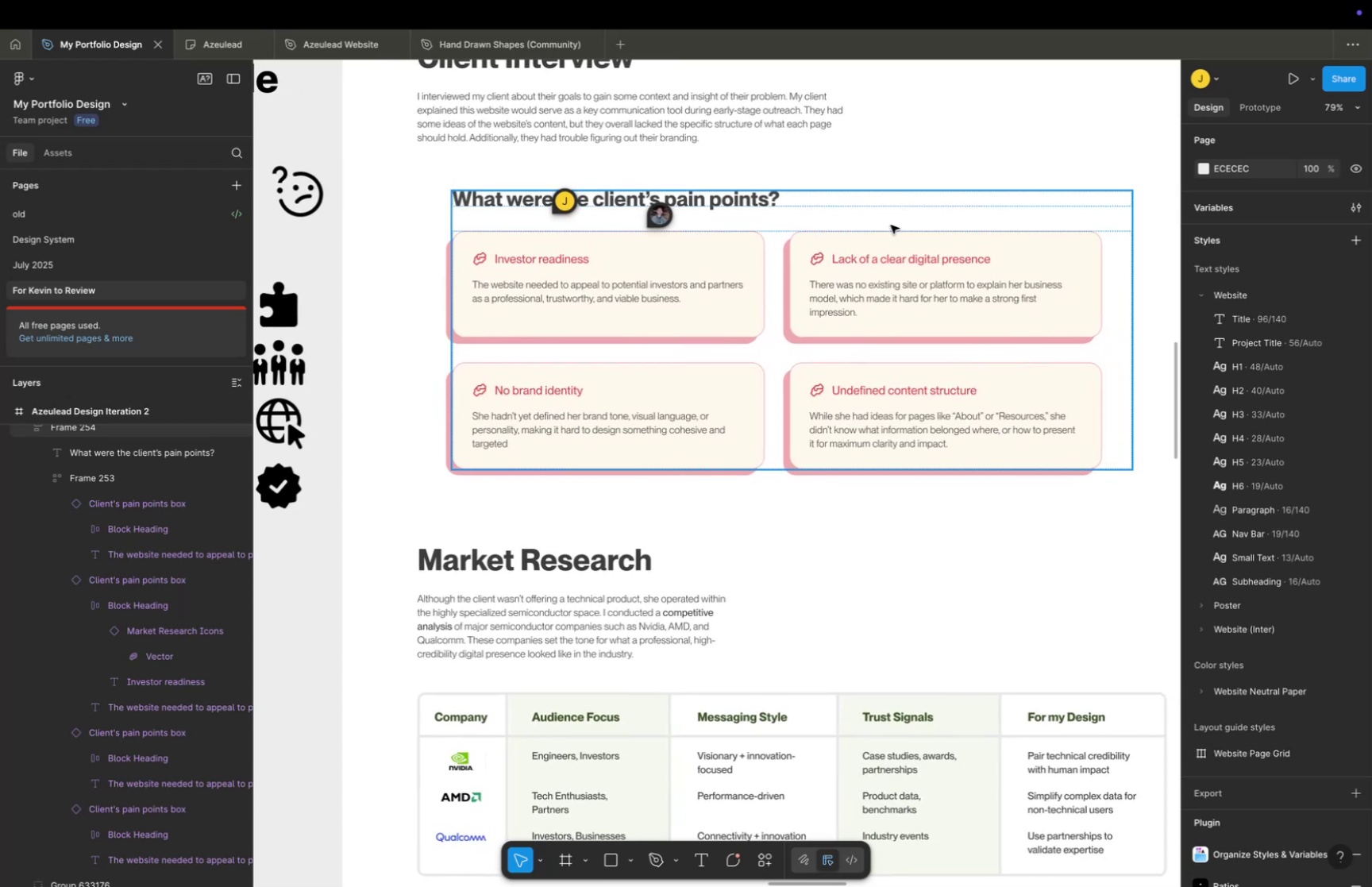 
wait(9.73)
 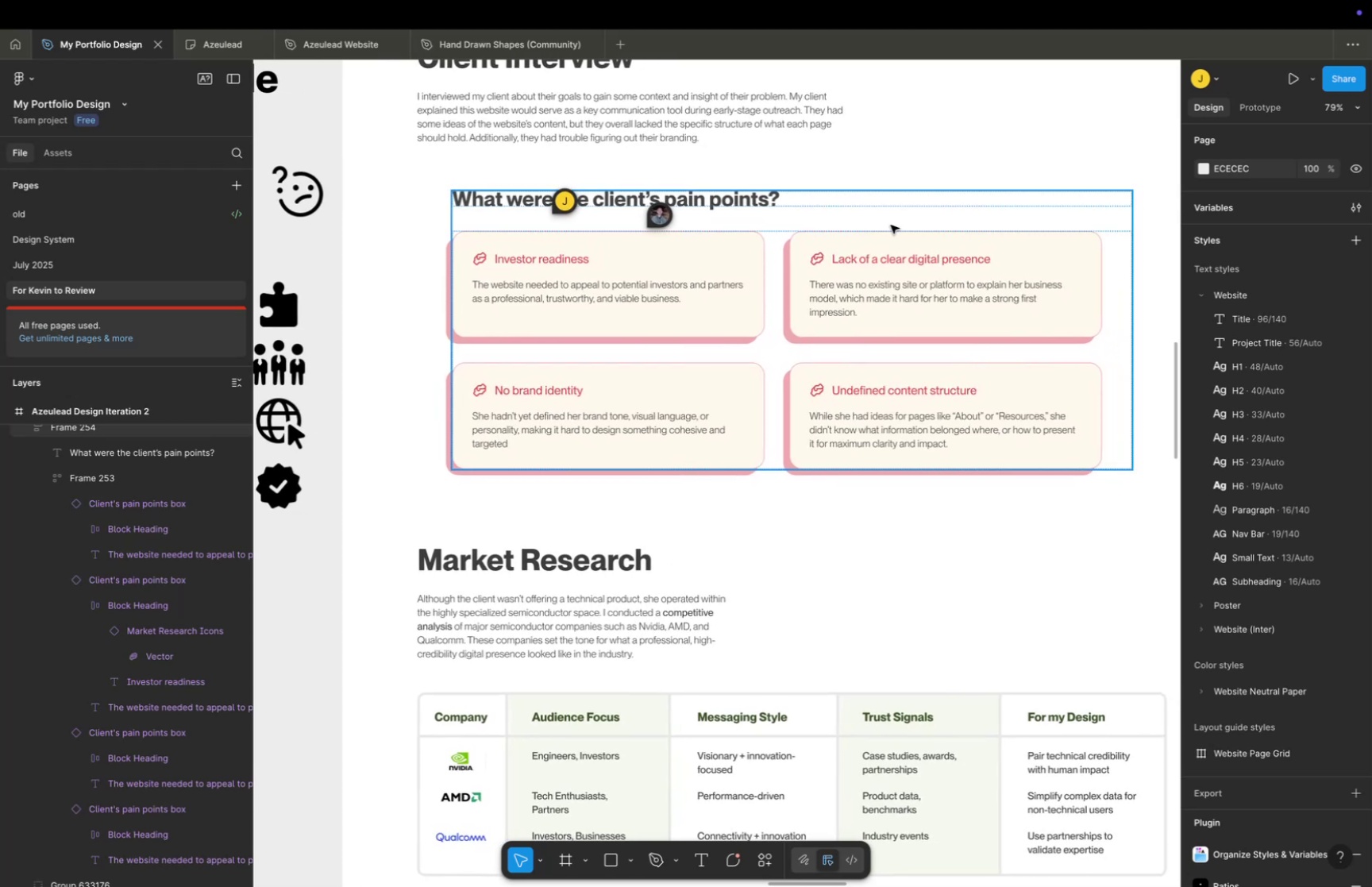 
double_click([480, 260])
 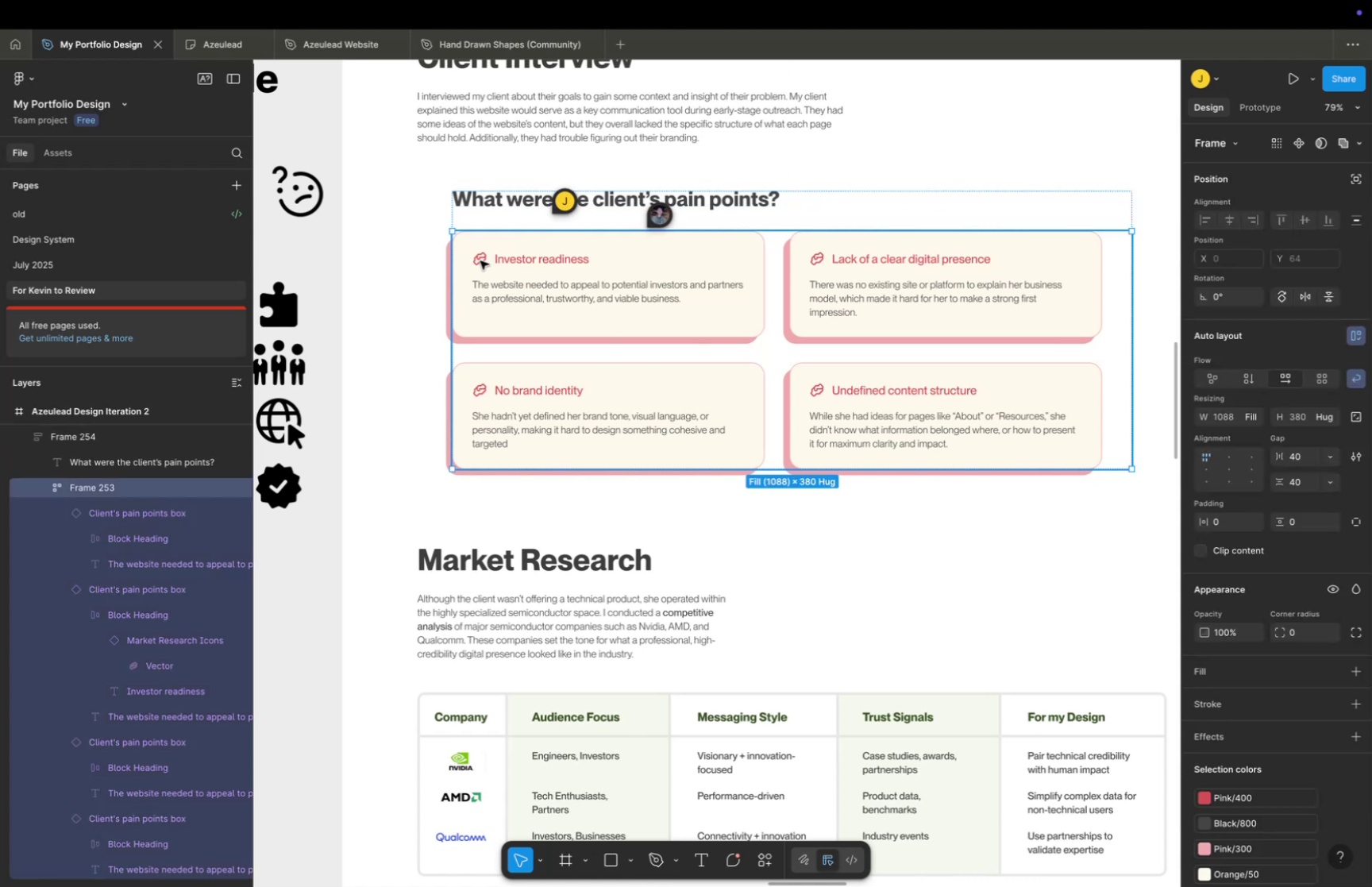 
triple_click([480, 260])
 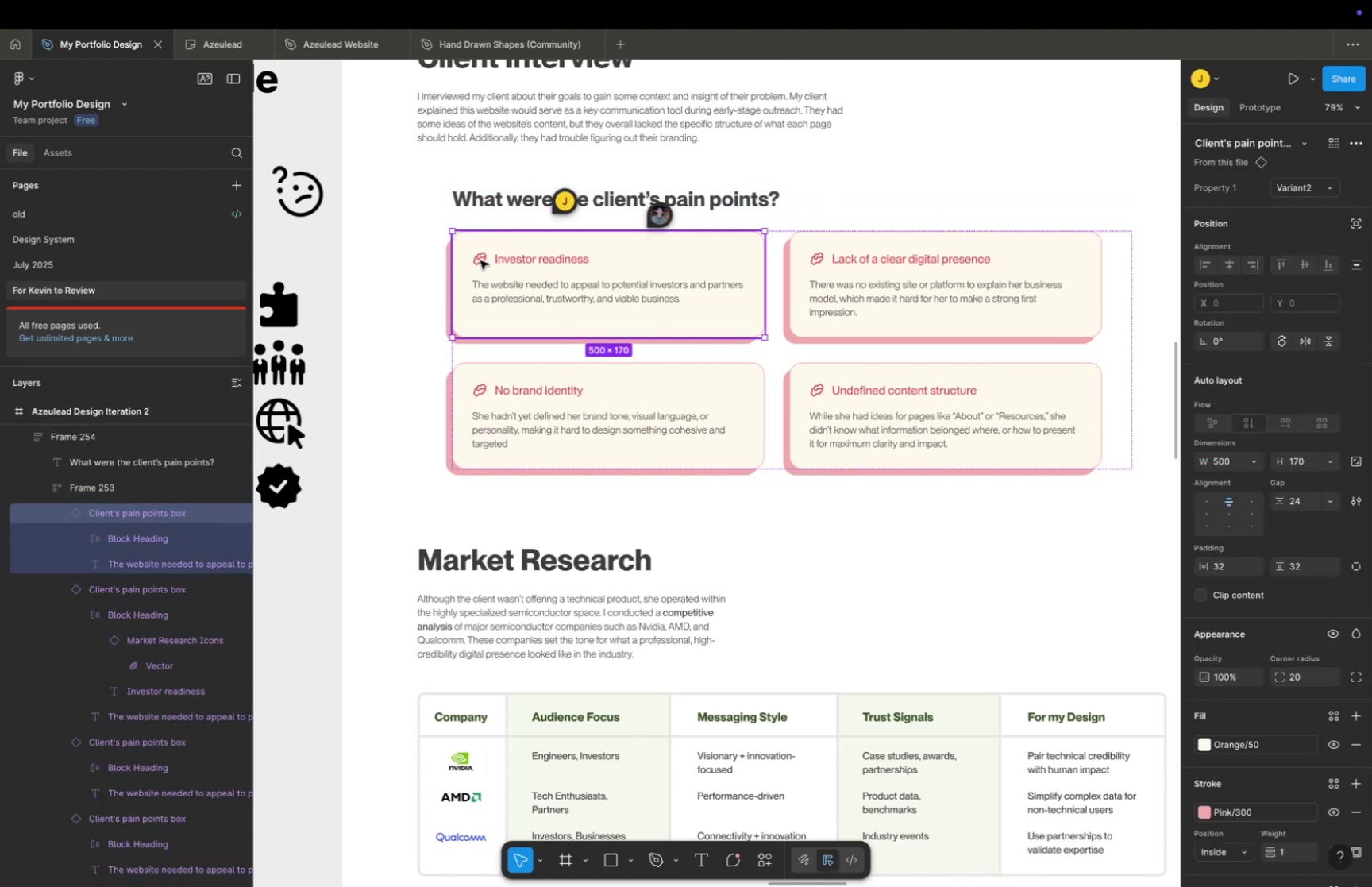 
triple_click([480, 260])
 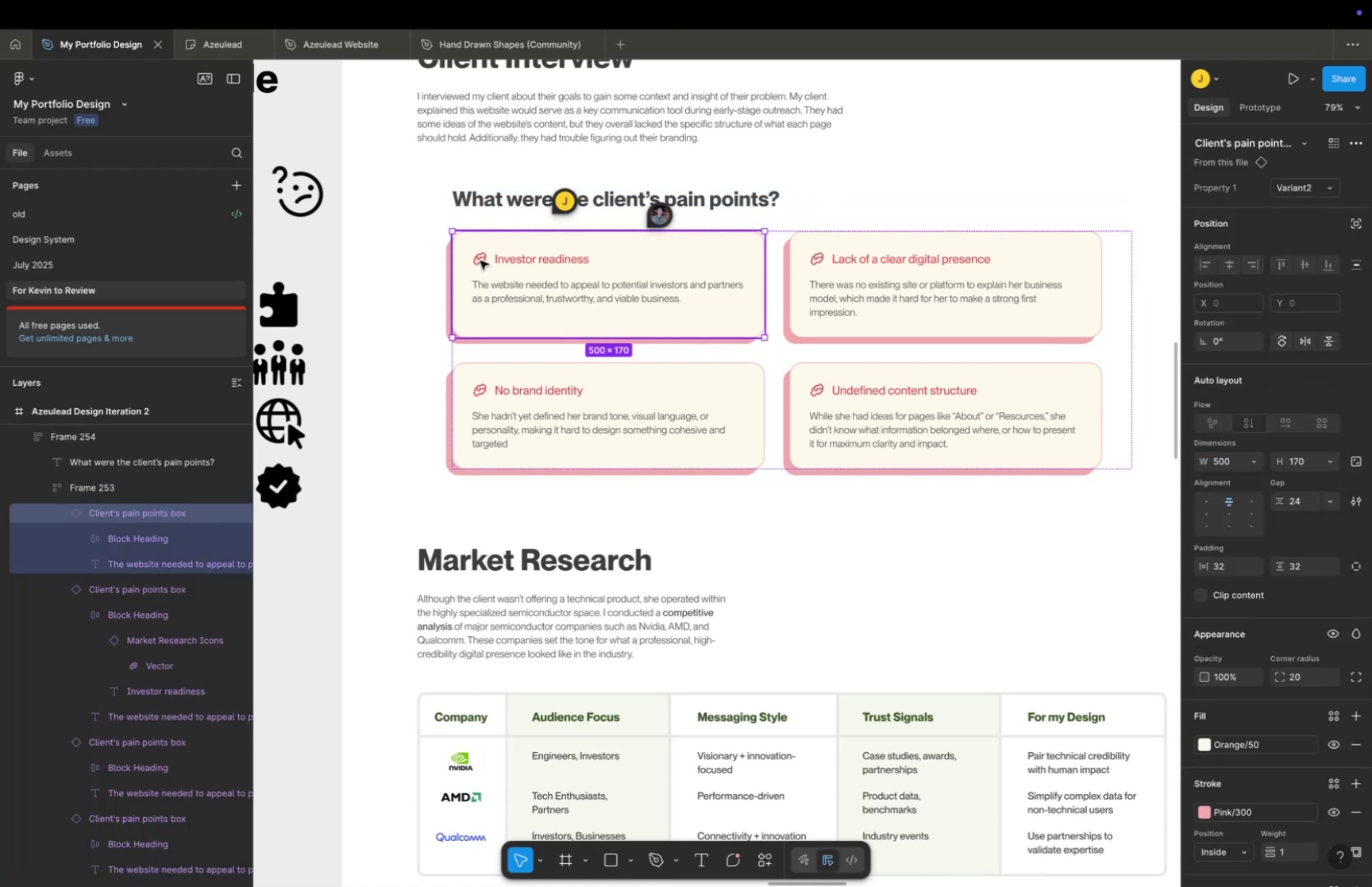 
triple_click([480, 260])
 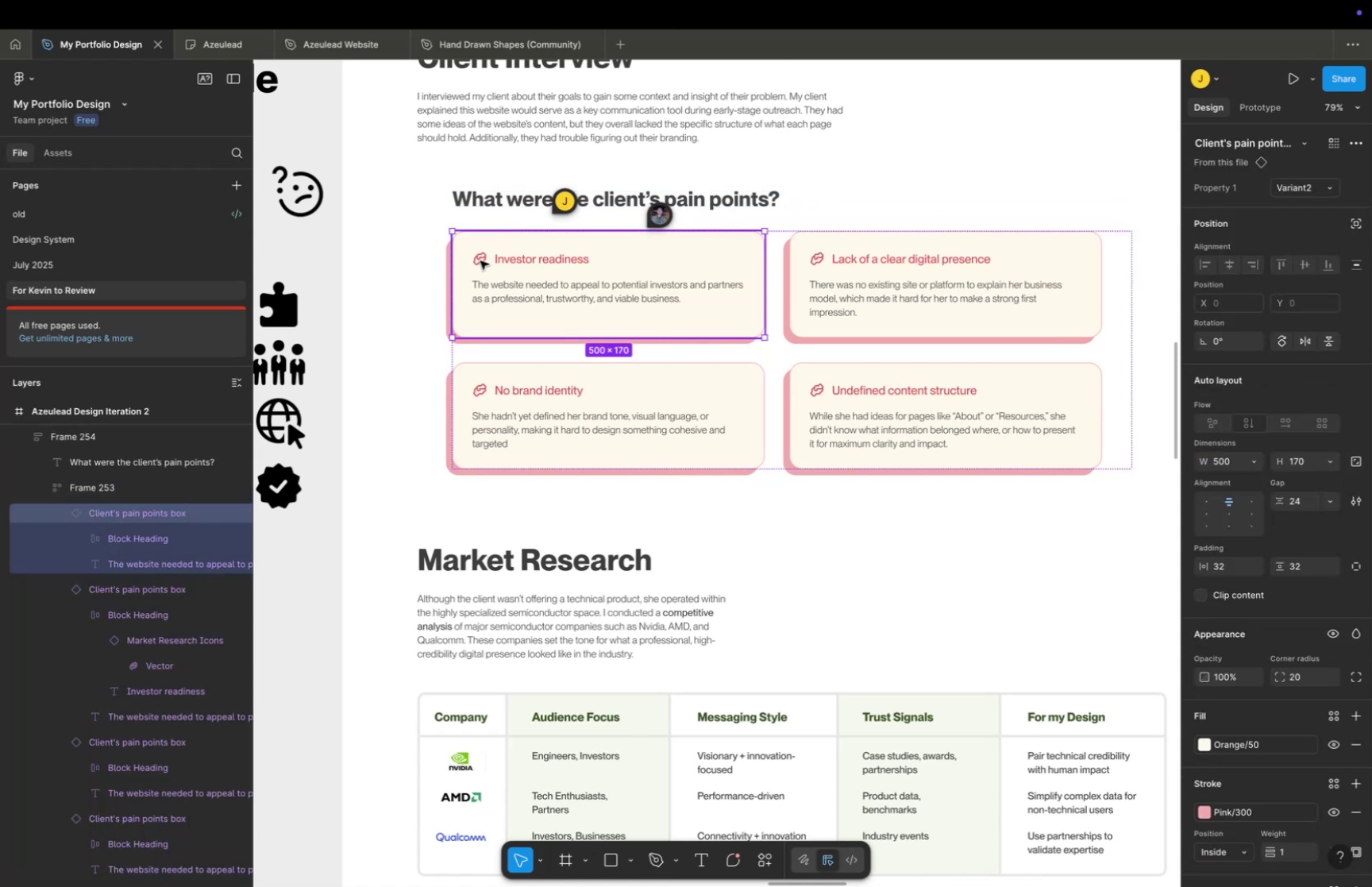 
triple_click([480, 260])
 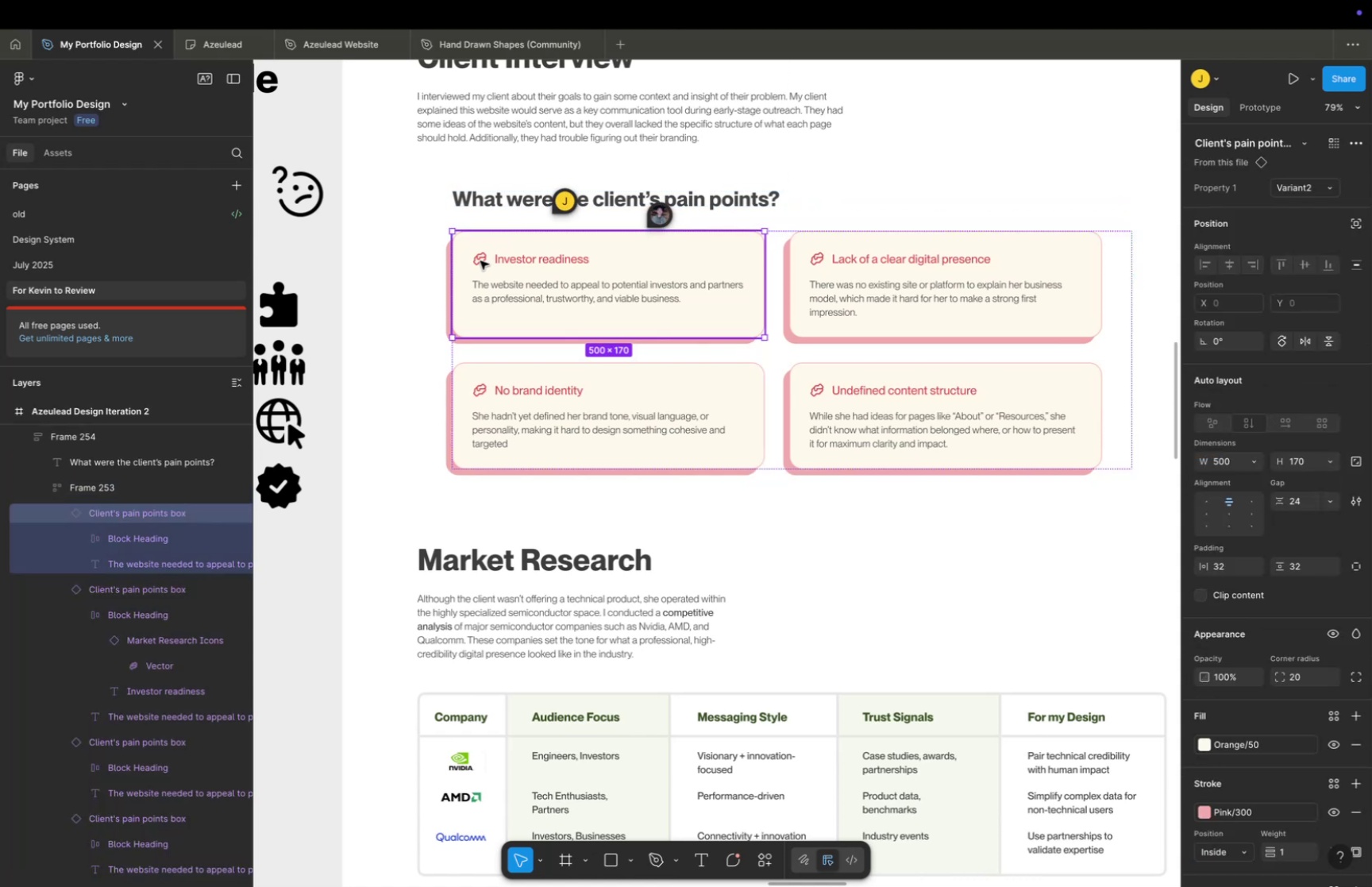 
triple_click([480, 260])
 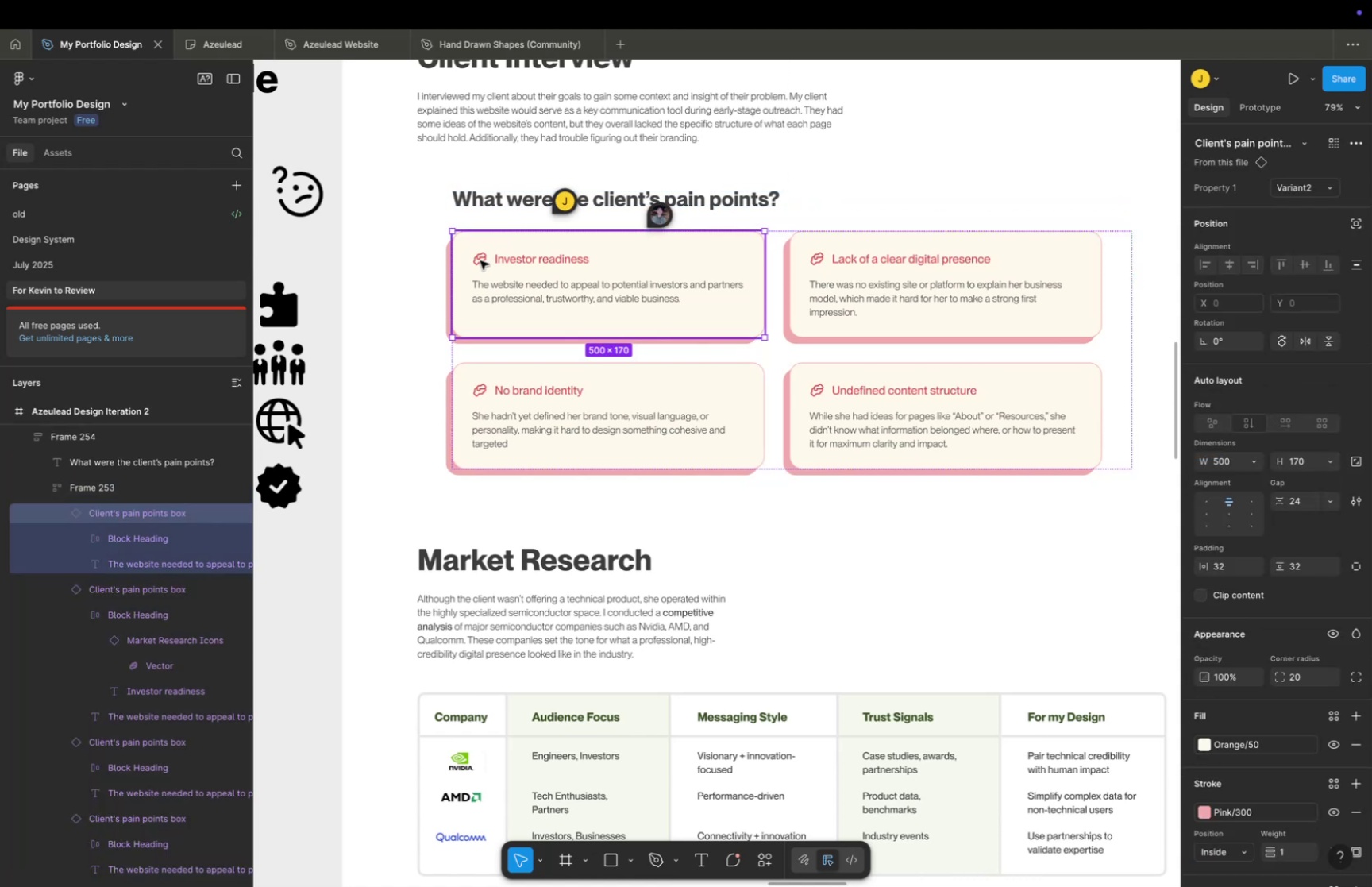 
triple_click([480, 260])
 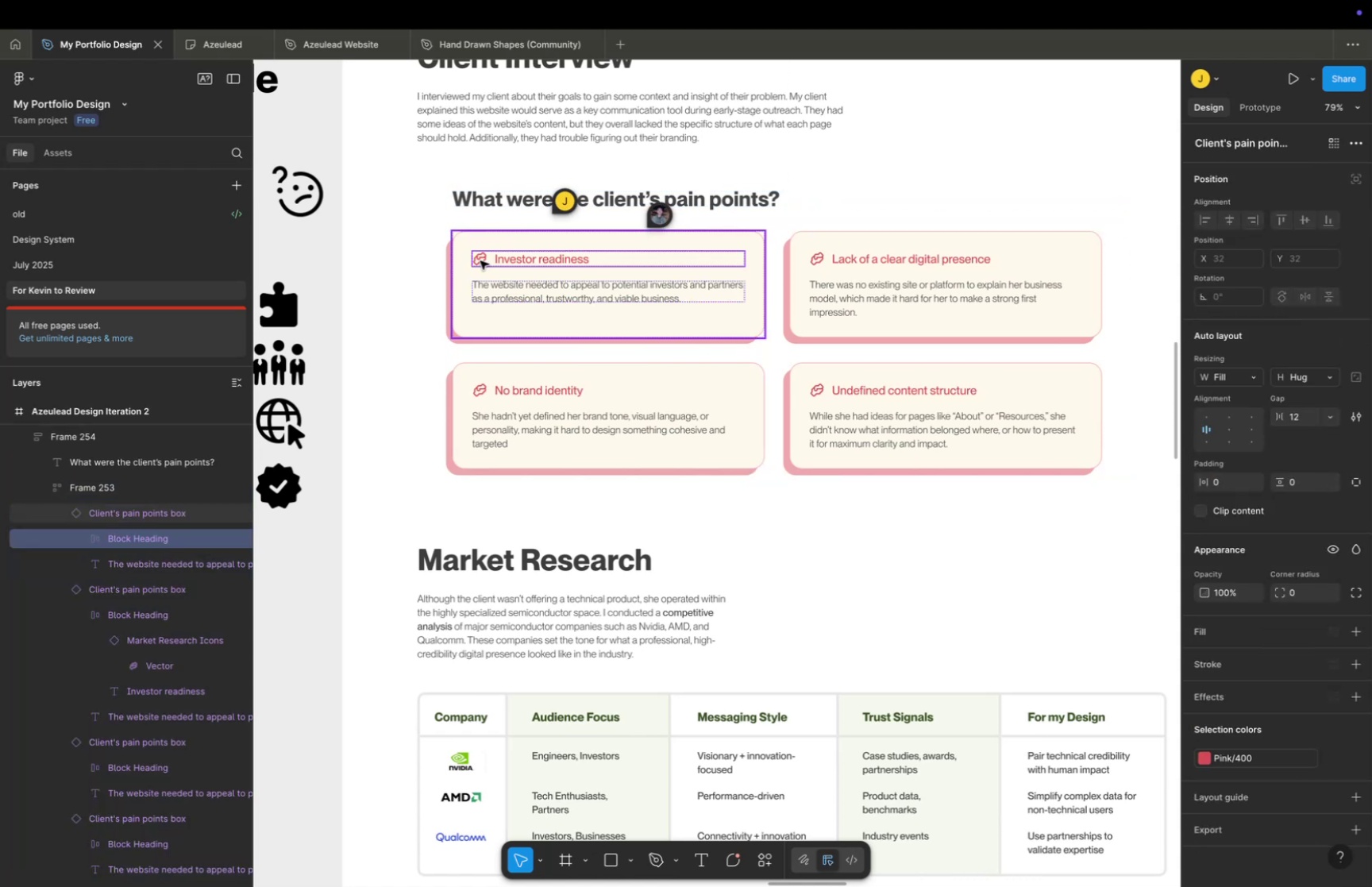 
triple_click([480, 260])
 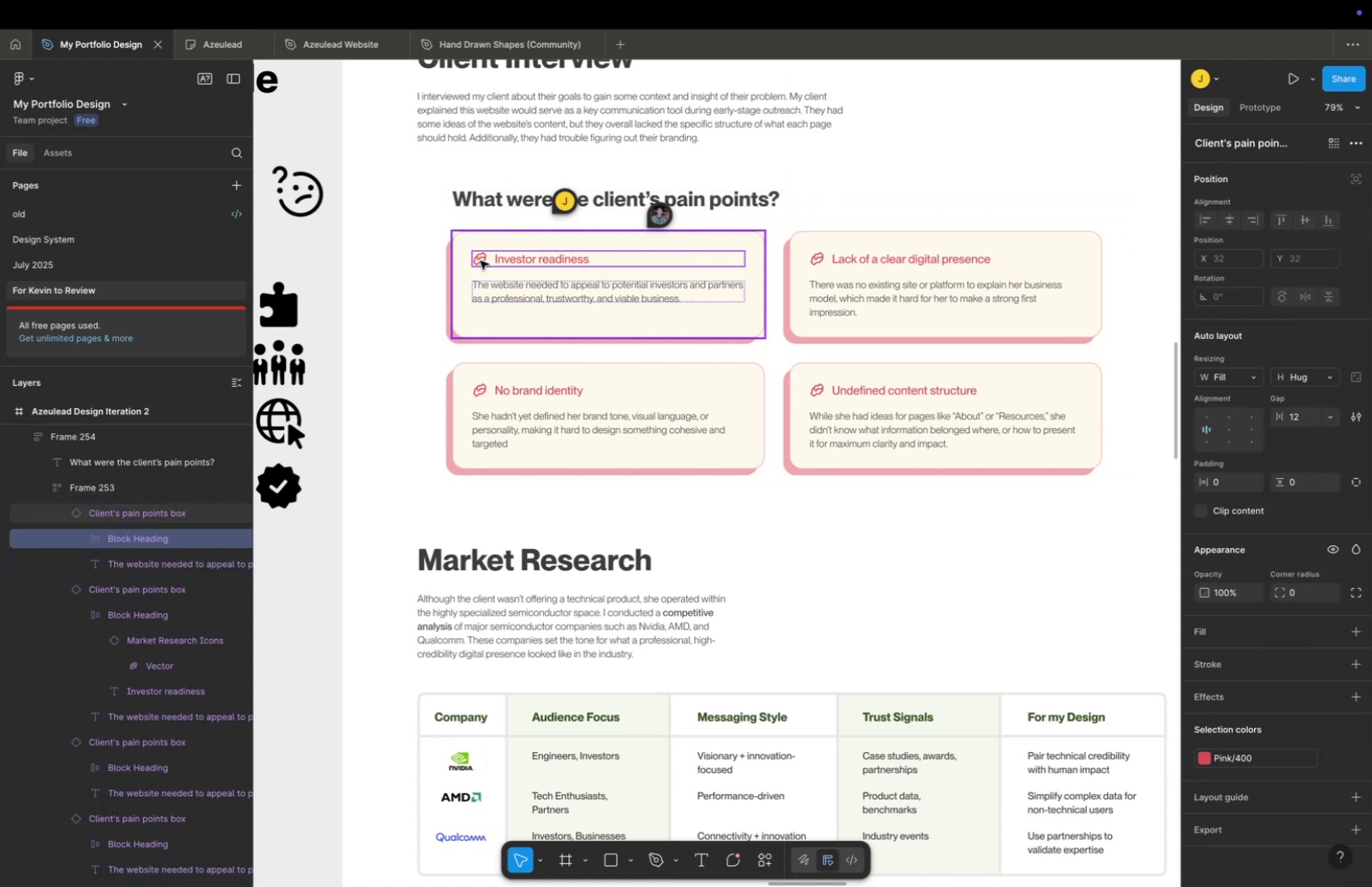 
triple_click([480, 260])
 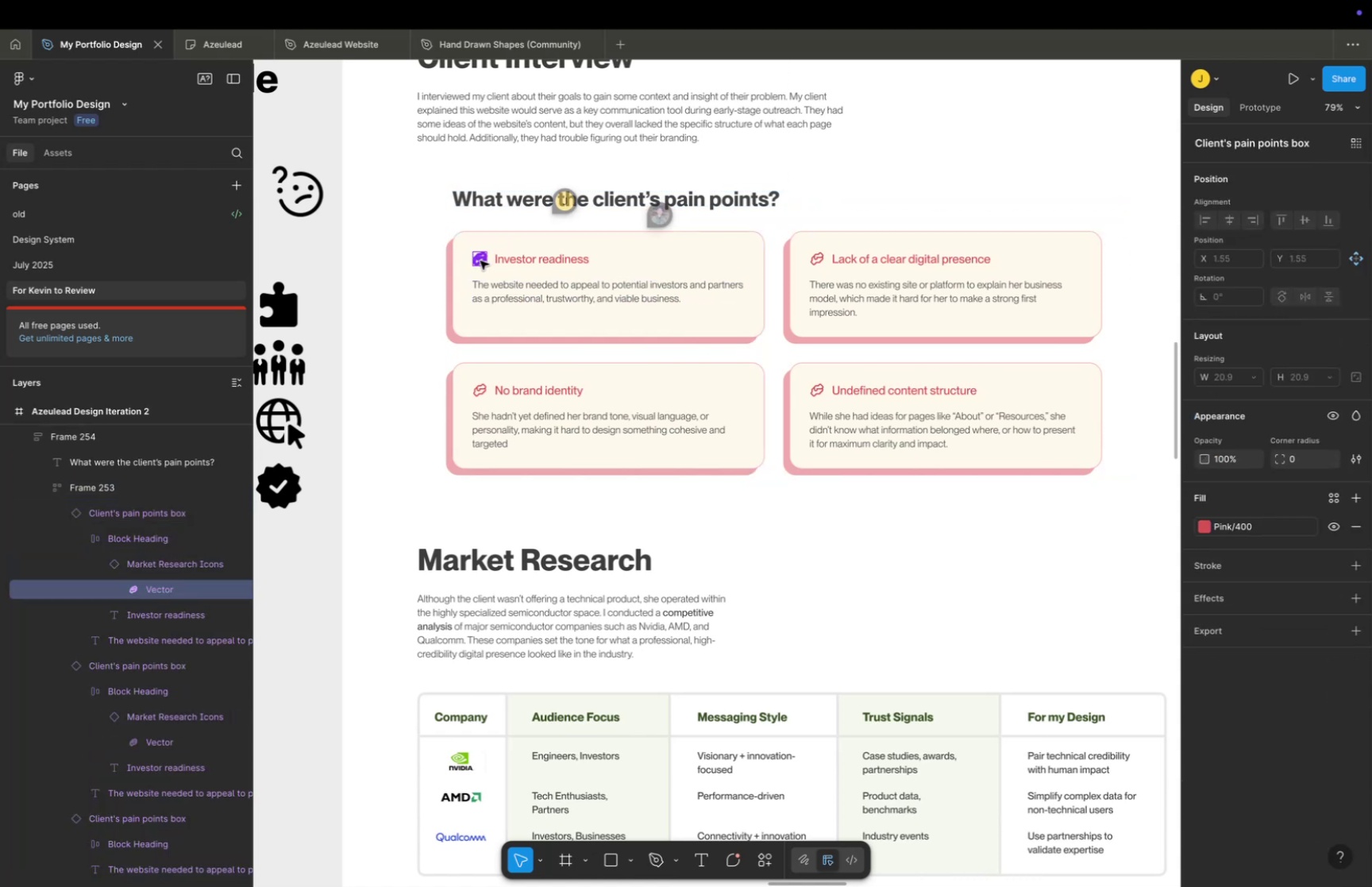 
triple_click([480, 260])
 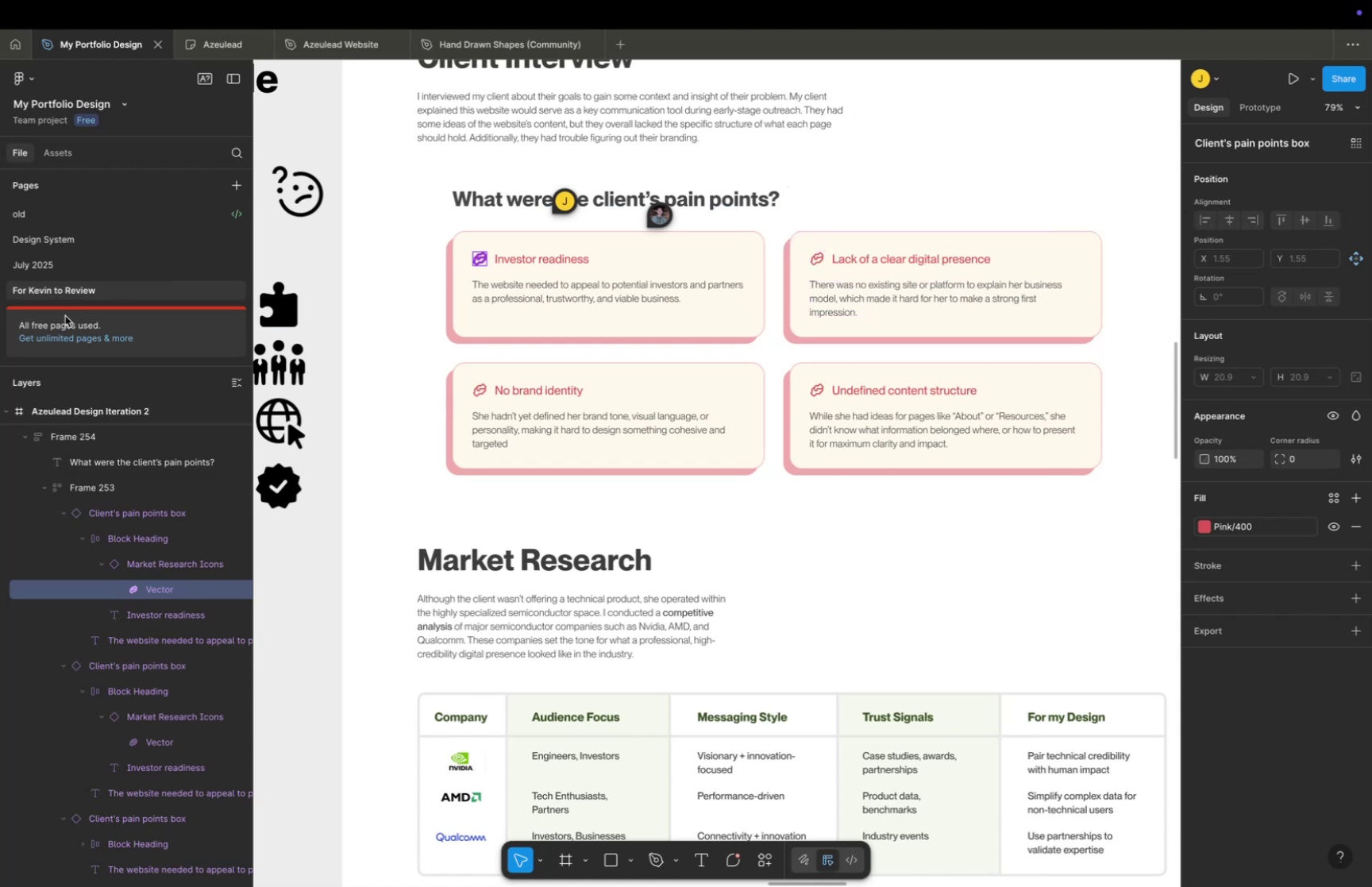 
wait(20.62)
 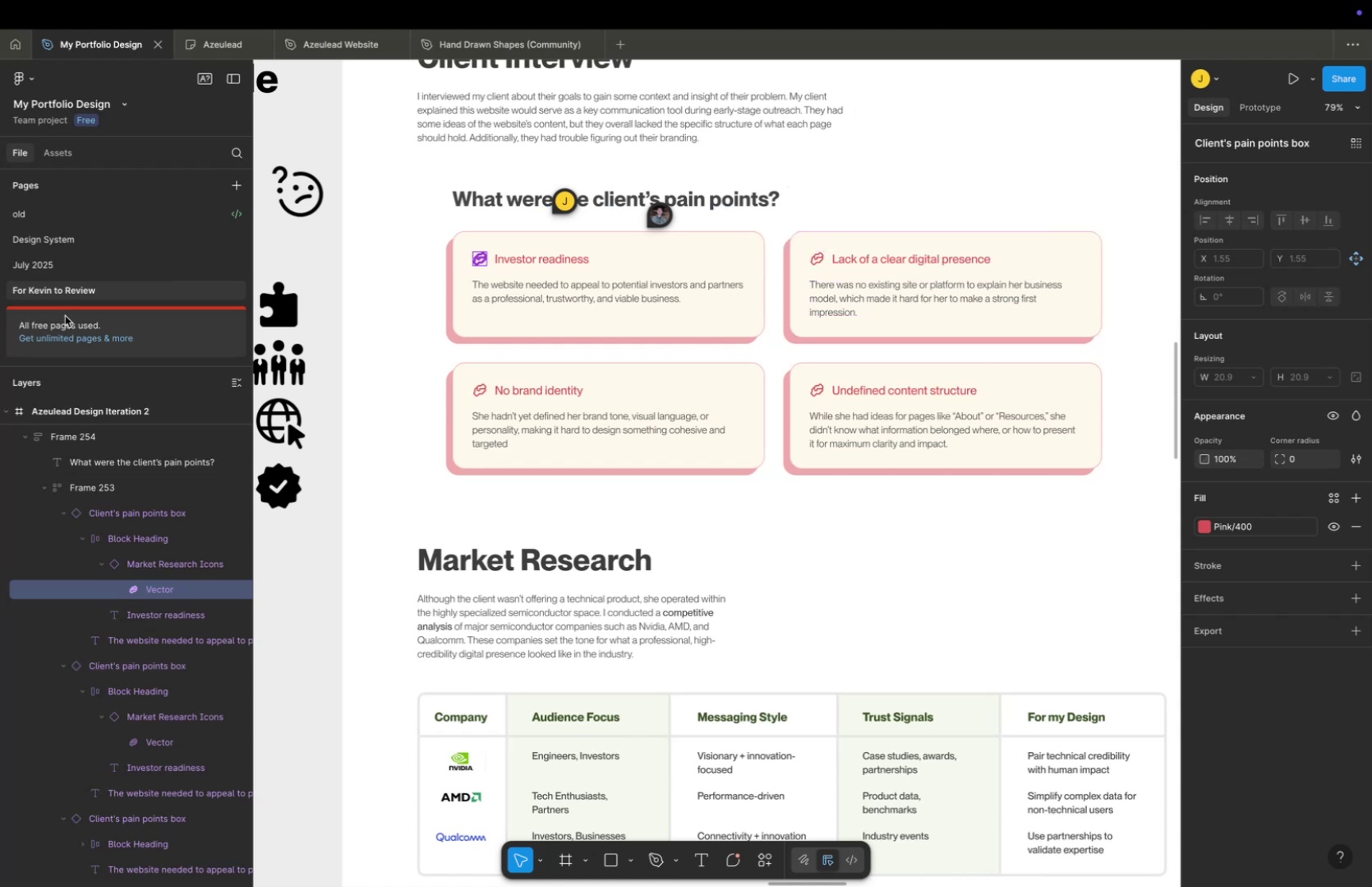 
left_click([33, 236])
 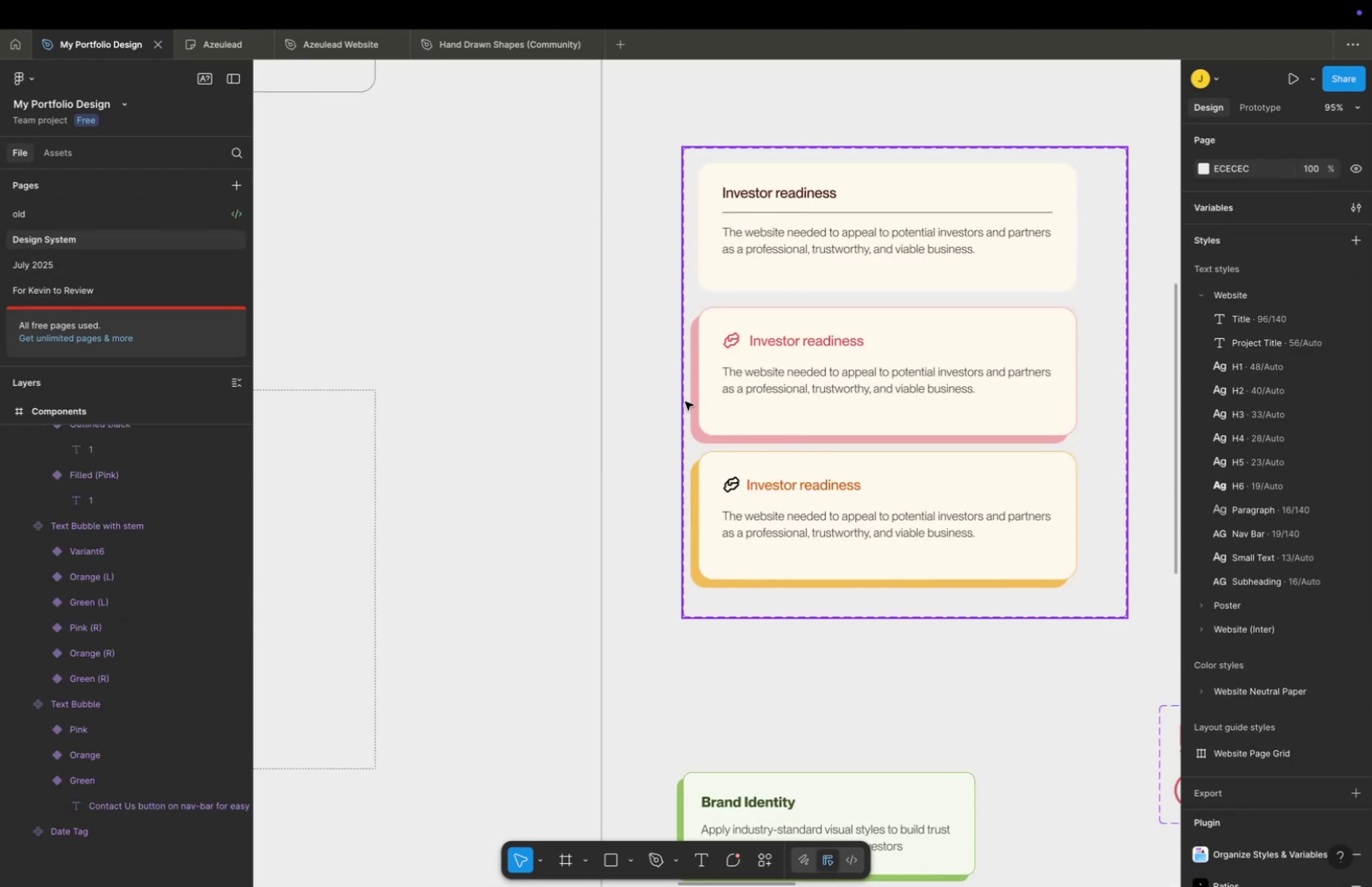 
double_click([661, 436])
 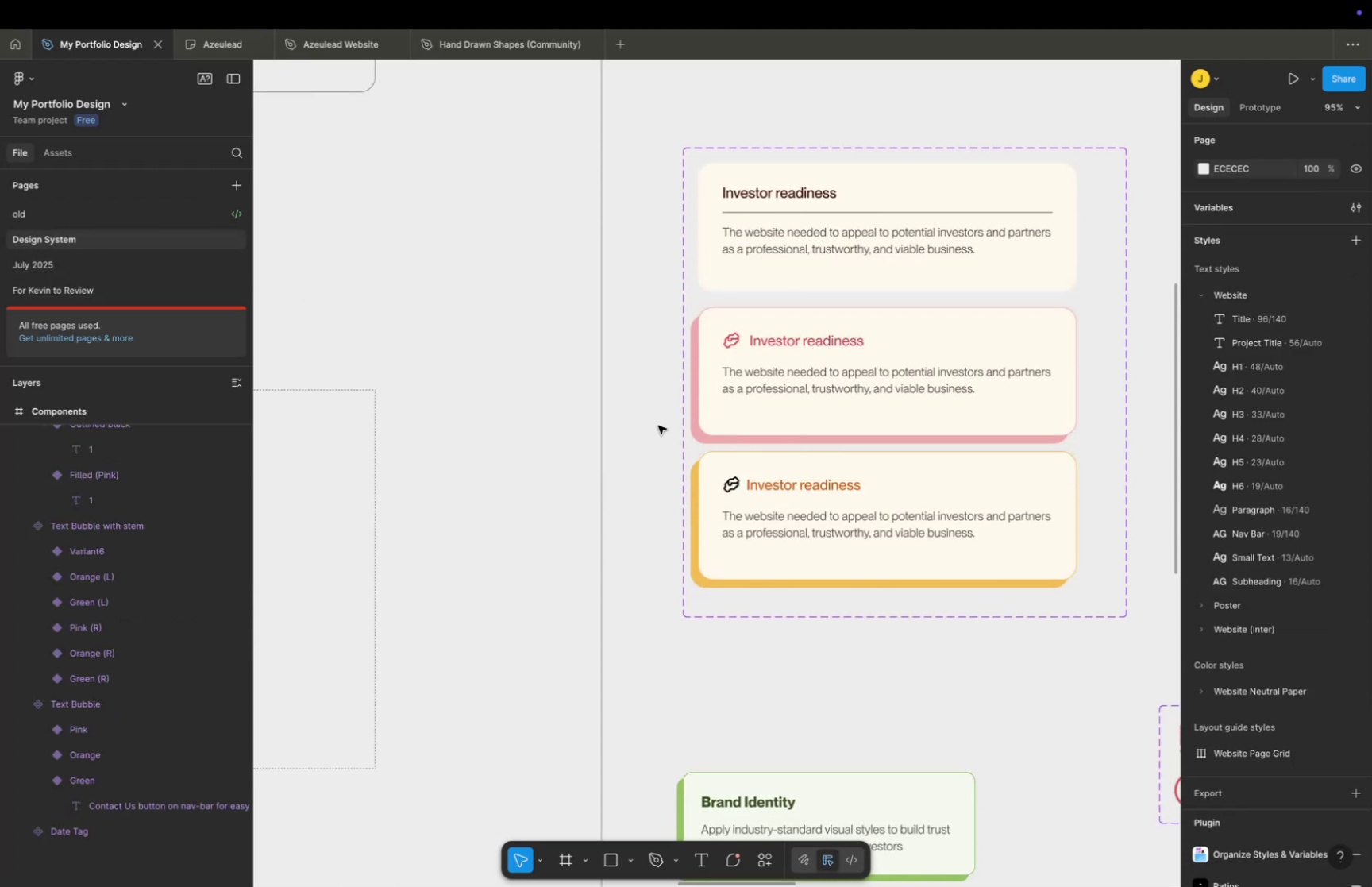 
hold_key(key=CommandLeft, duration=0.35)
scroll: coordinate [655, 415], scroll_direction: down, amount: 7.0
 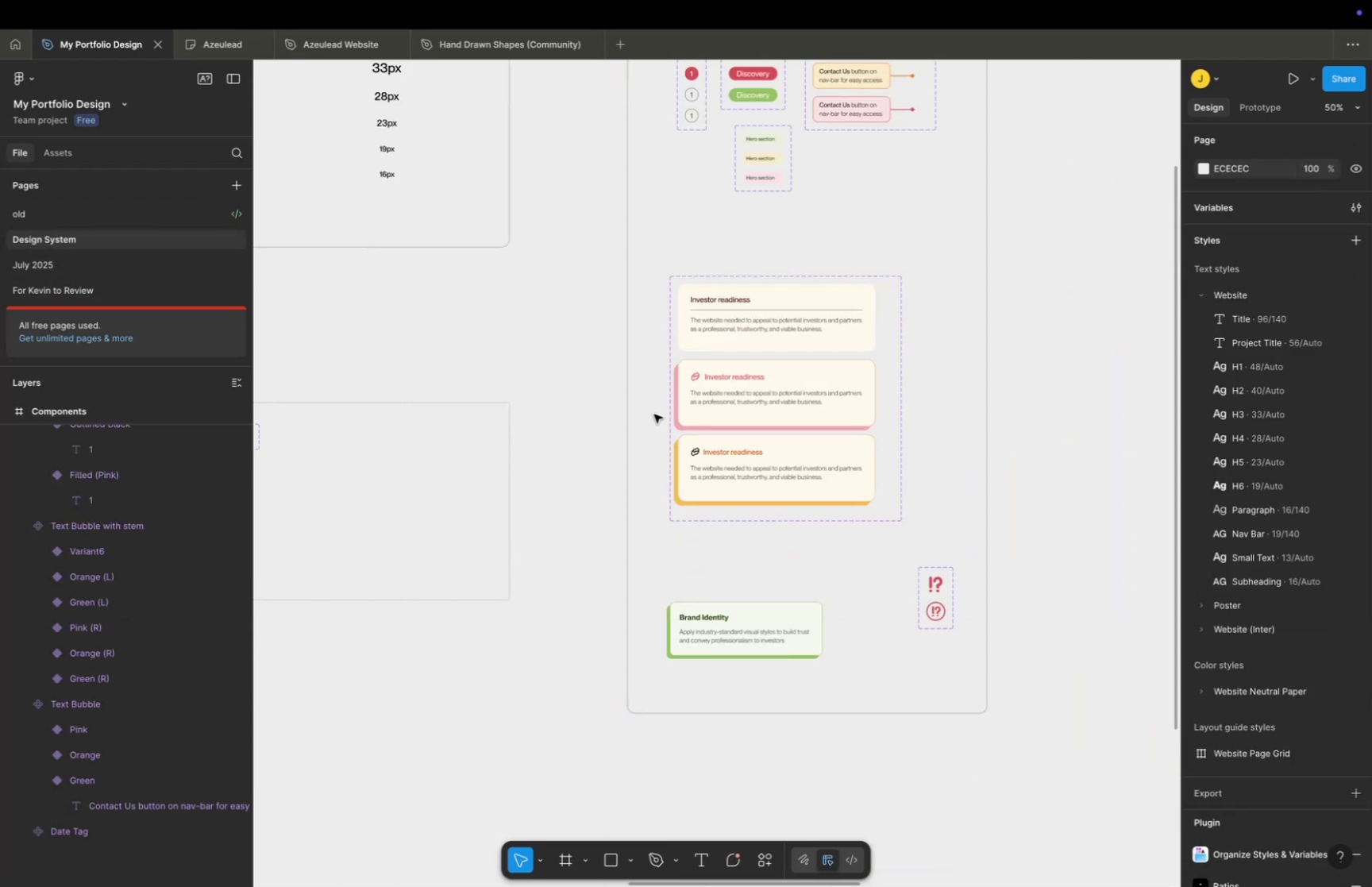 
hold_key(key=Space, duration=1.5)
 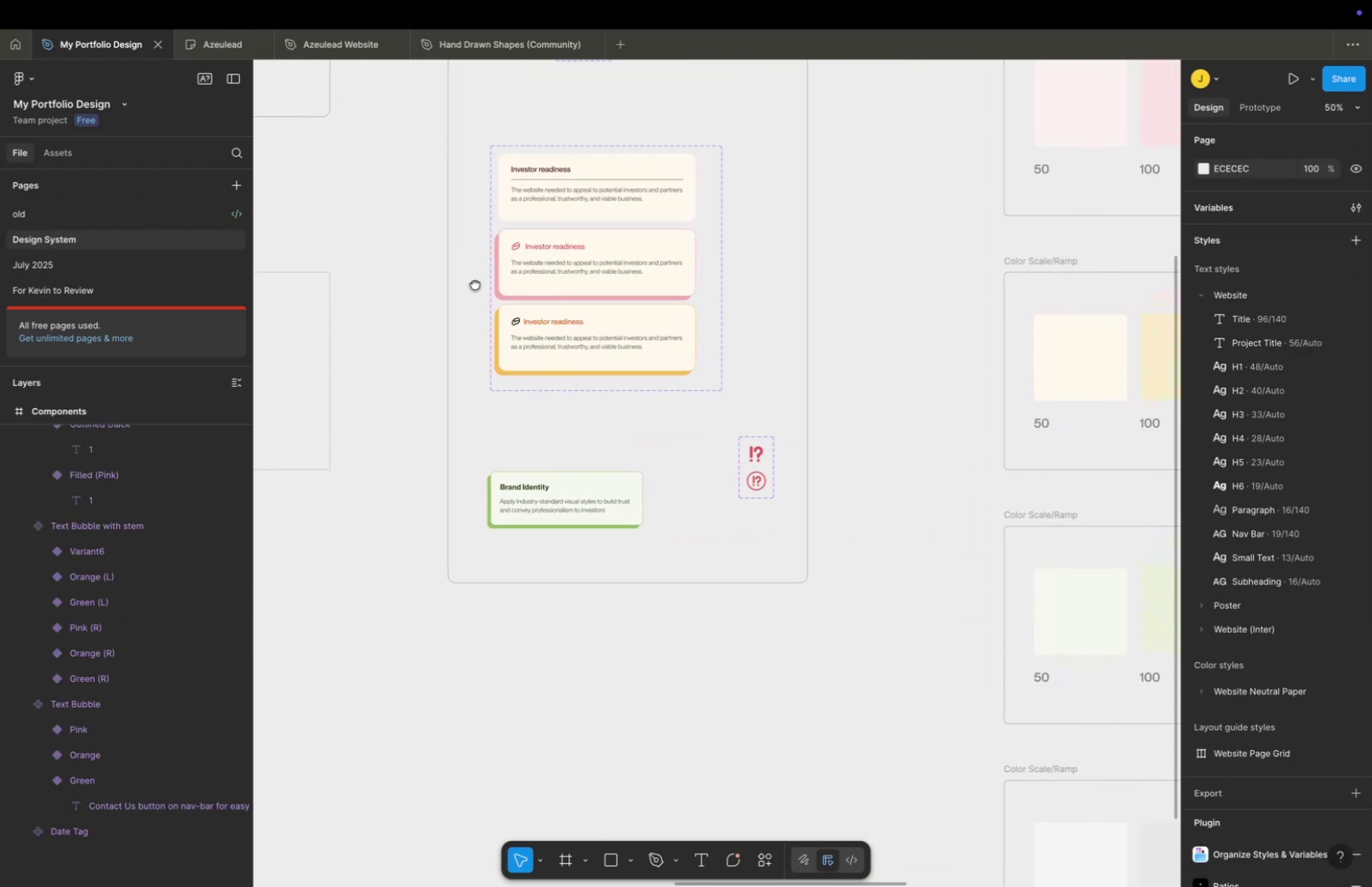 
left_click_drag(start_coordinate=[654, 414], to_coordinate=[475, 283])
 